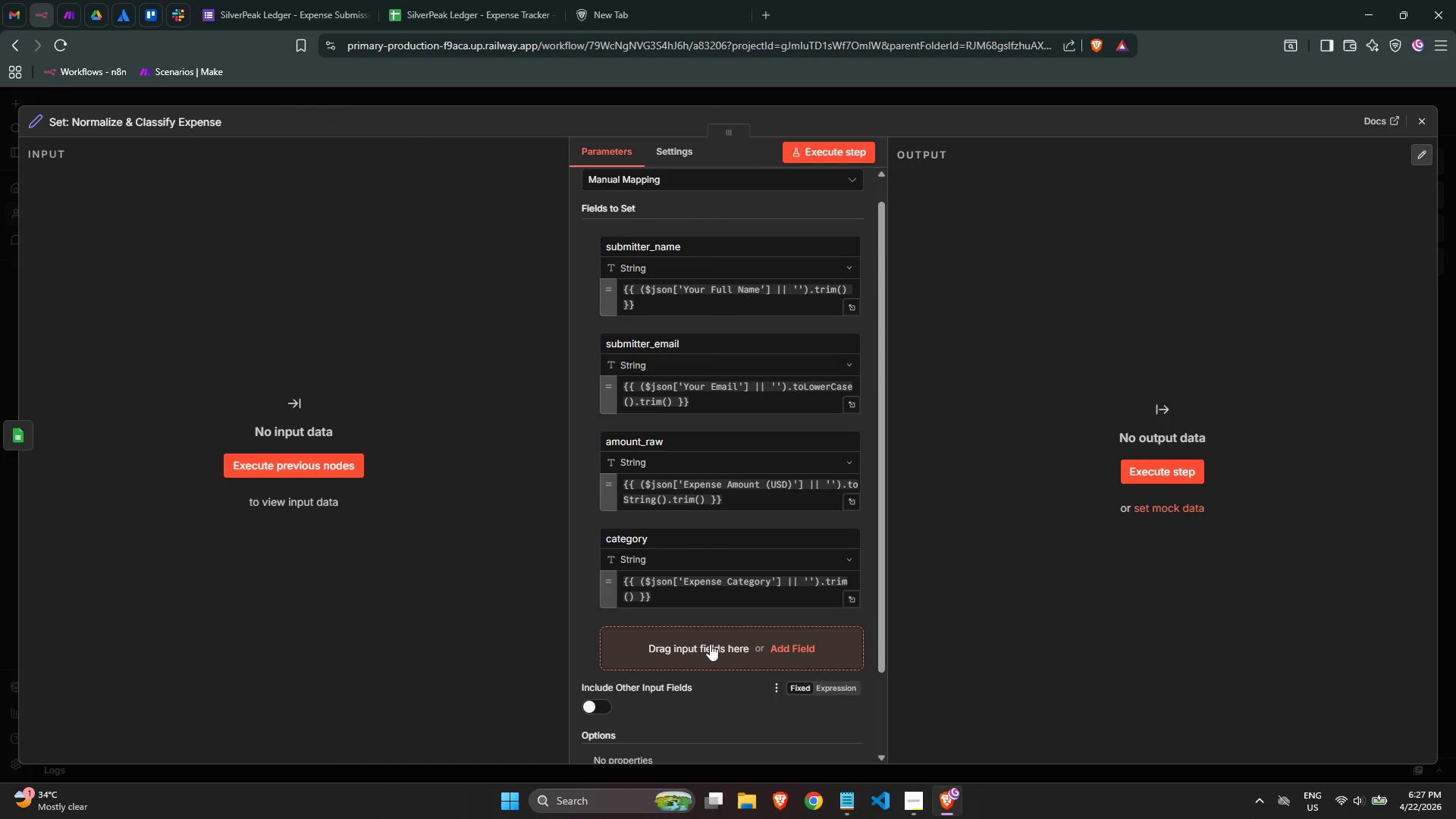 
left_click([709, 642])
 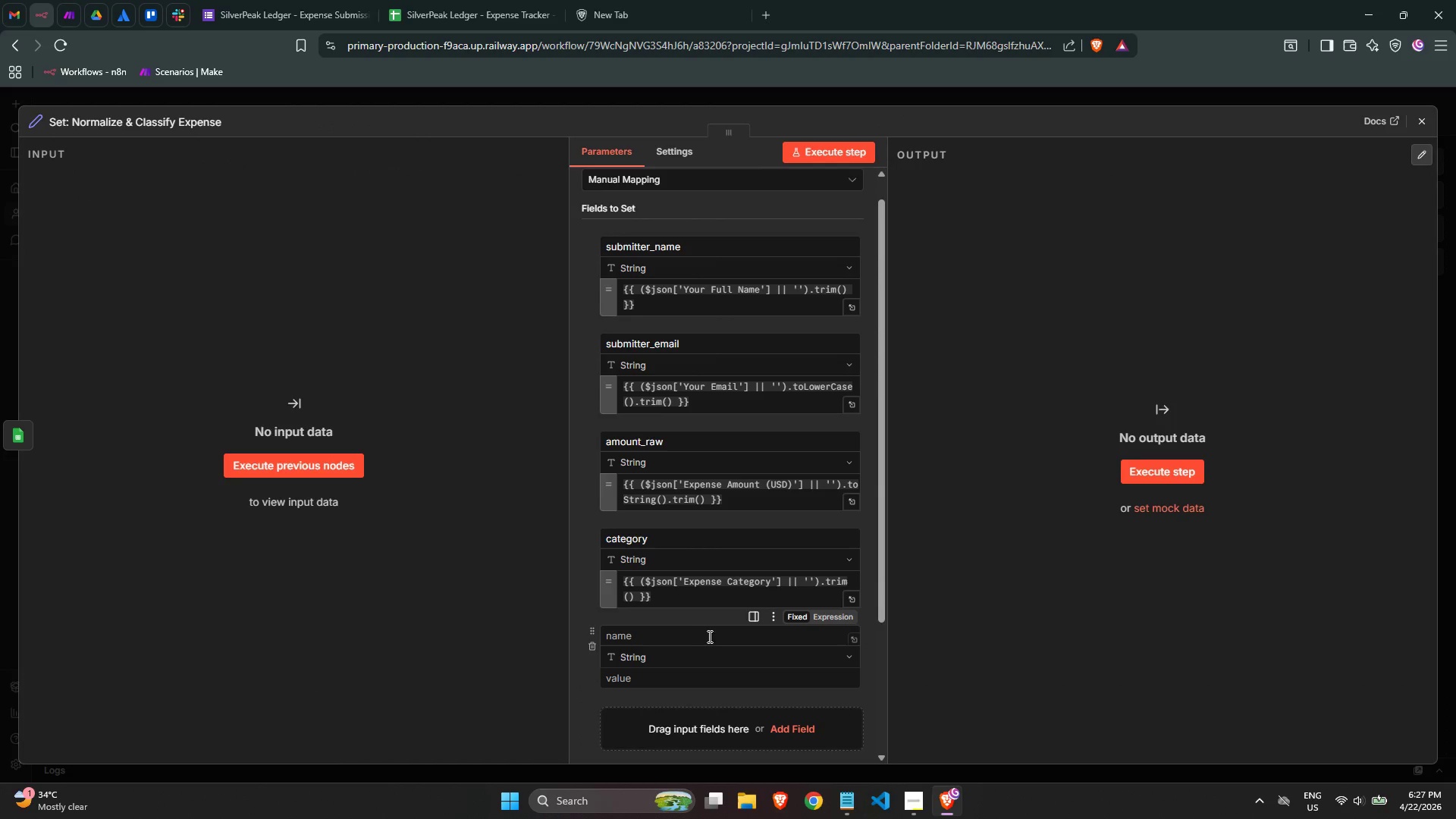 
scroll: coordinate [711, 628], scroll_direction: down, amount: 1.0
 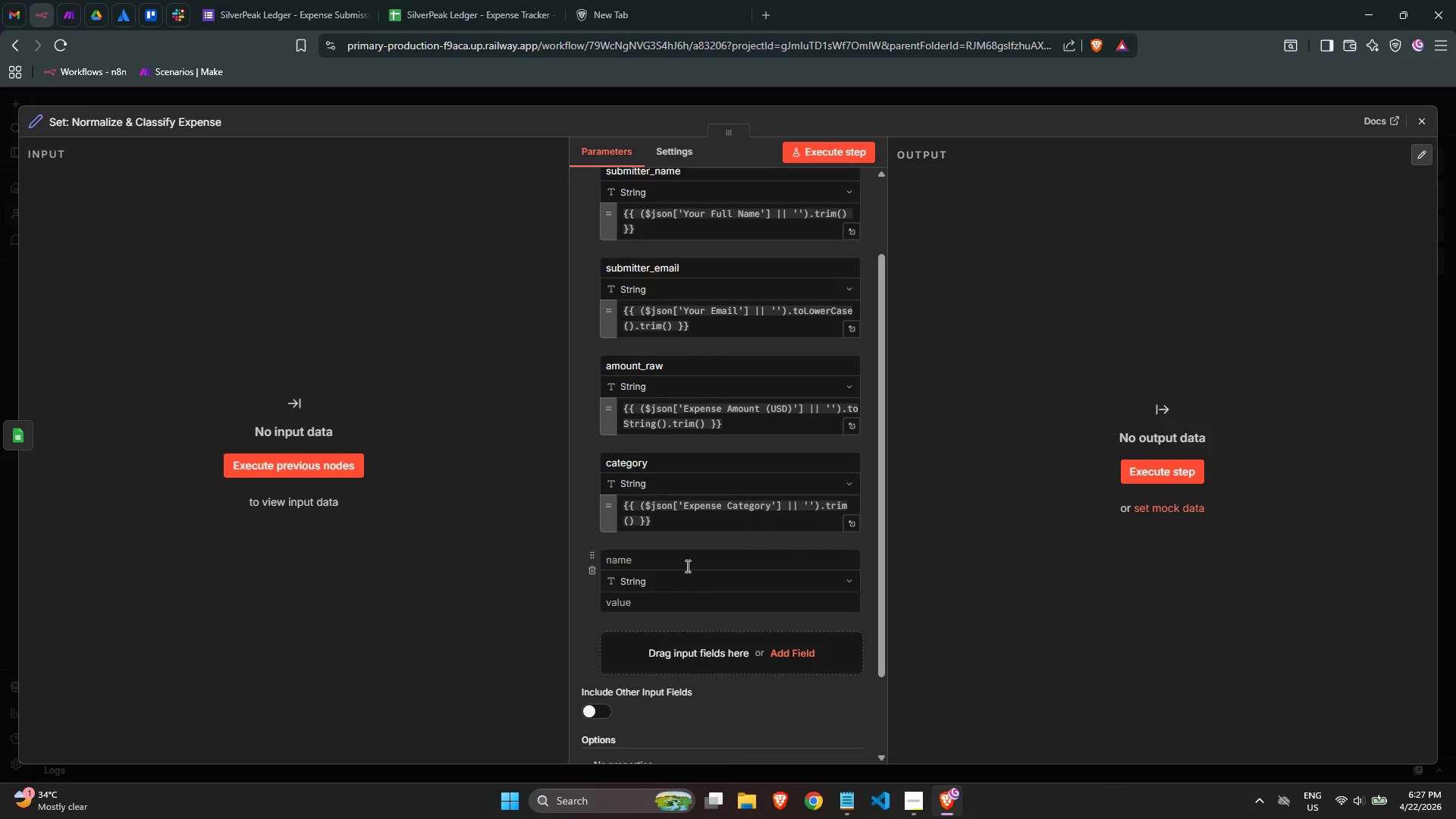 
left_click([684, 561])
 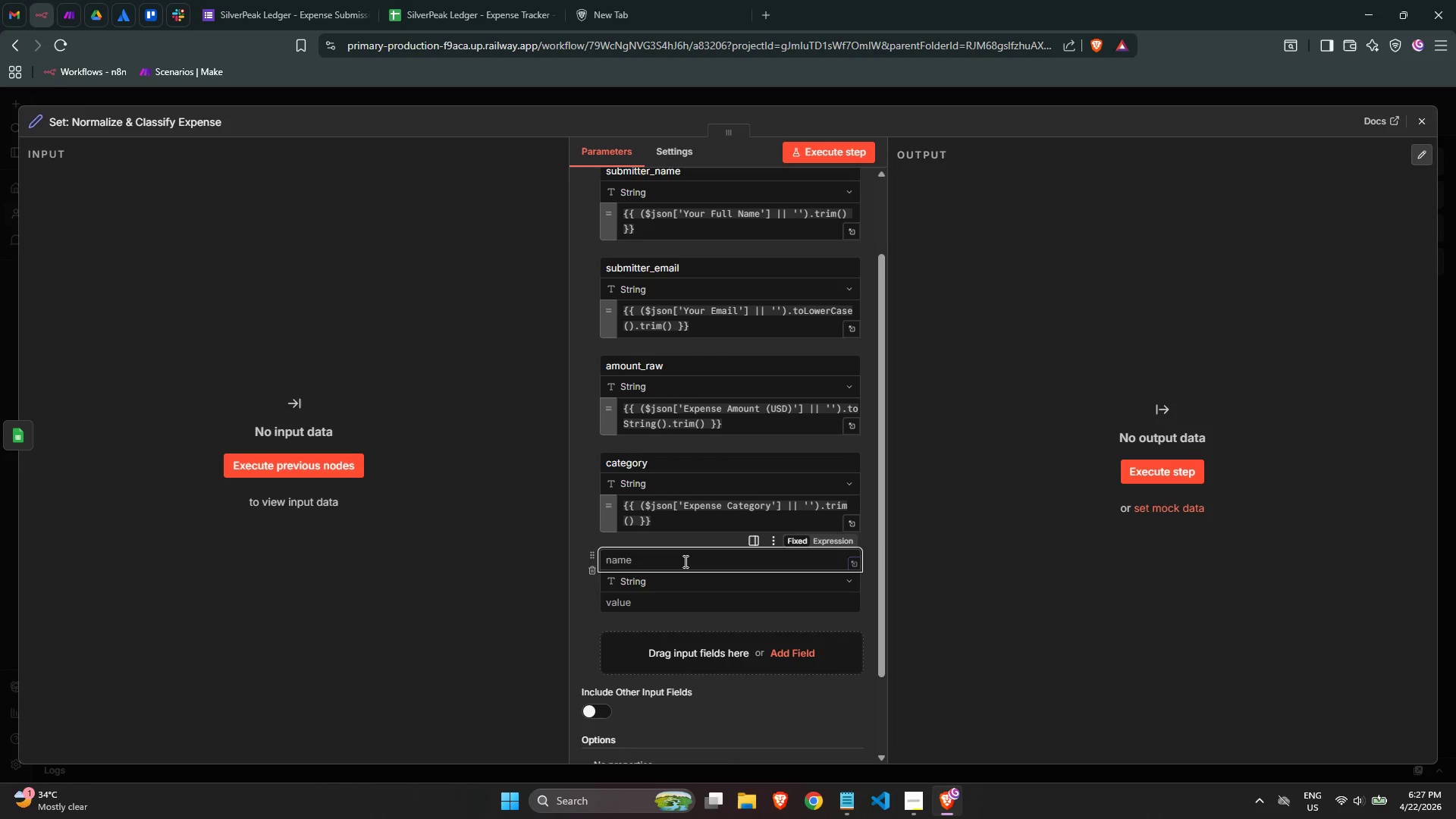 
type(descriptipp)
key(Backspace)
key(Backspace)
key(Backspace)
key(Backspace)
type(tion)
 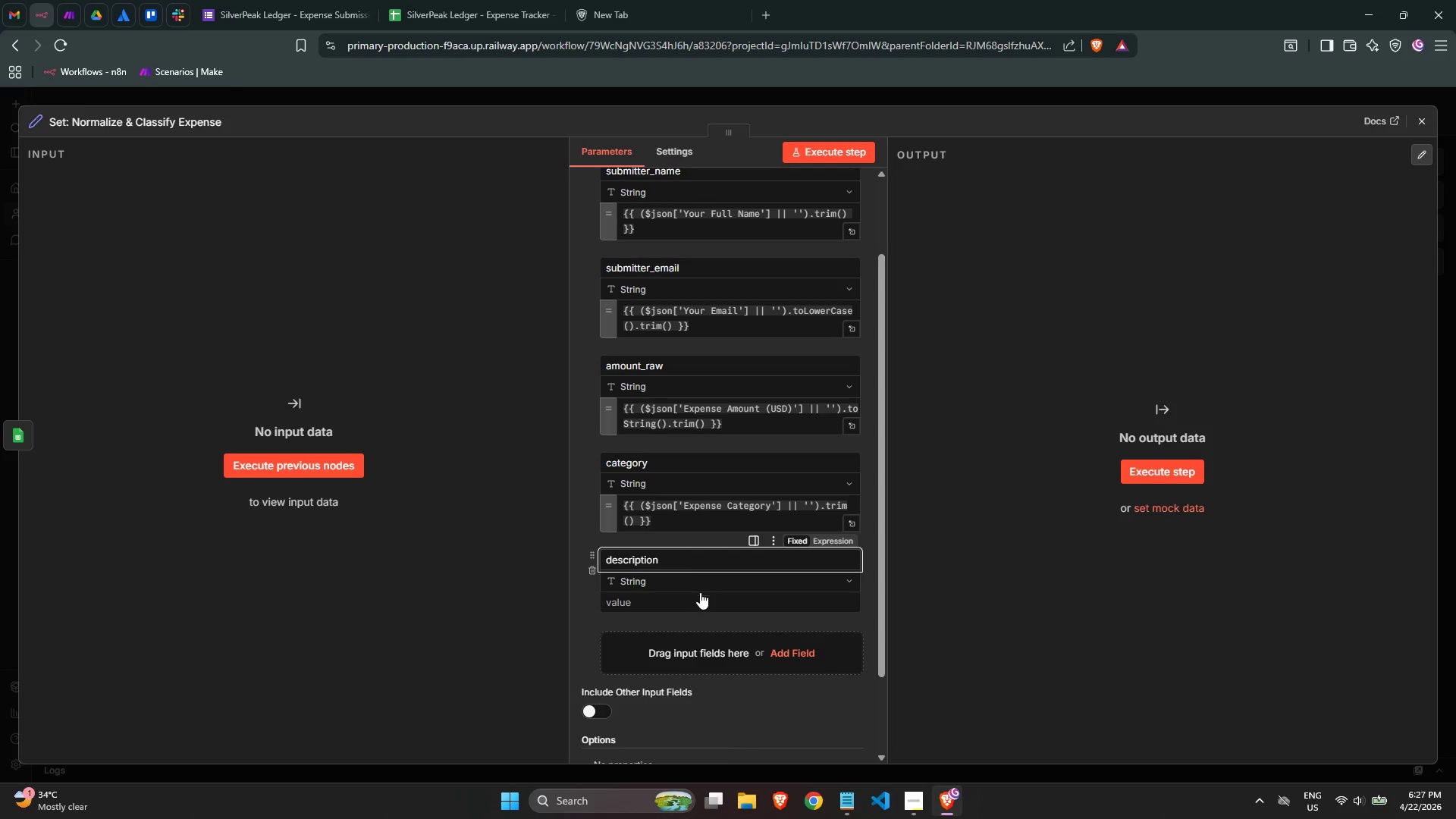 
left_click([699, 595])
 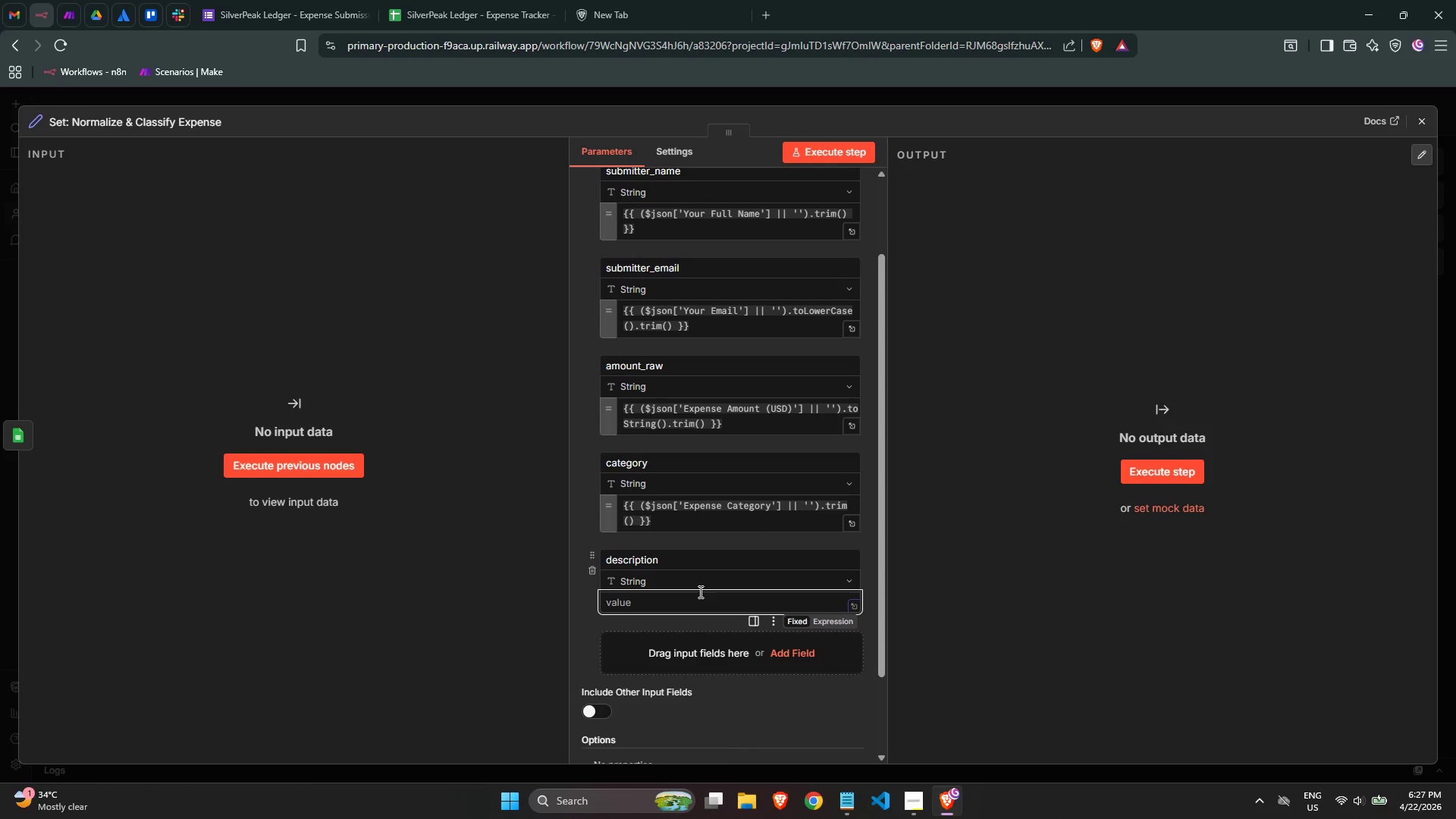 
key(Equal)
 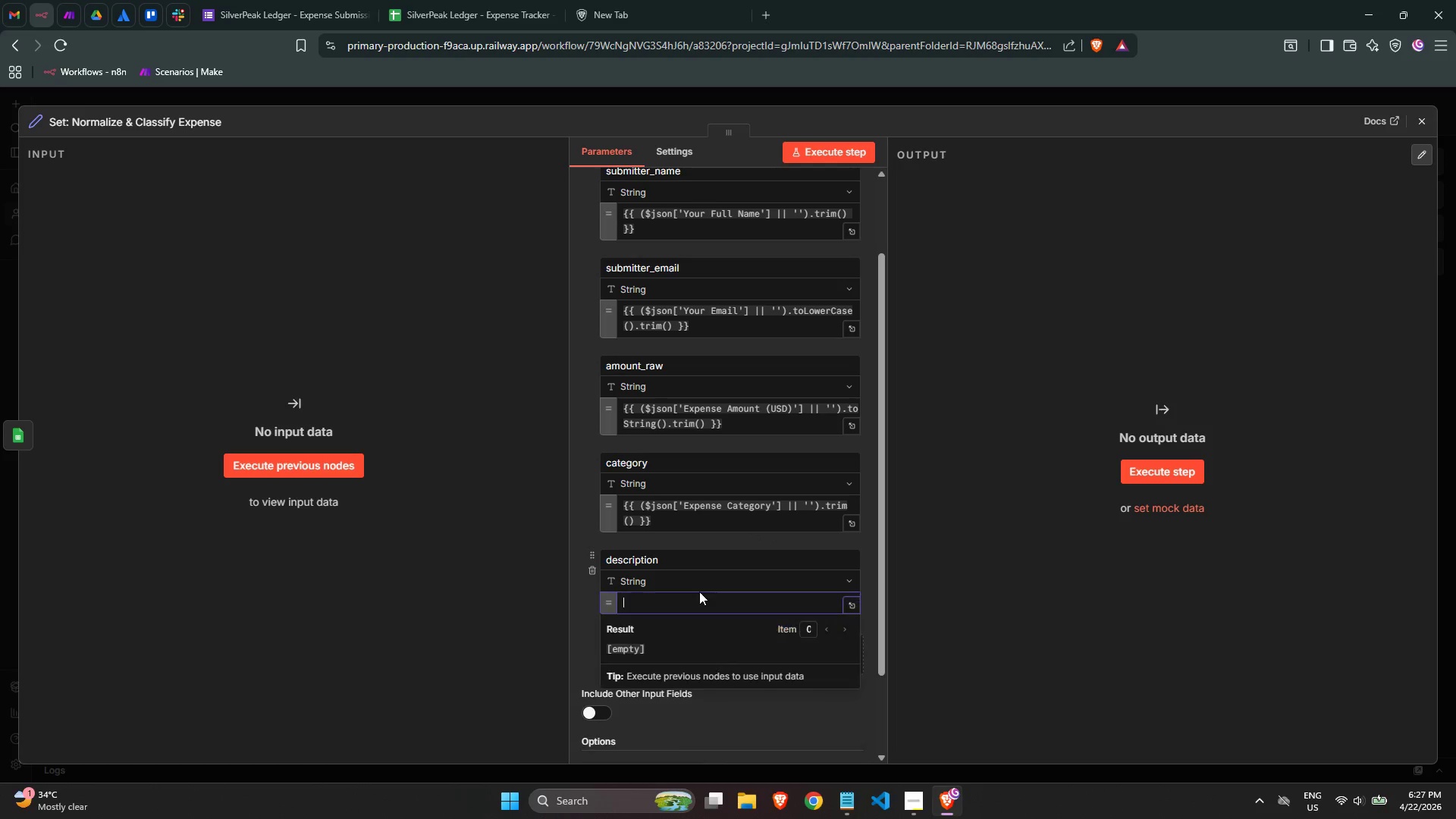 
key(Shift+BracketLeft)
 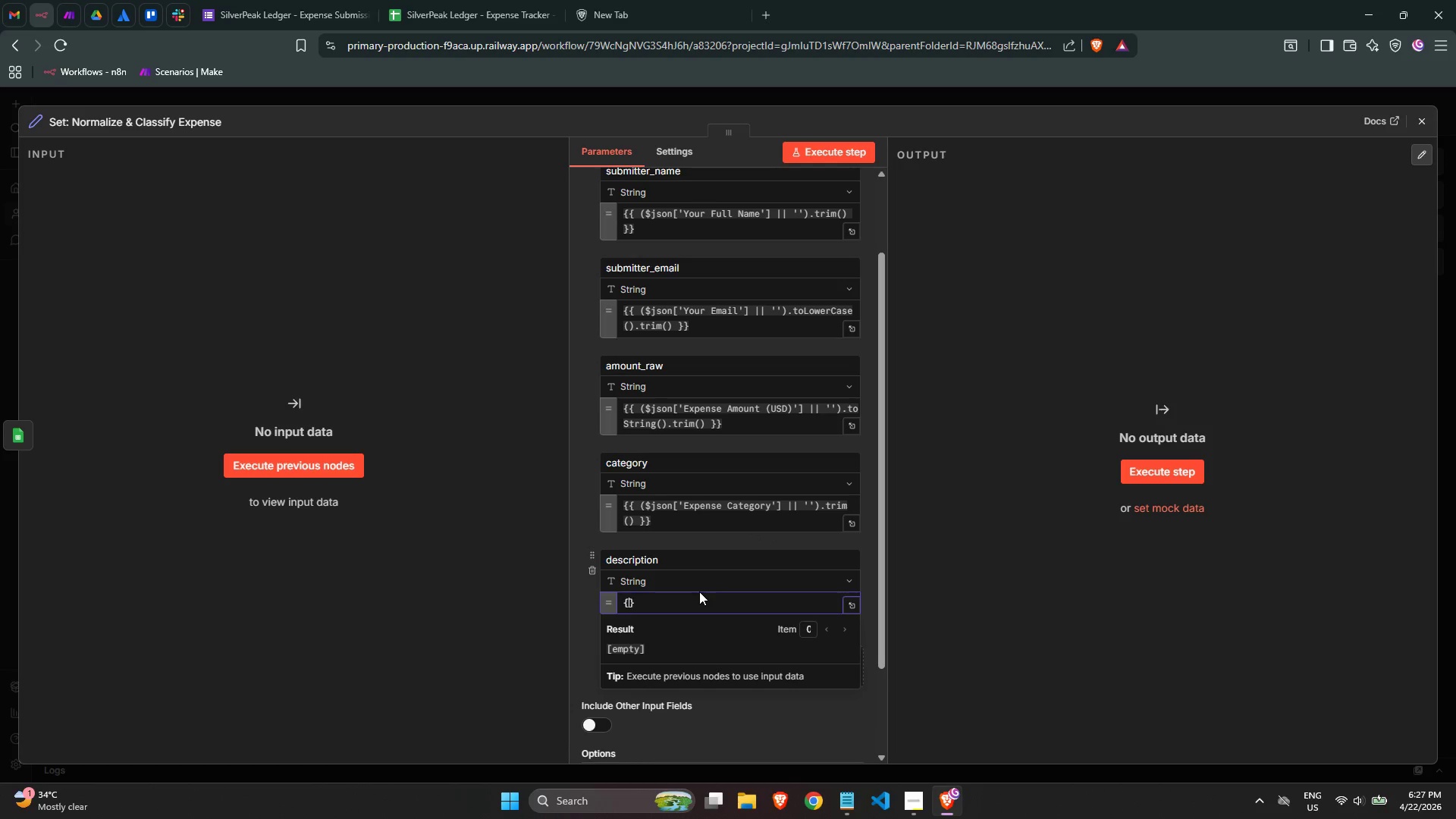 
key(Shift+BracketLeft)
 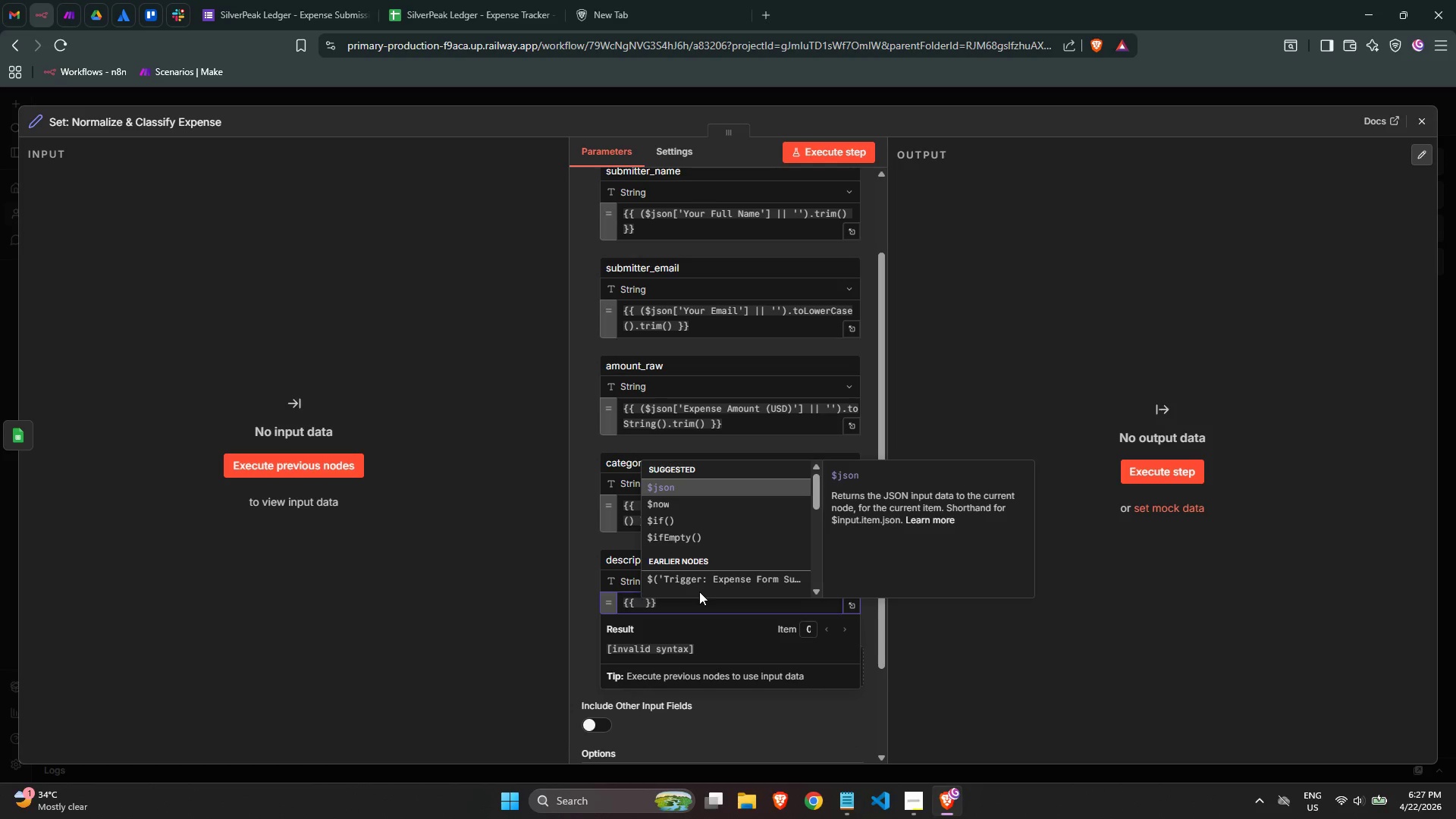 
key(Enter)
 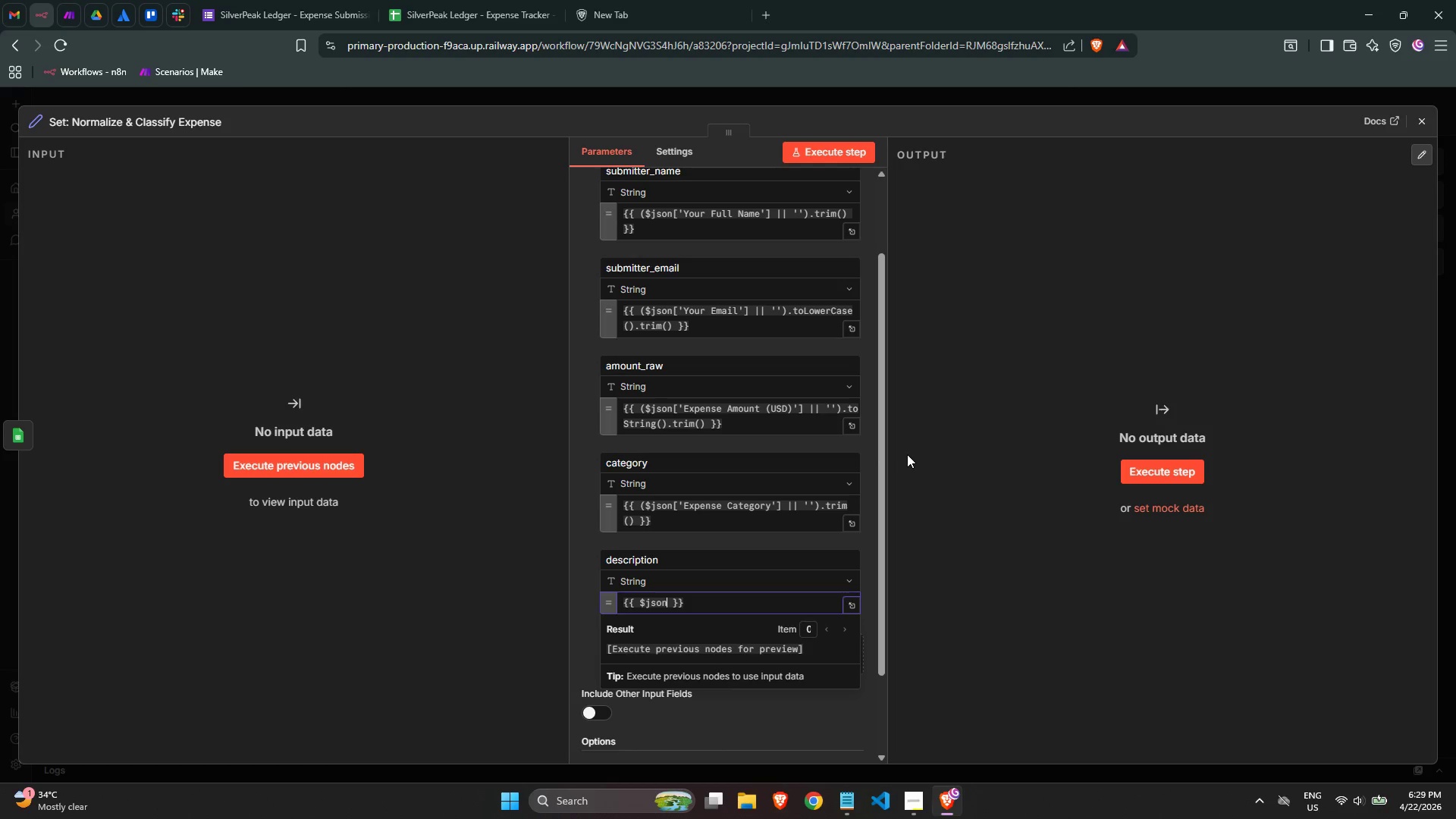 
wait(82.8)
 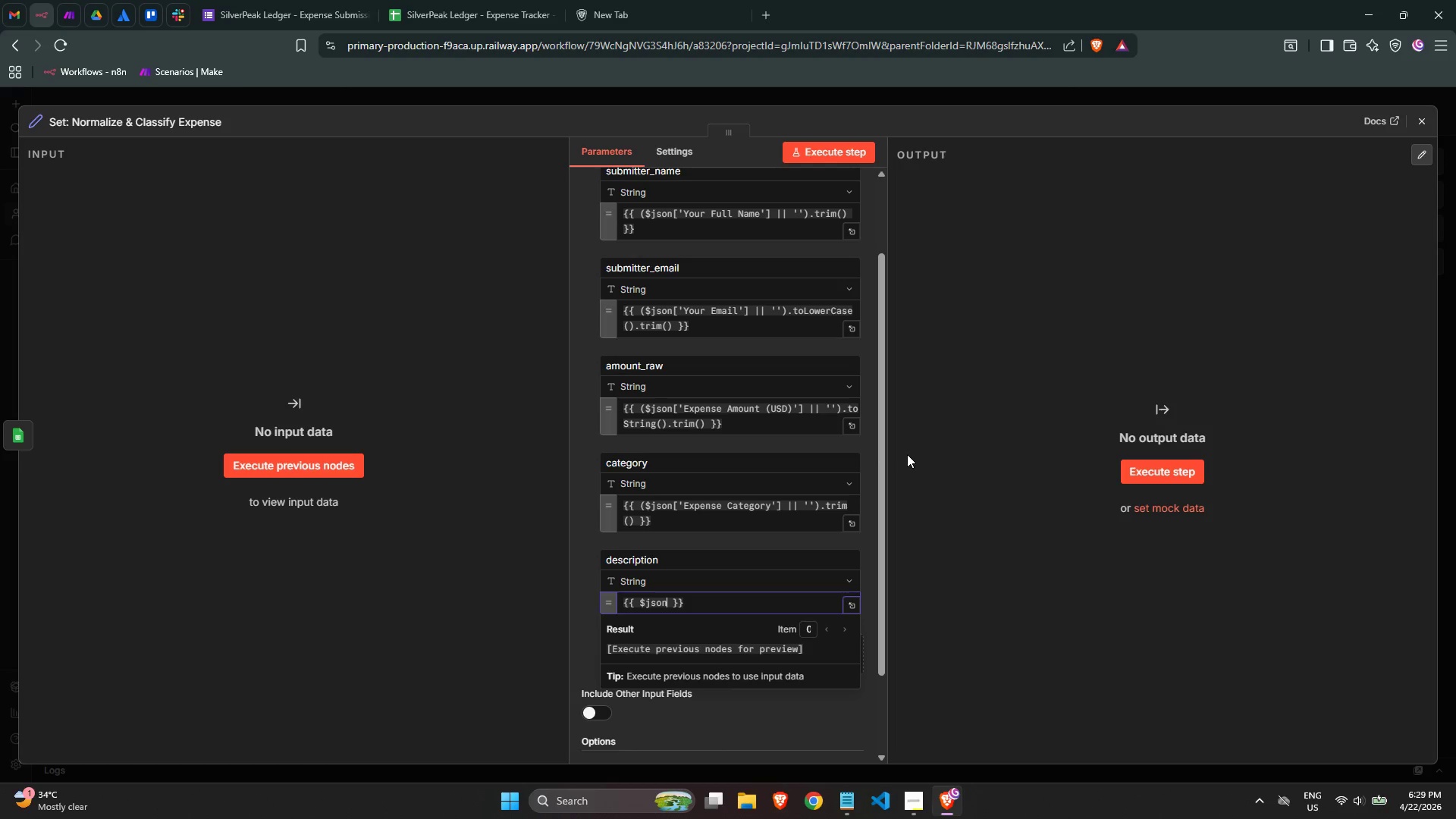 
key(BracketLeft)
 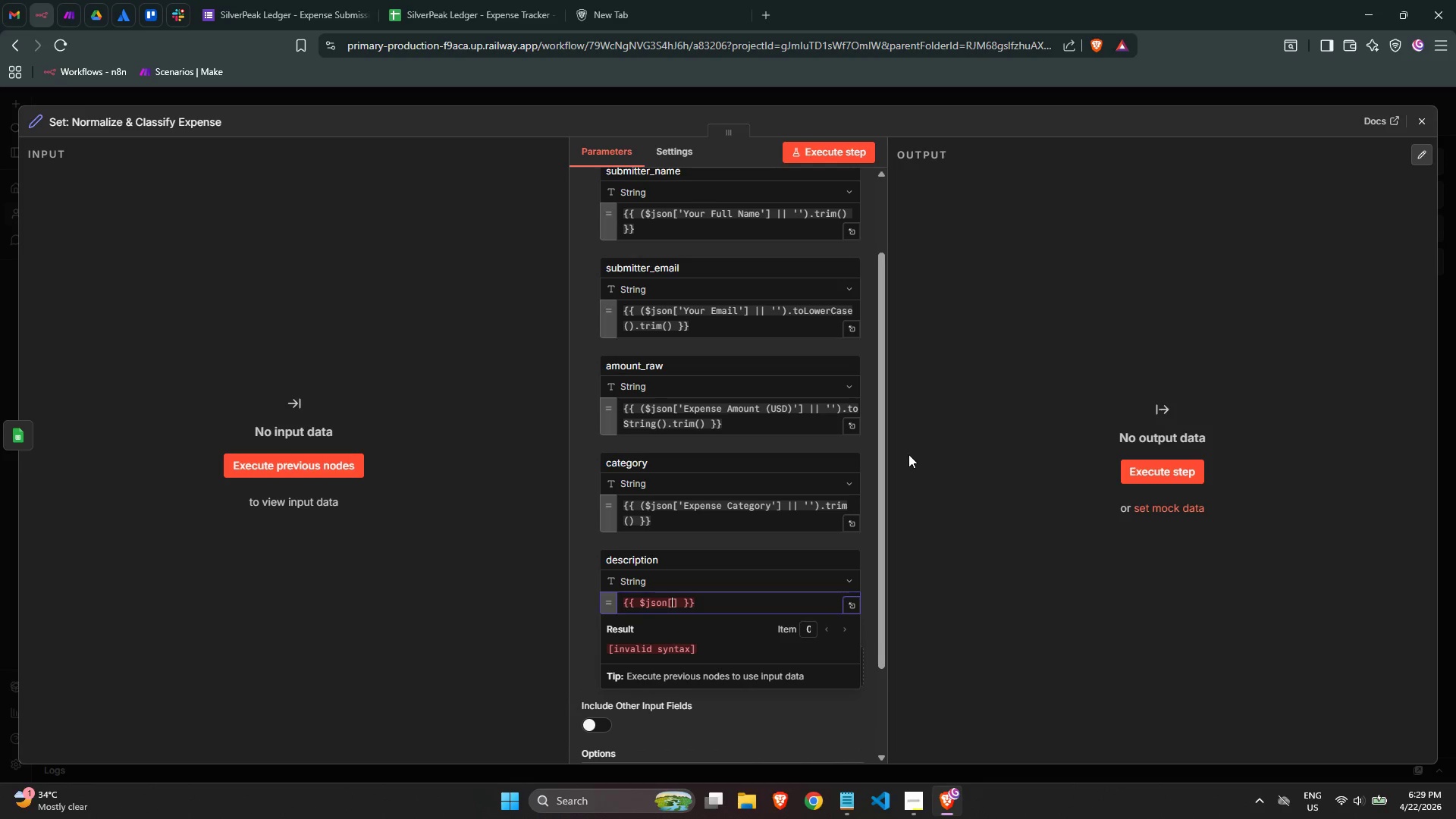 
key(Quote)
 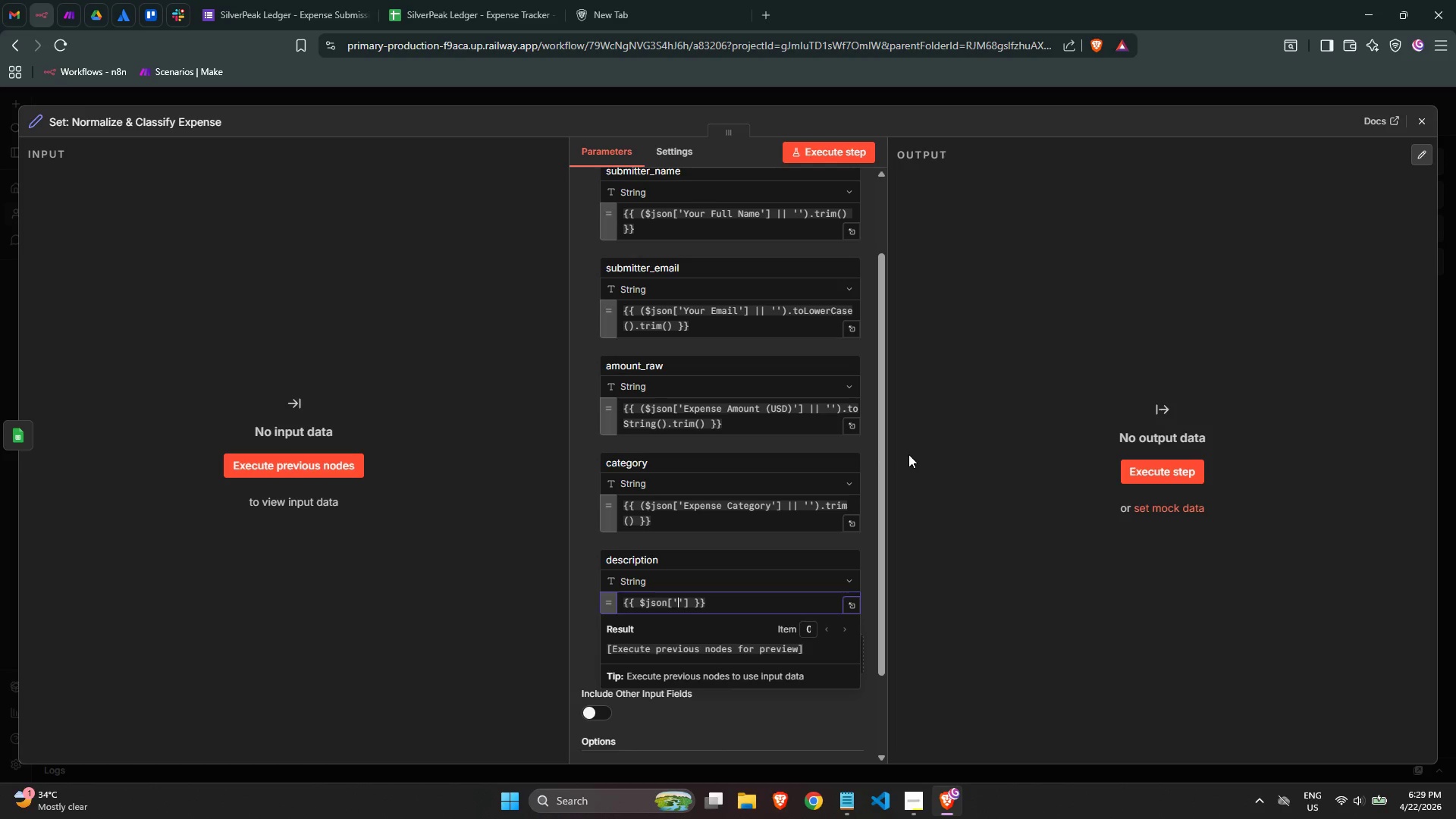 
wait(18.13)
 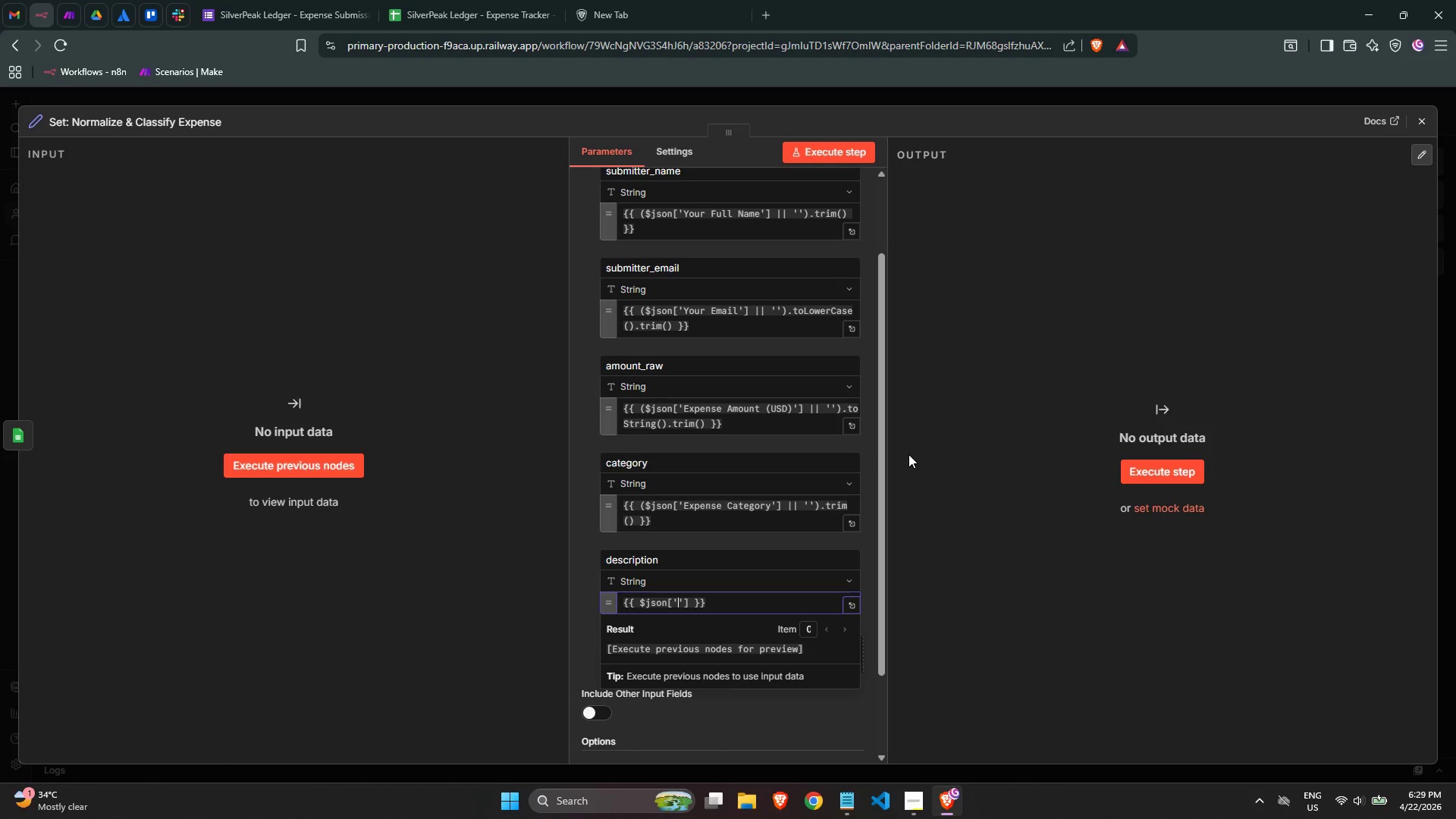 
mouse_move([736, 191])
 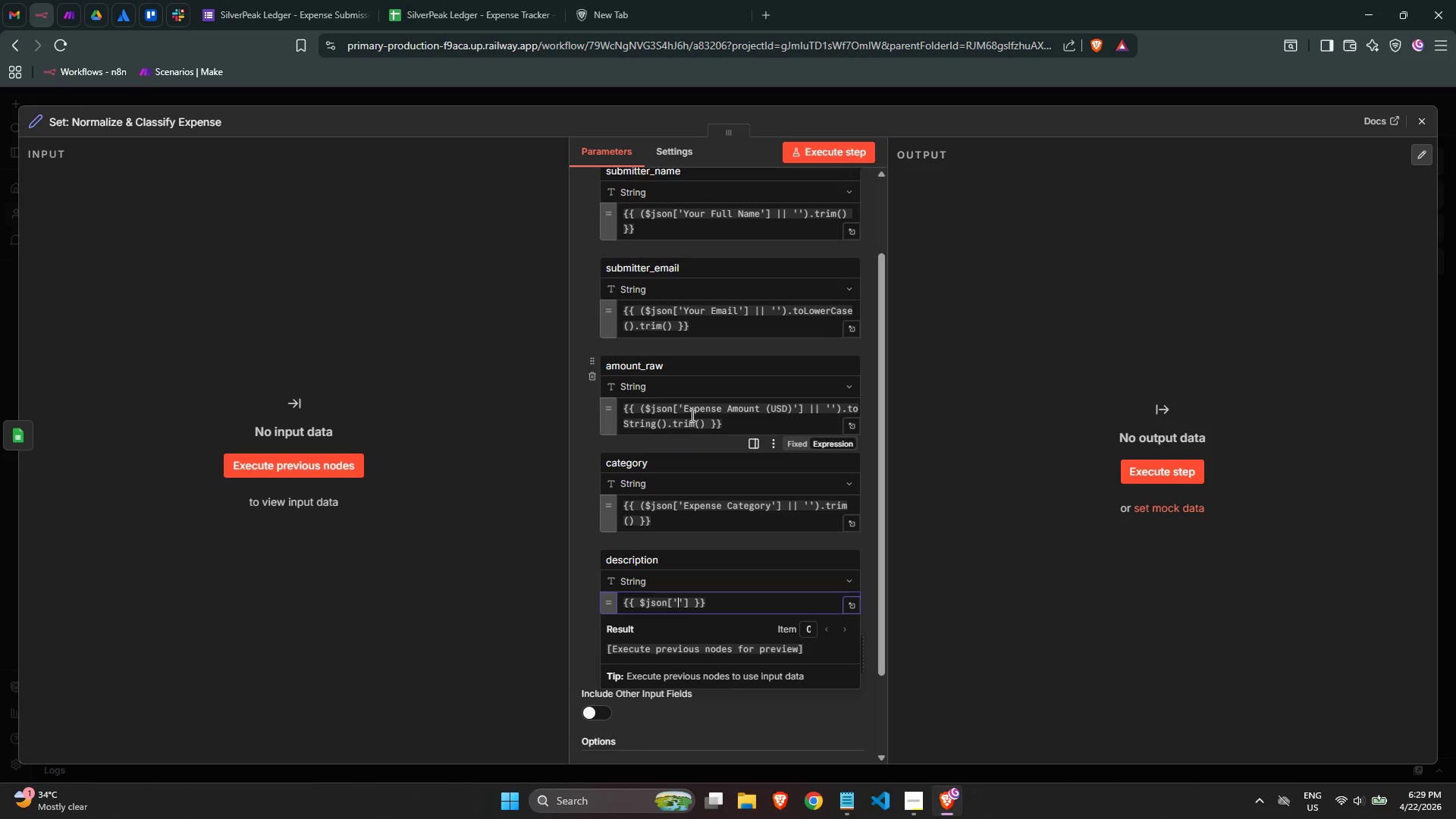 
wait(13.6)
 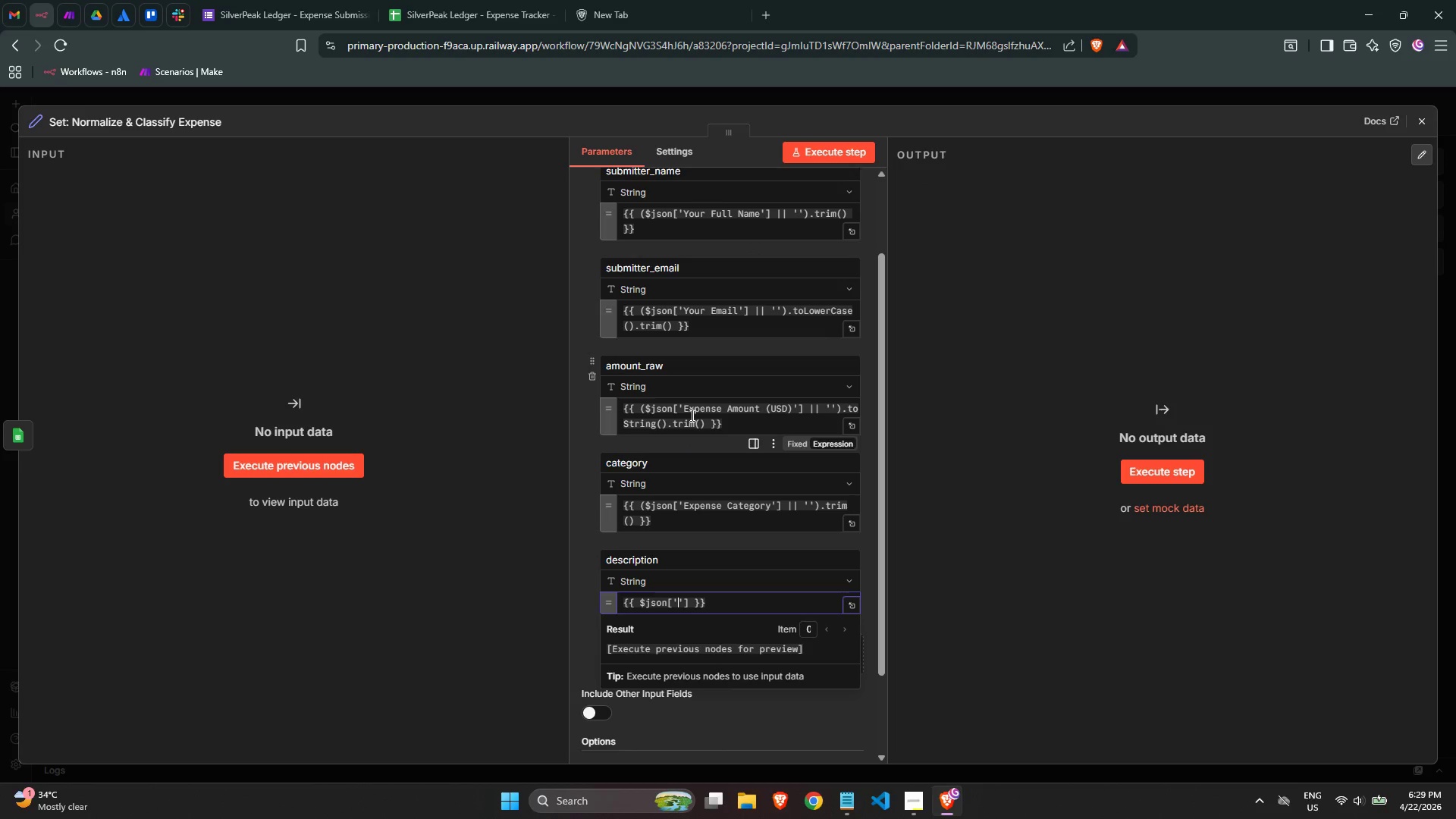 
type(Description)
 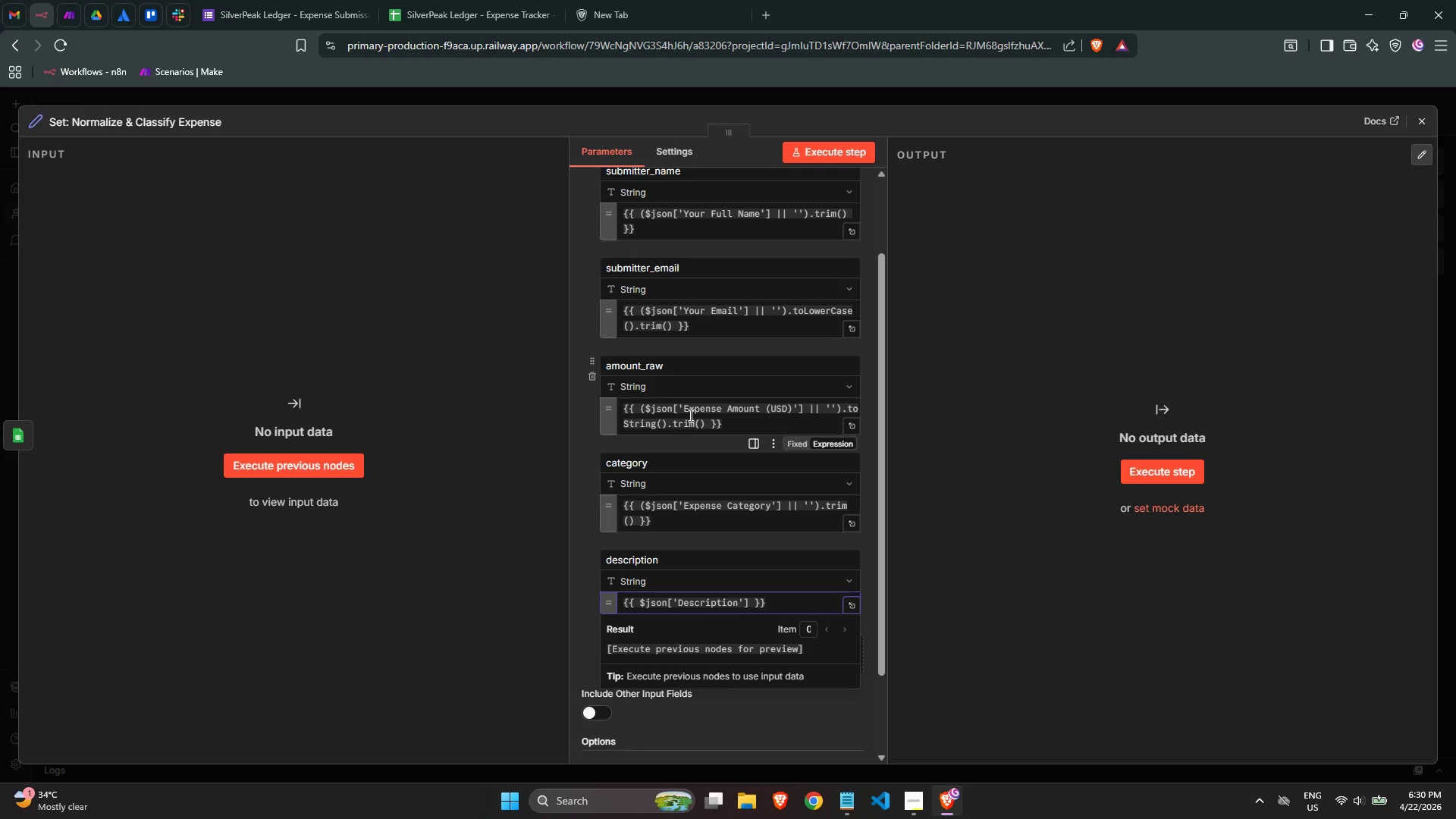 
wait(26.91)
 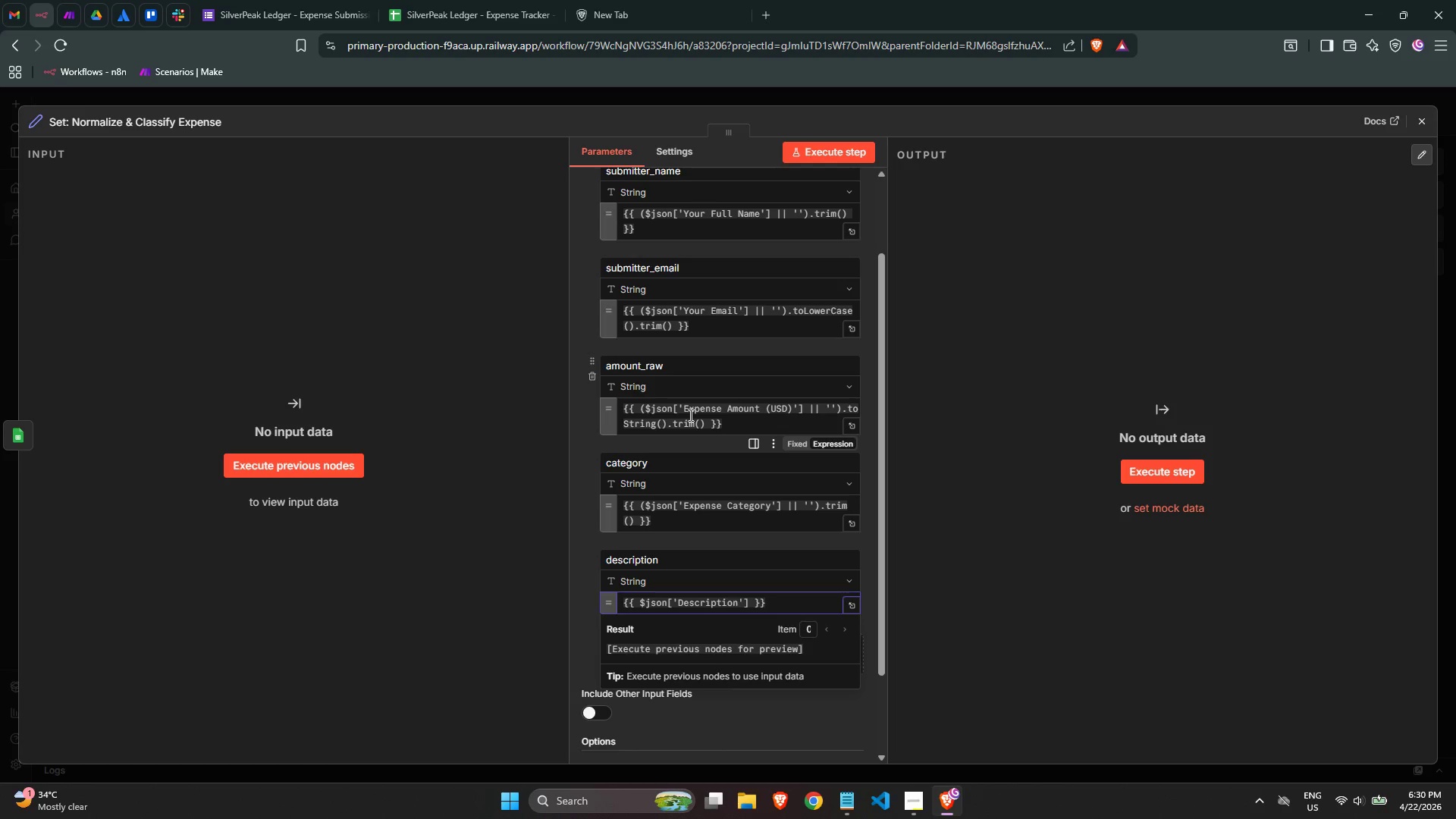 
type( of expense)
 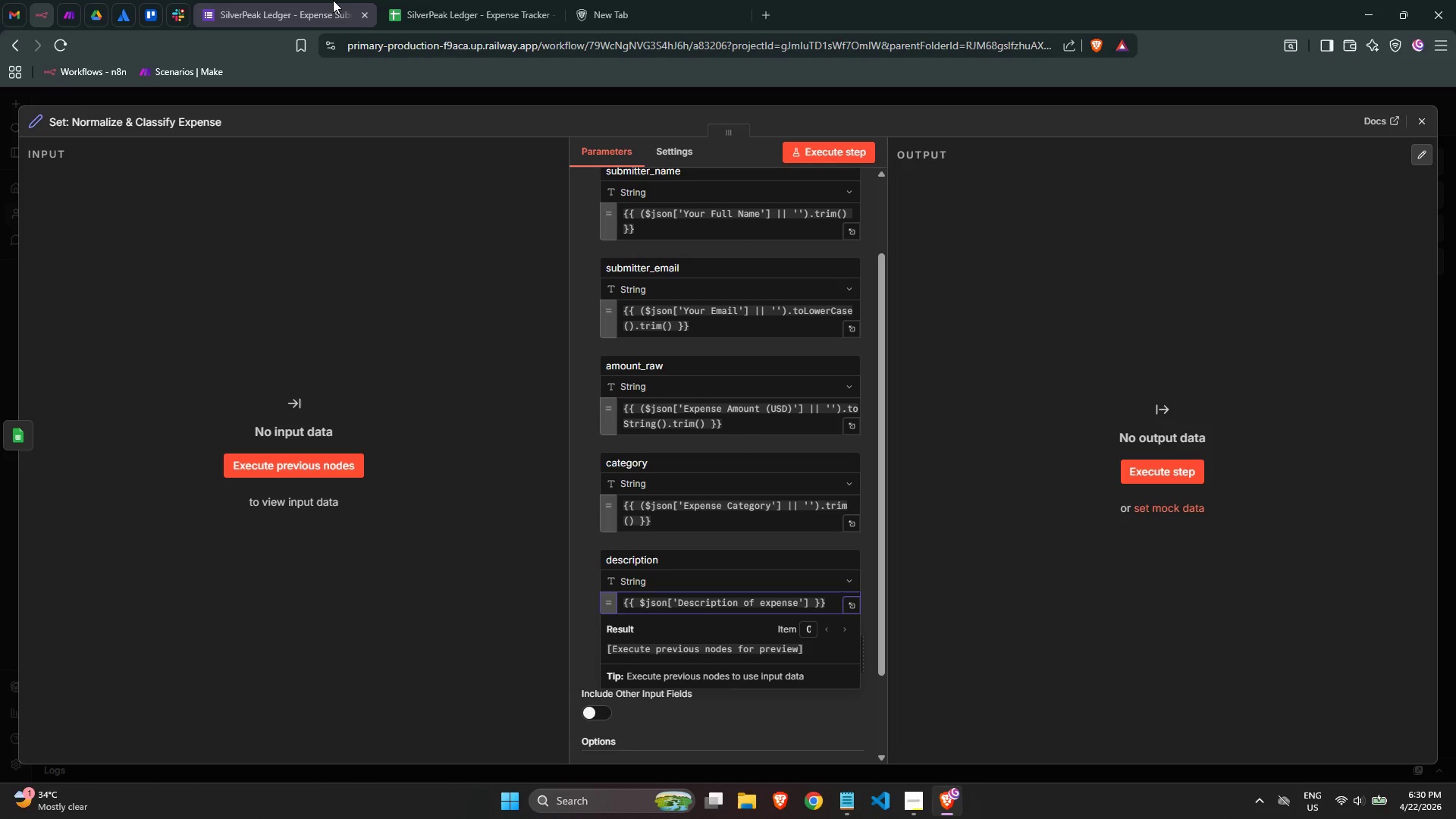 
left_click([333, 0])
 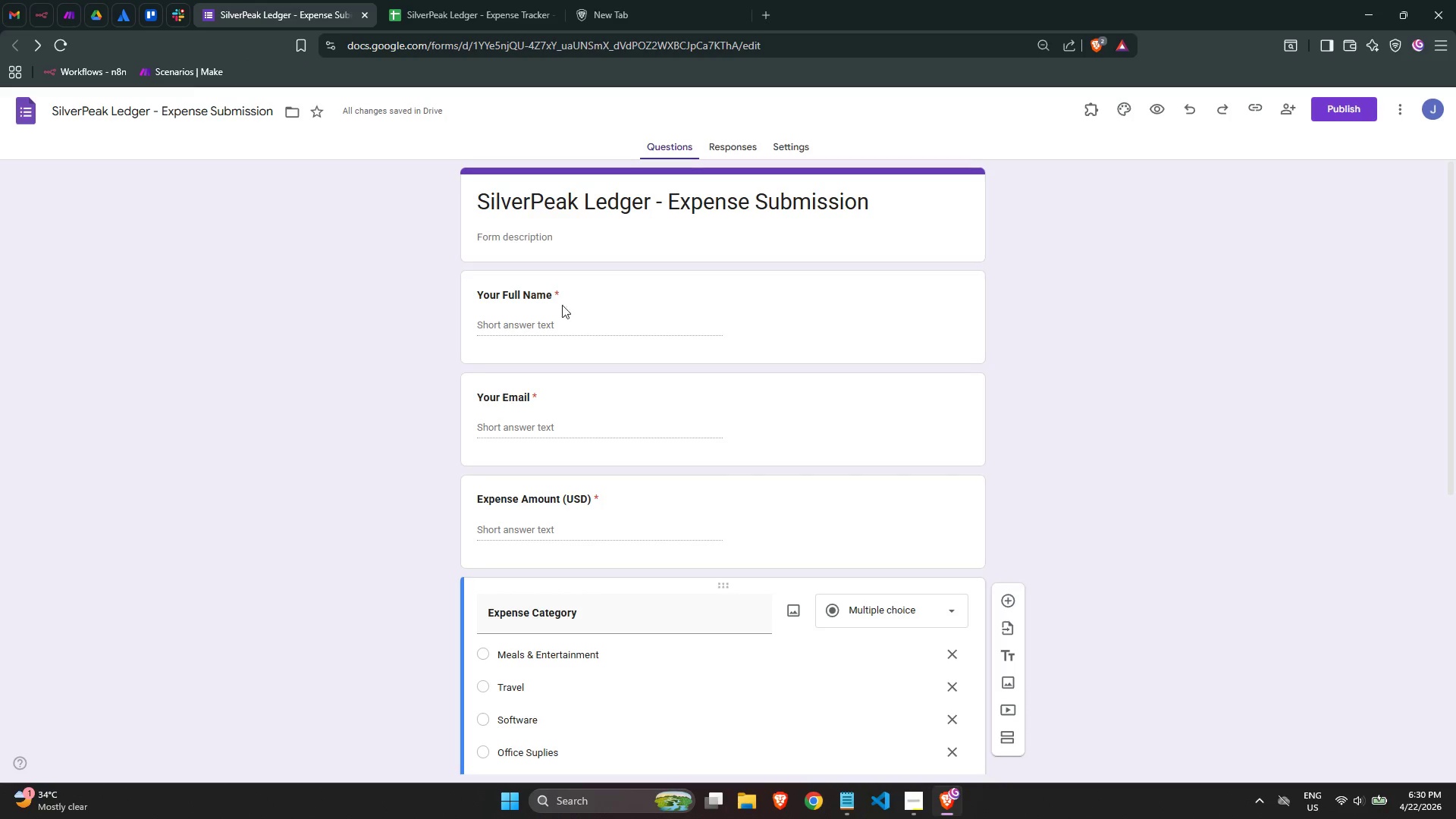 
left_click([246, 459])
 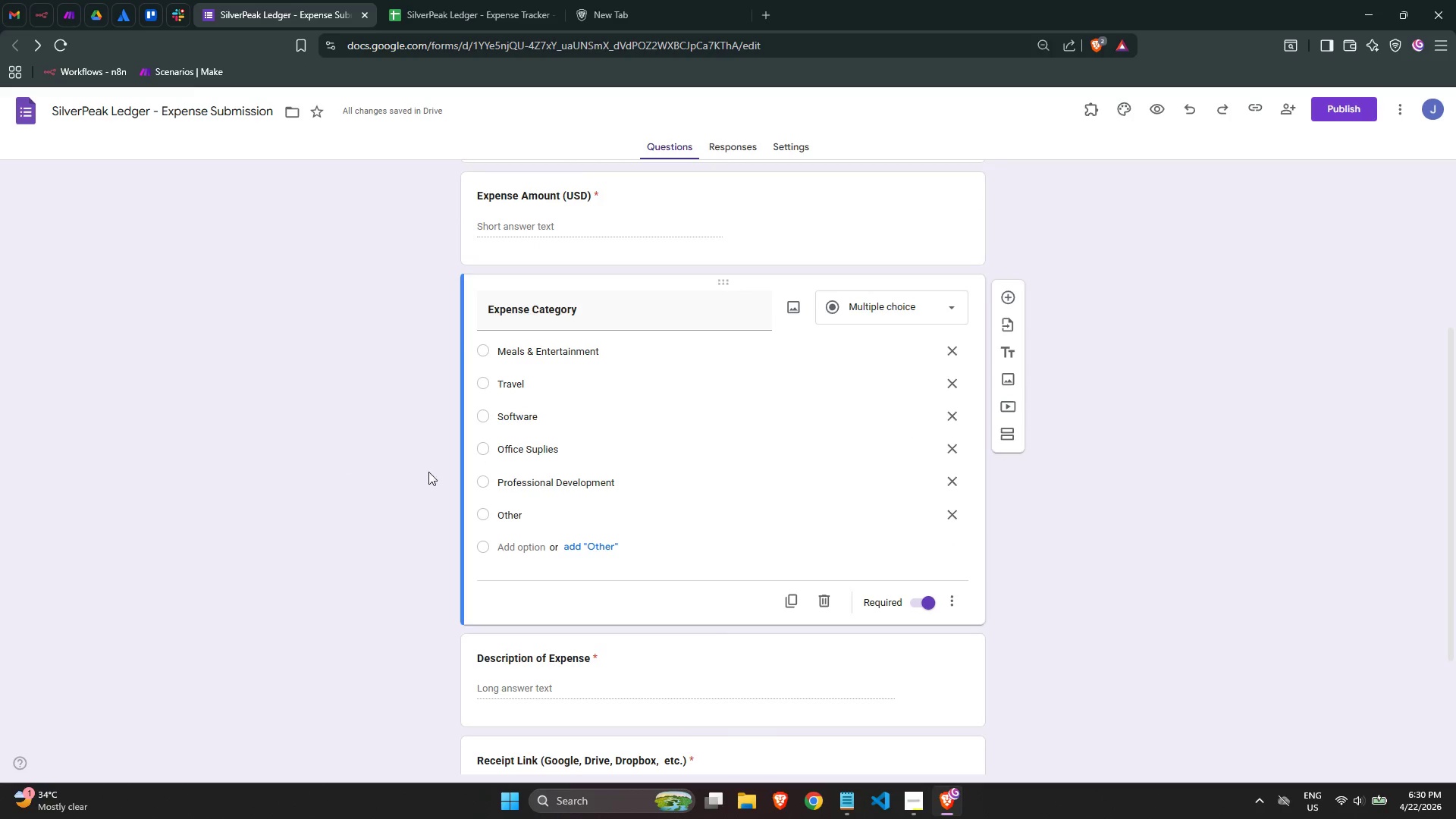 
scroll: coordinate [485, 517], scroll_direction: down, amount: 6.0
 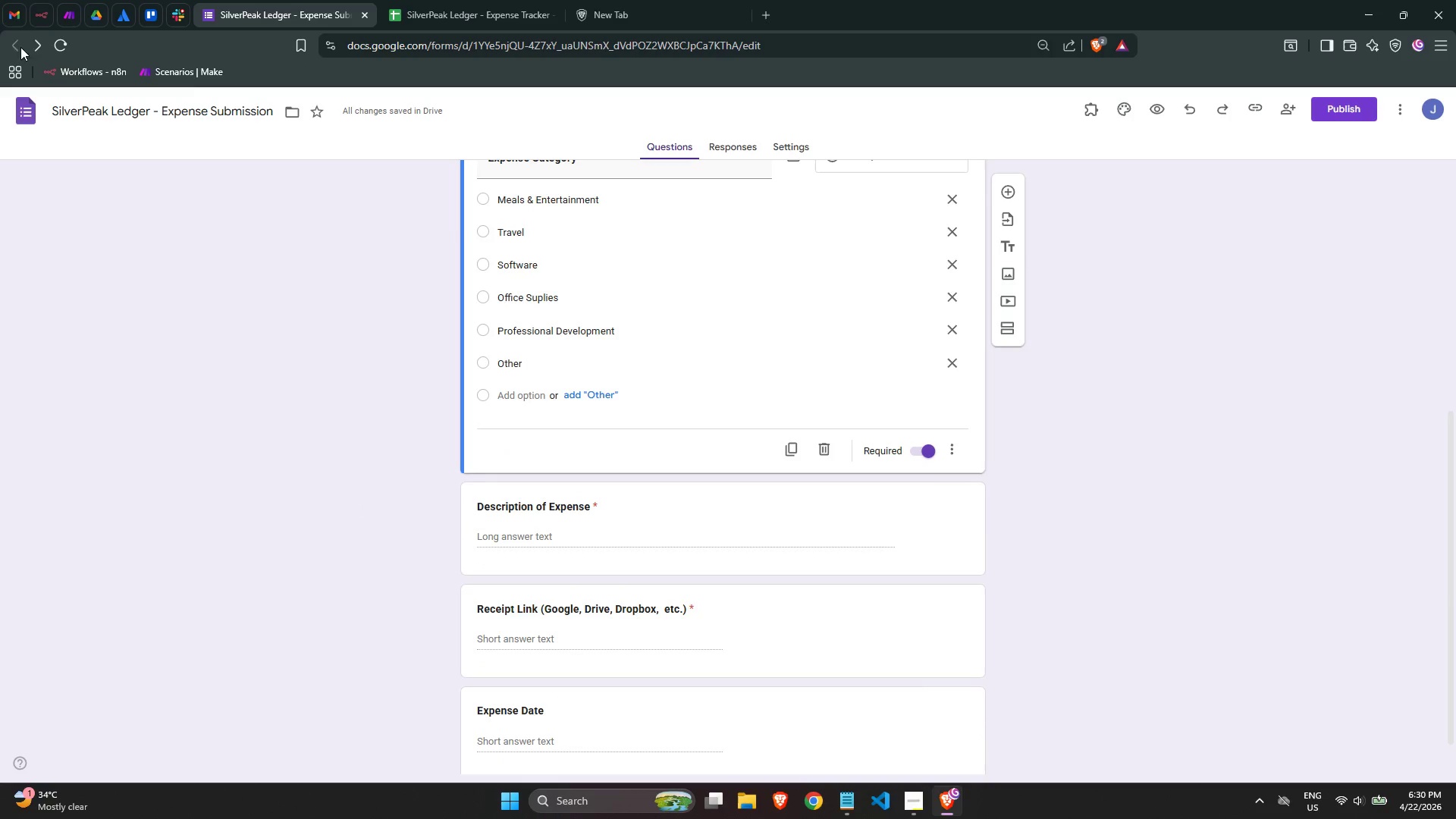 
left_click([37, 15])
 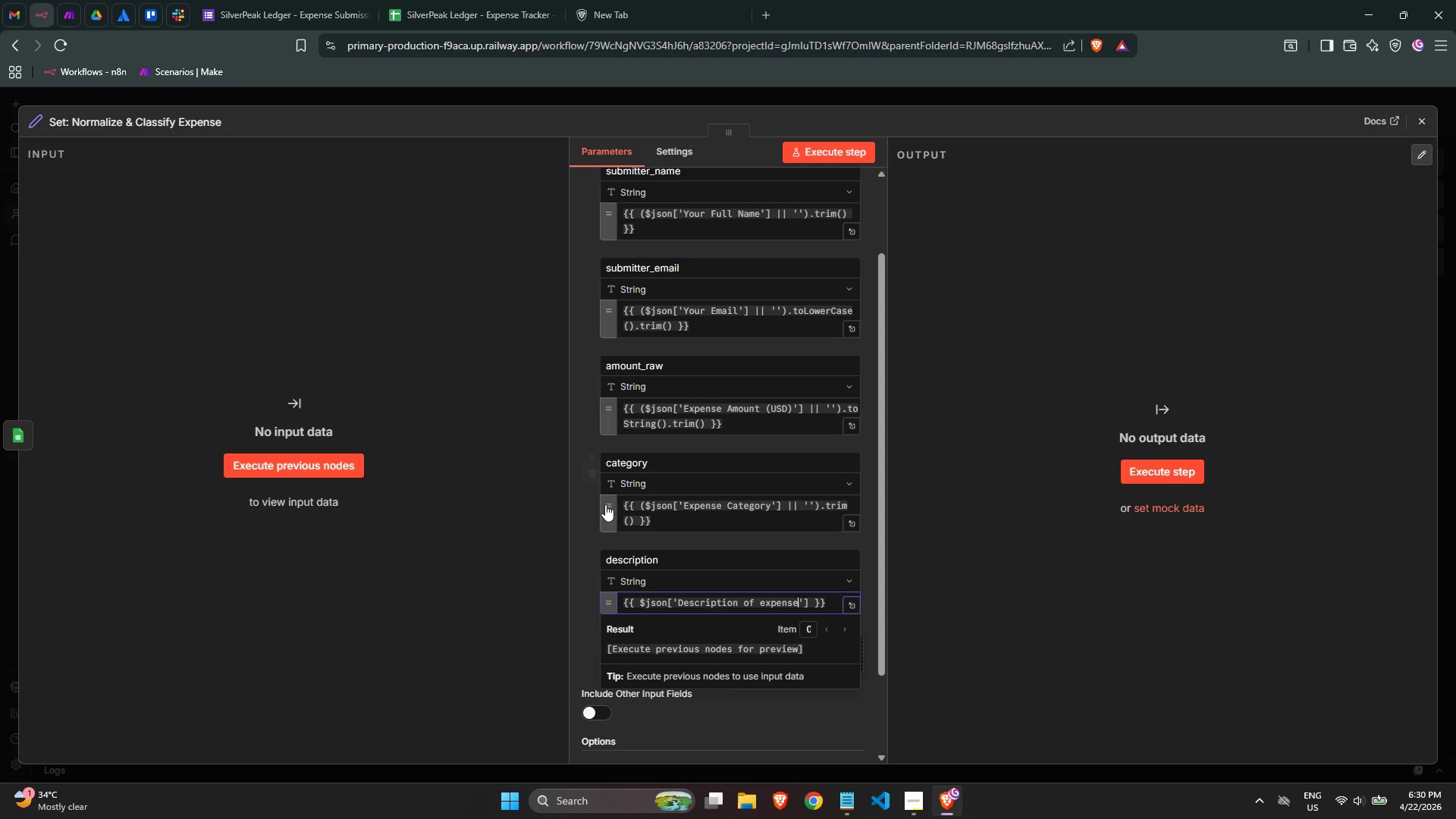 
scroll: coordinate [611, 526], scroll_direction: down, amount: 2.0
 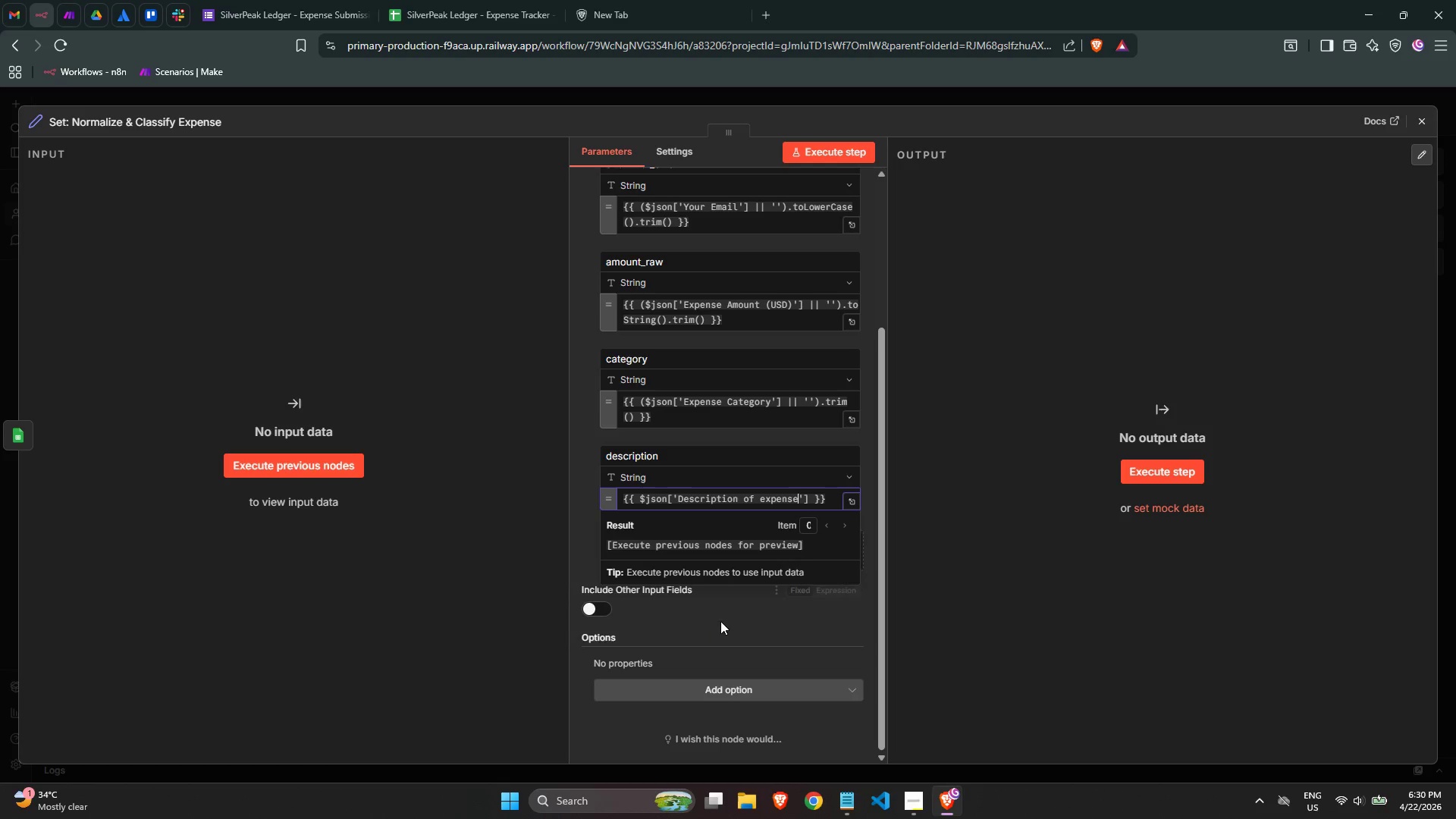 
left_click([740, 629])
 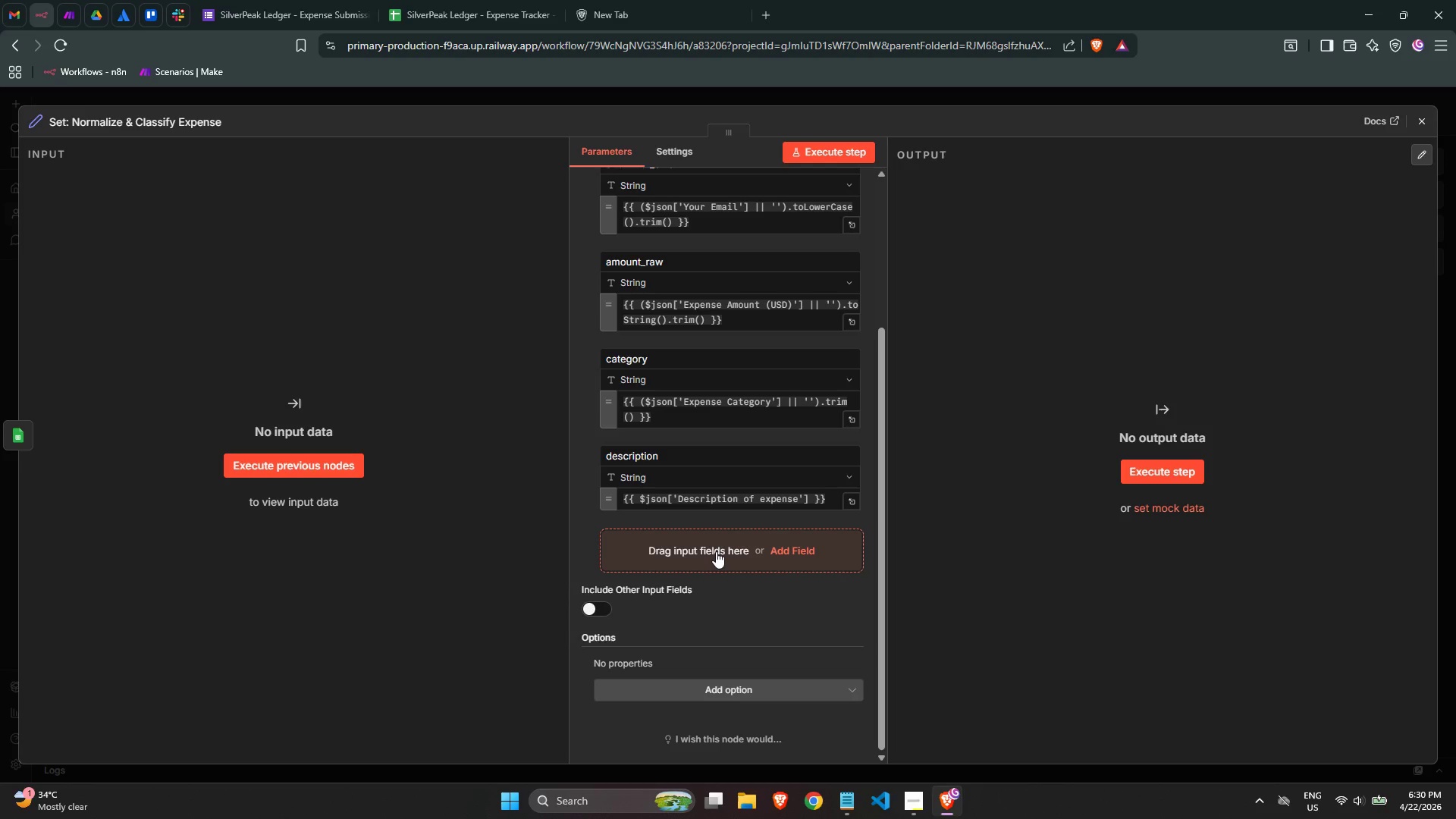 
left_click([716, 551])
 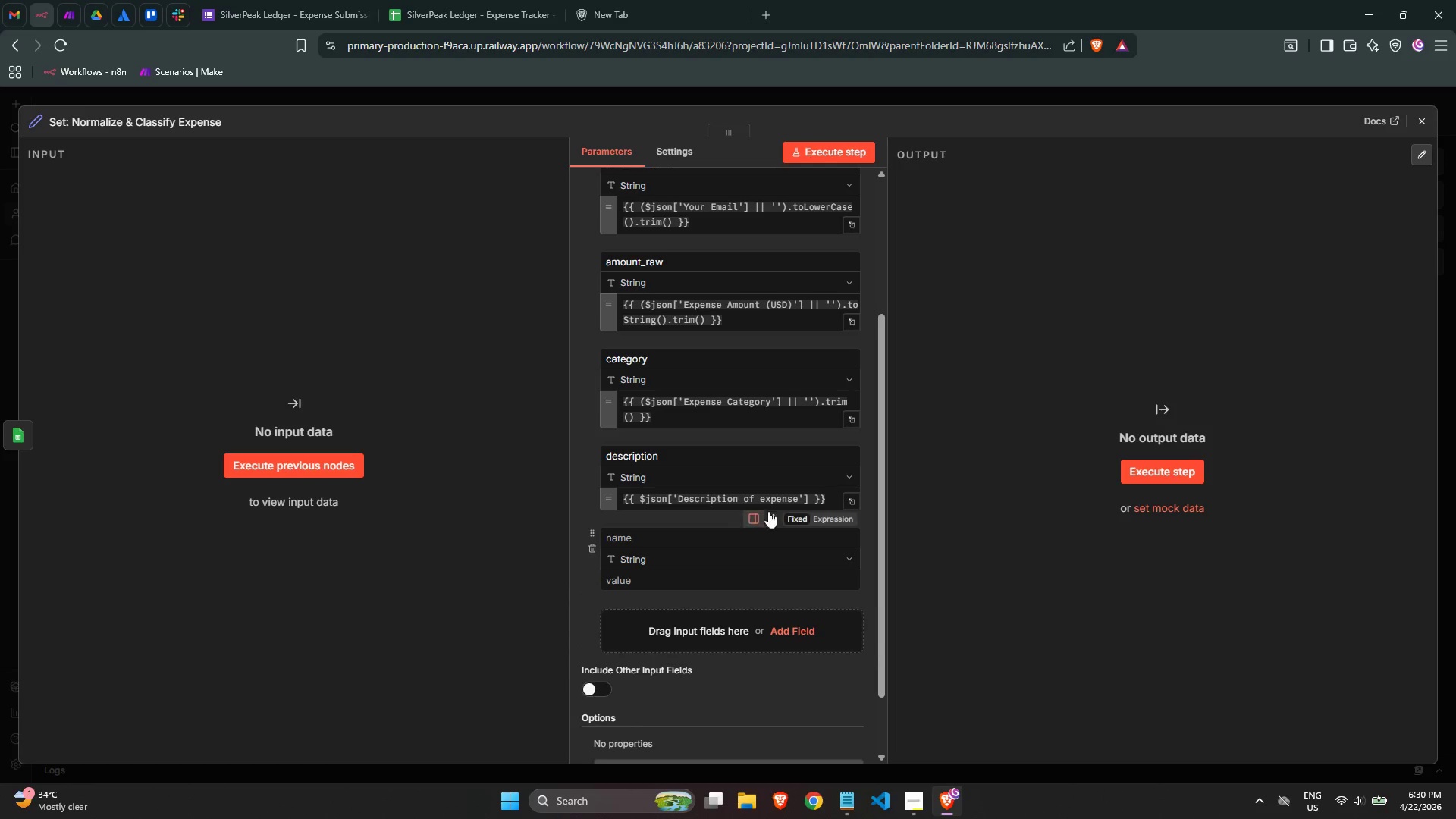 
wait(5.28)
 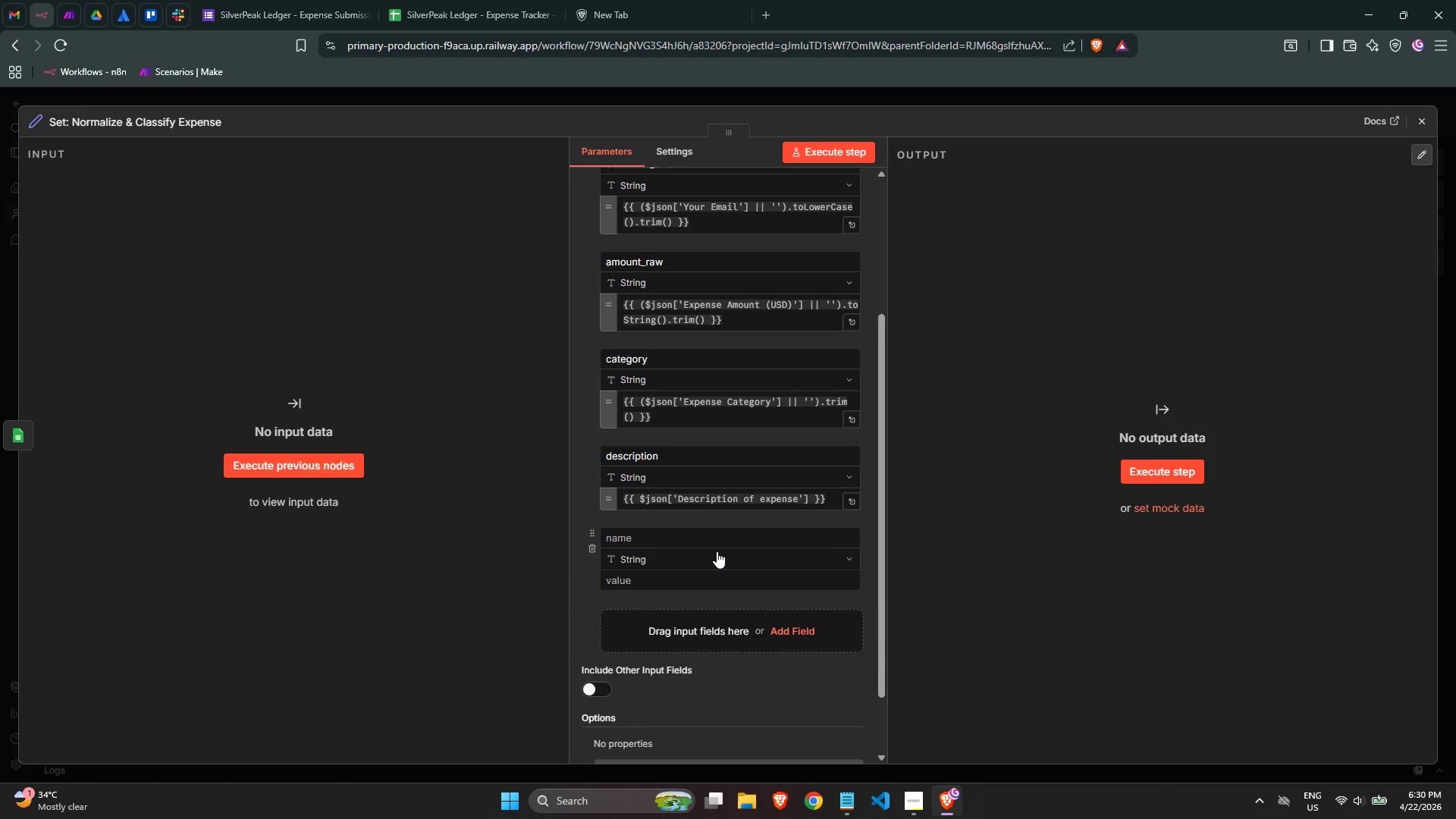 
left_click([809, 500])
 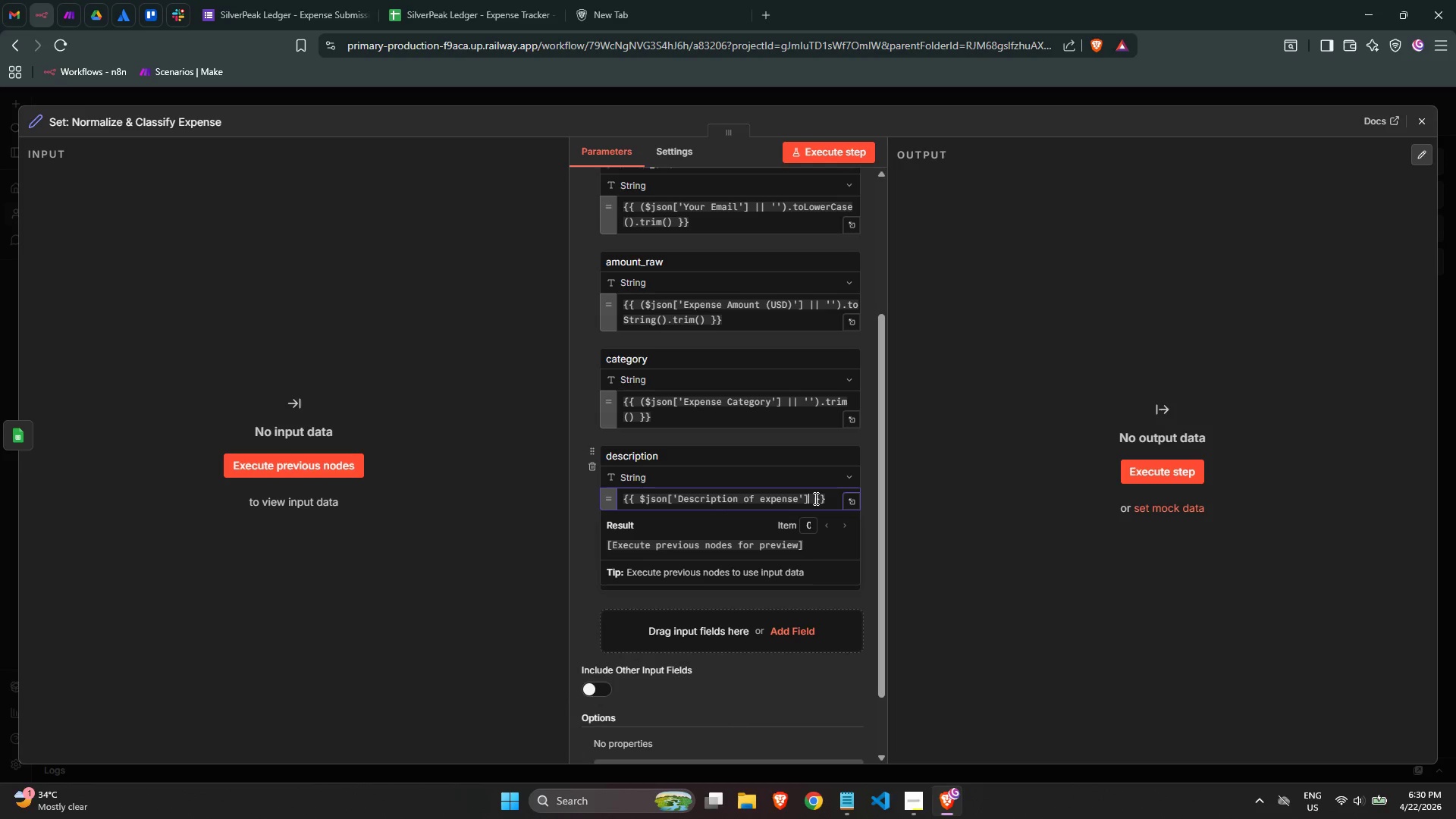 
key(Control+ArrowLeft)
 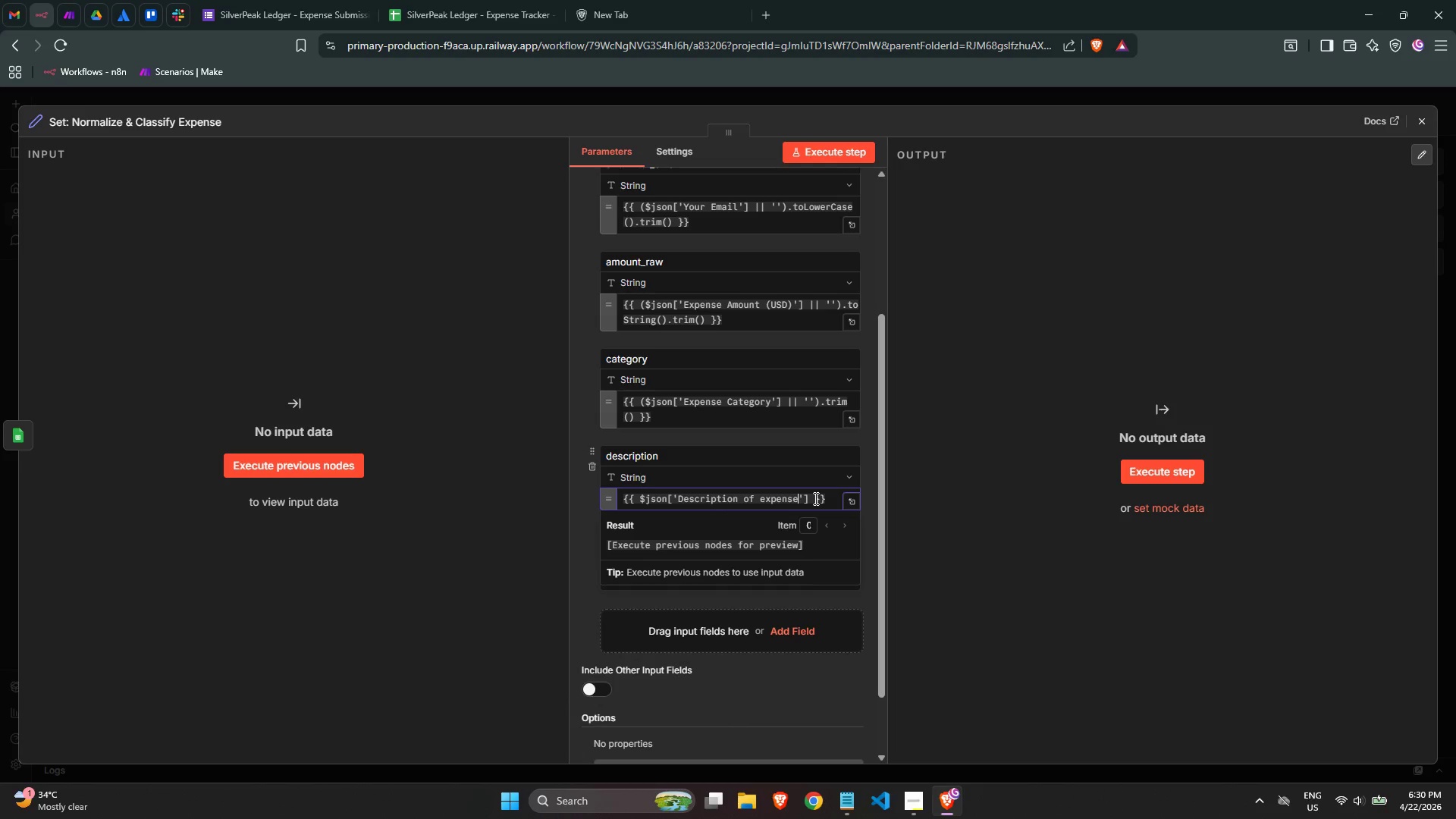 
key(Control+ArrowLeft)
 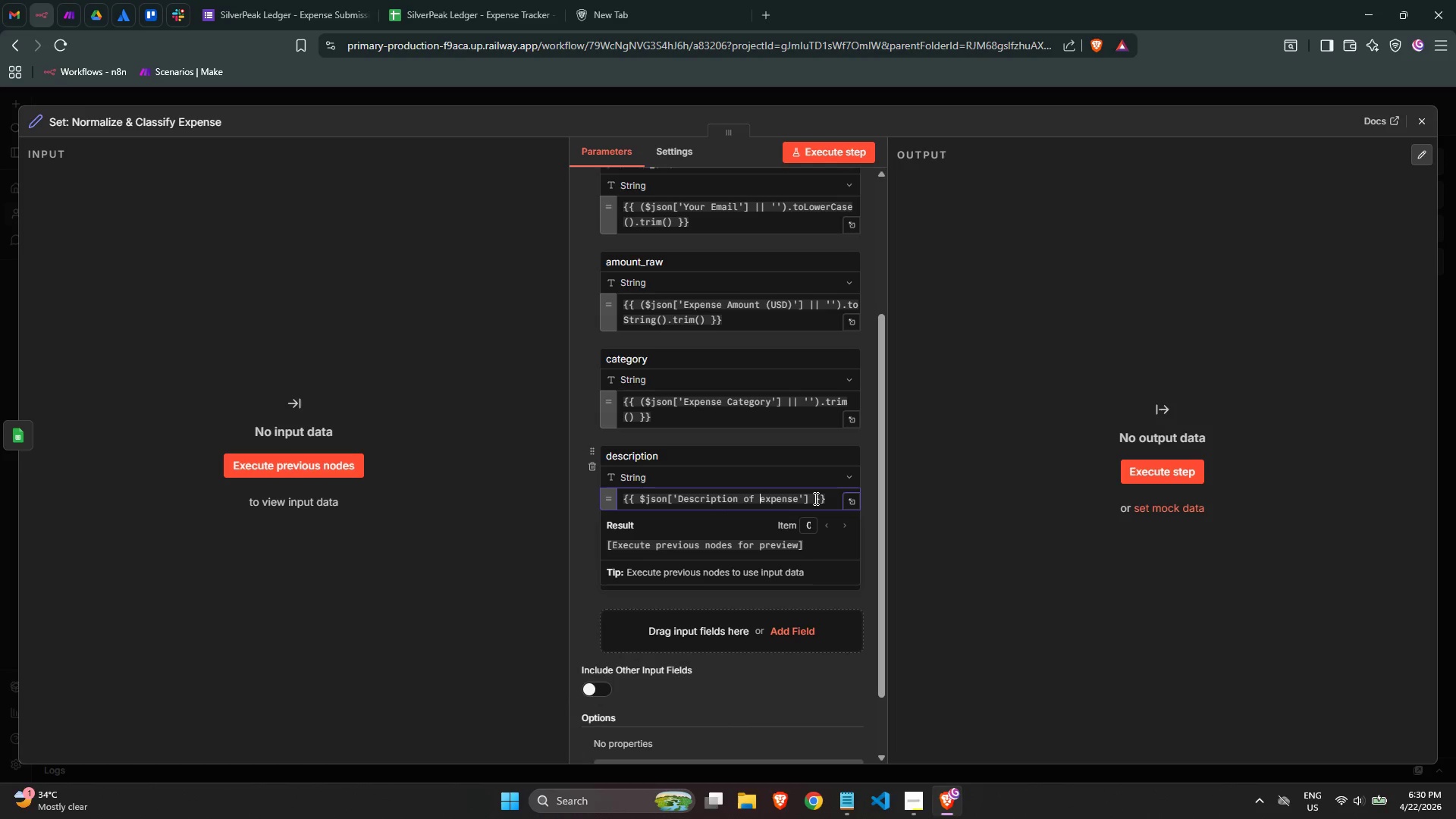 
key(Control+ArrowLeft)
 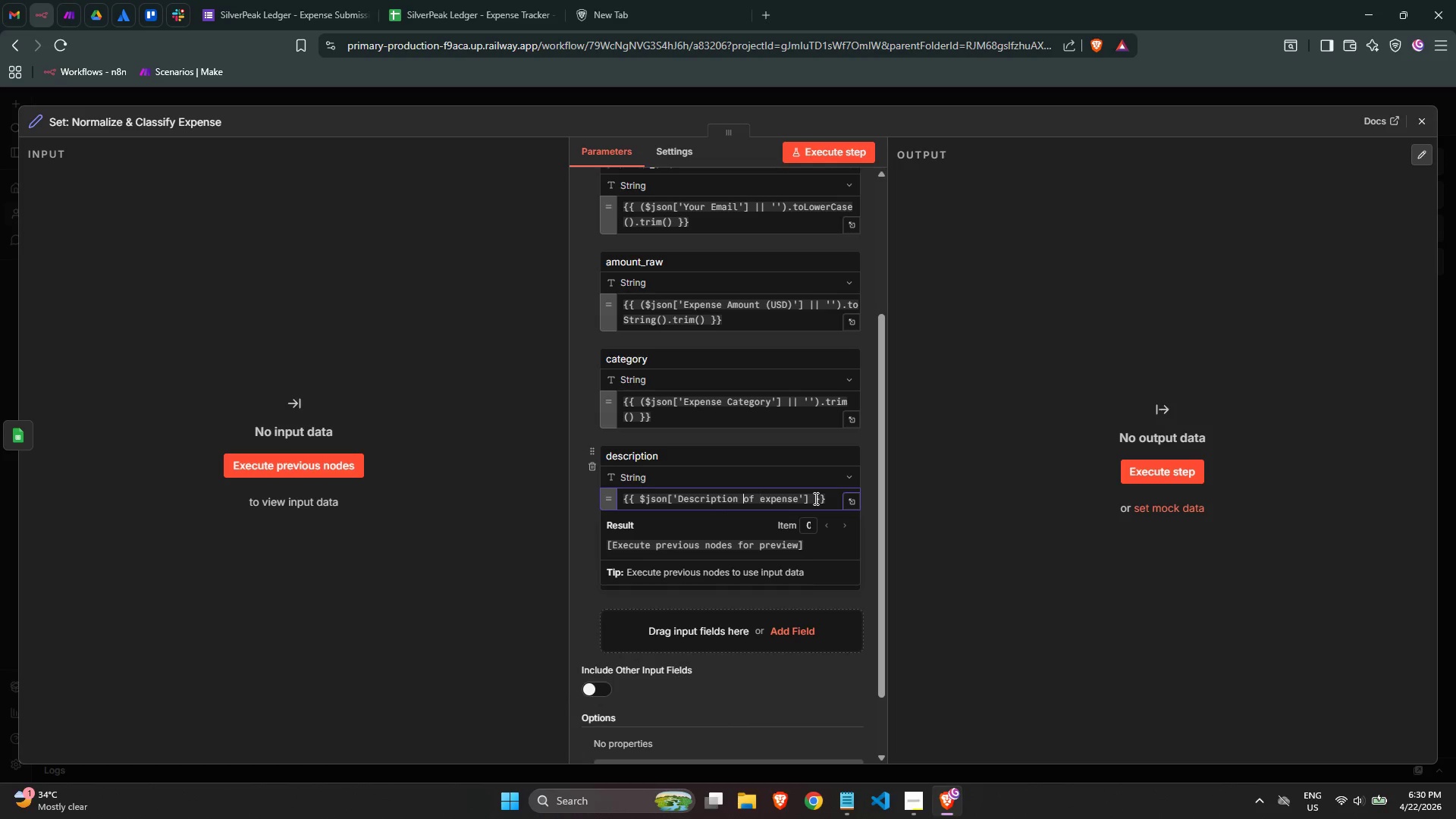 
key(Control+ArrowLeft)
 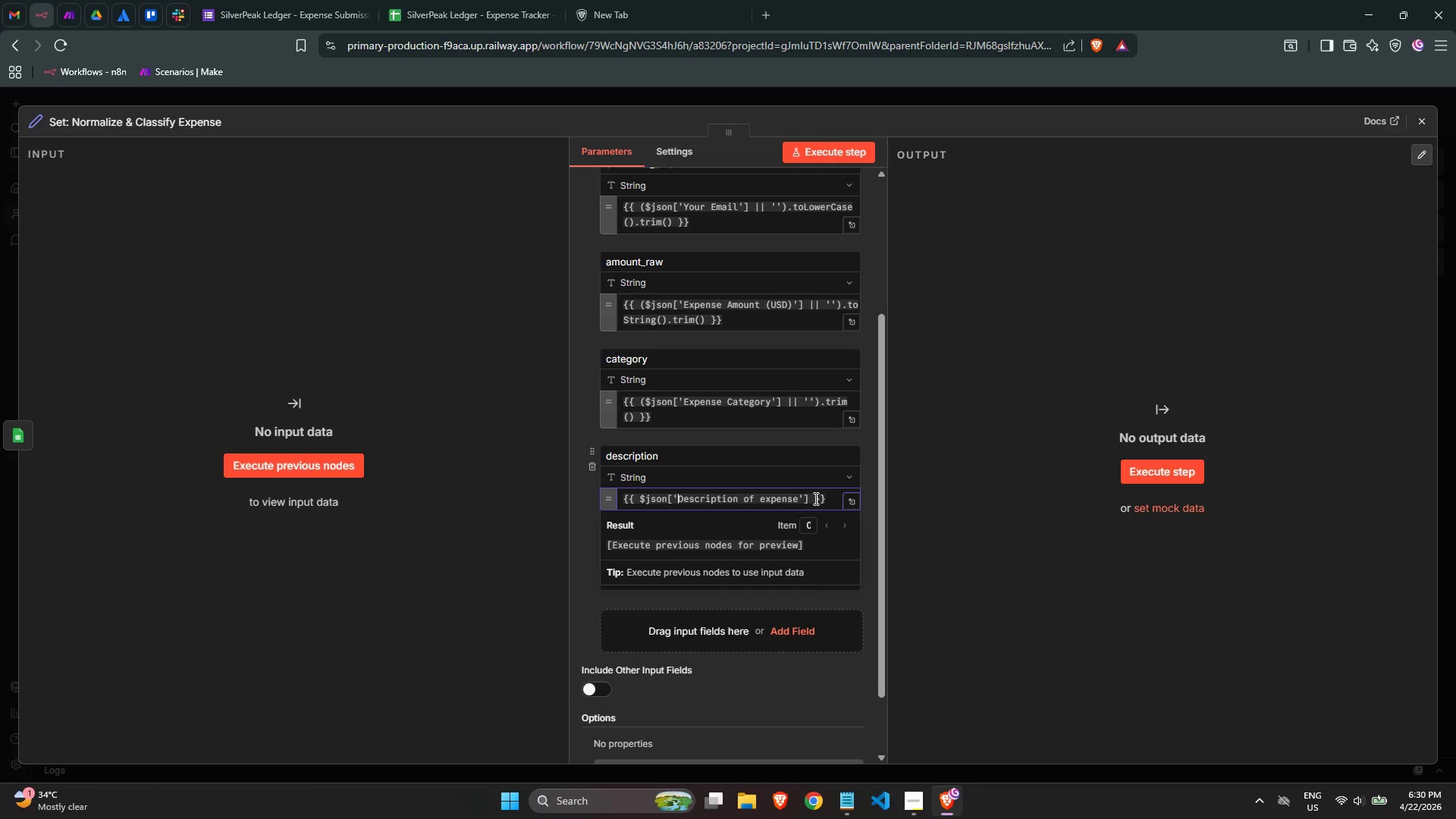 
key(Control+ArrowLeft)
 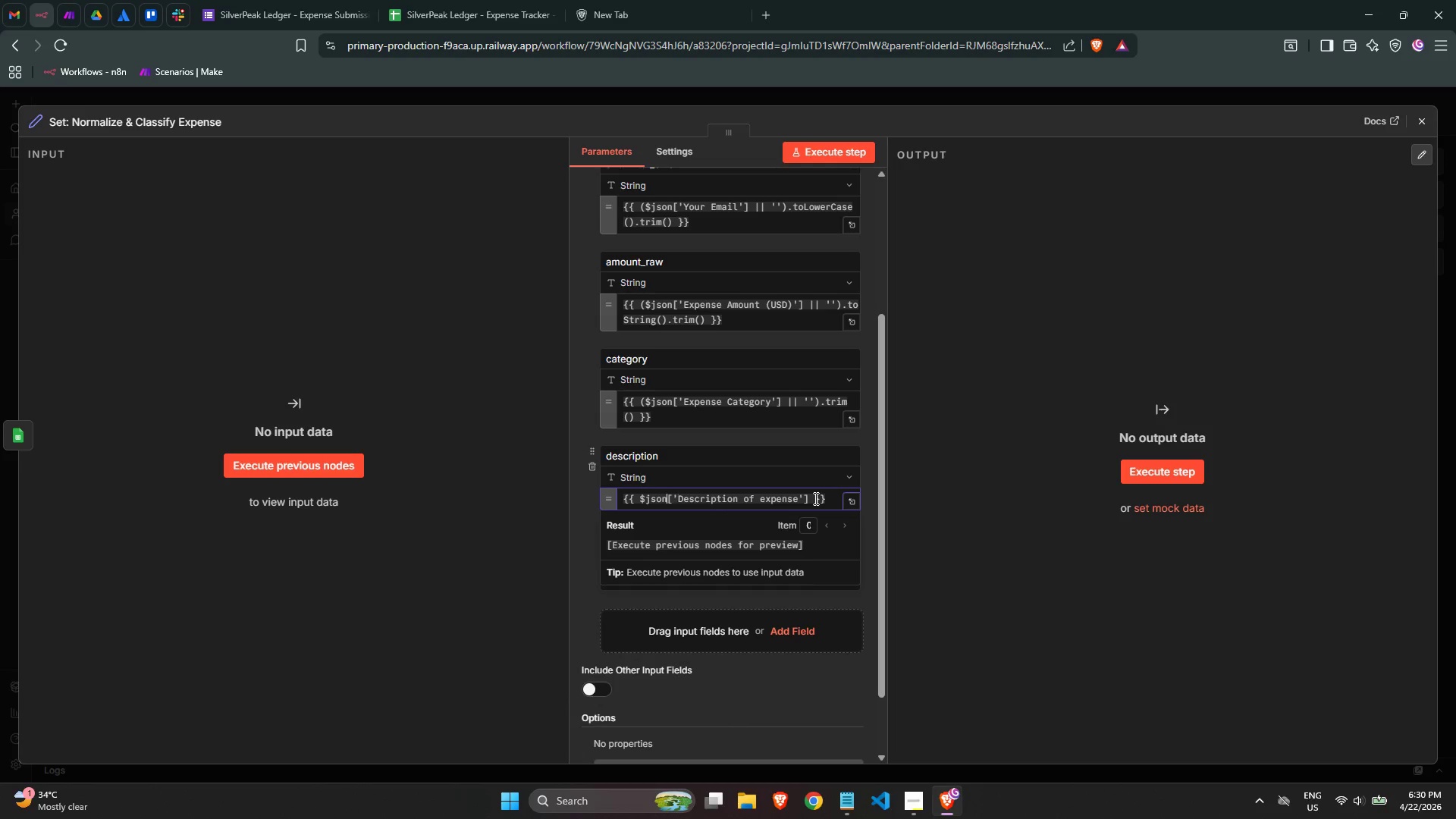 
key(Control+ArrowLeft)
 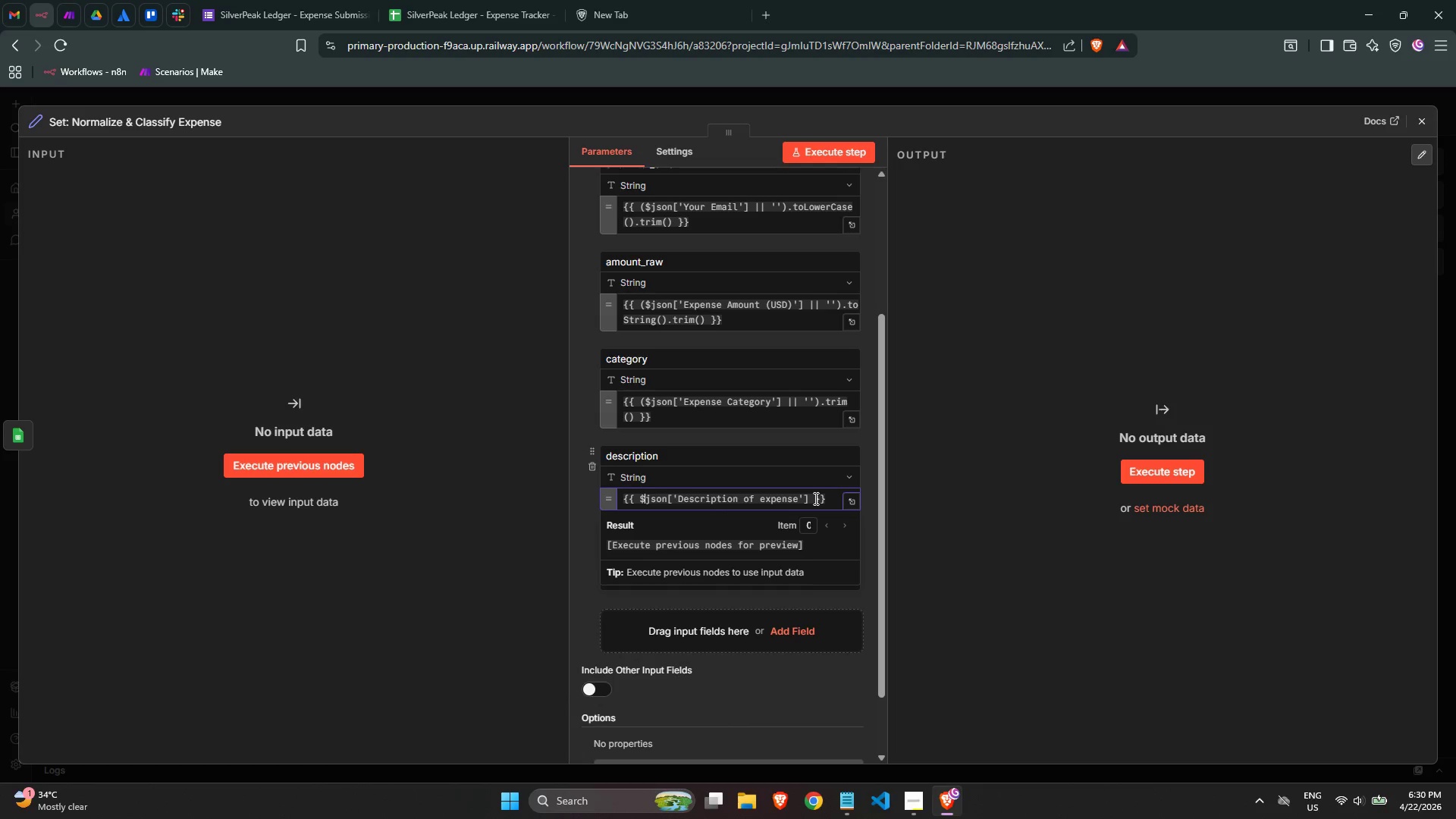 
key(Control+ArrowLeft)
 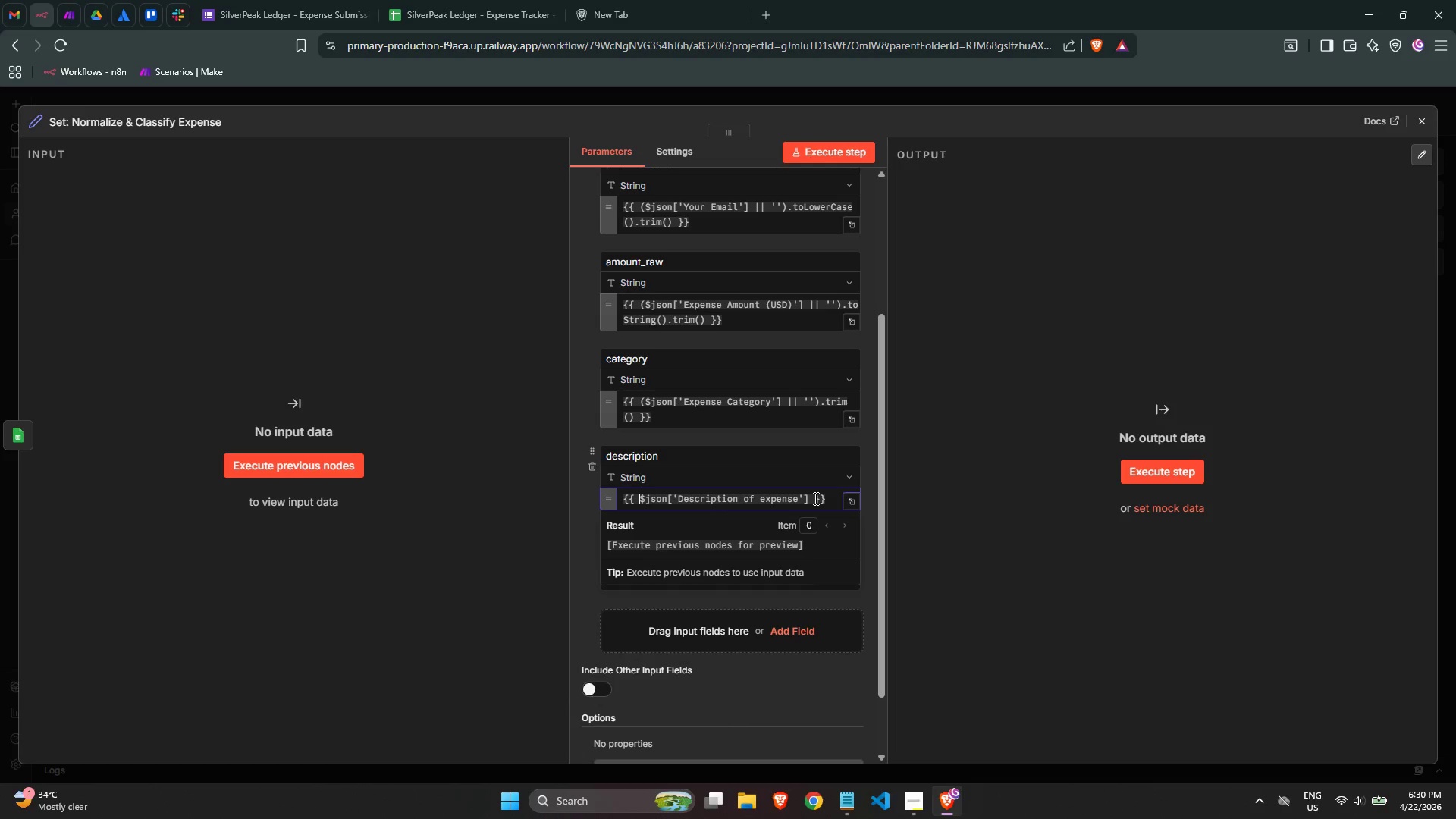 
key(Shift+ShiftLeft)
 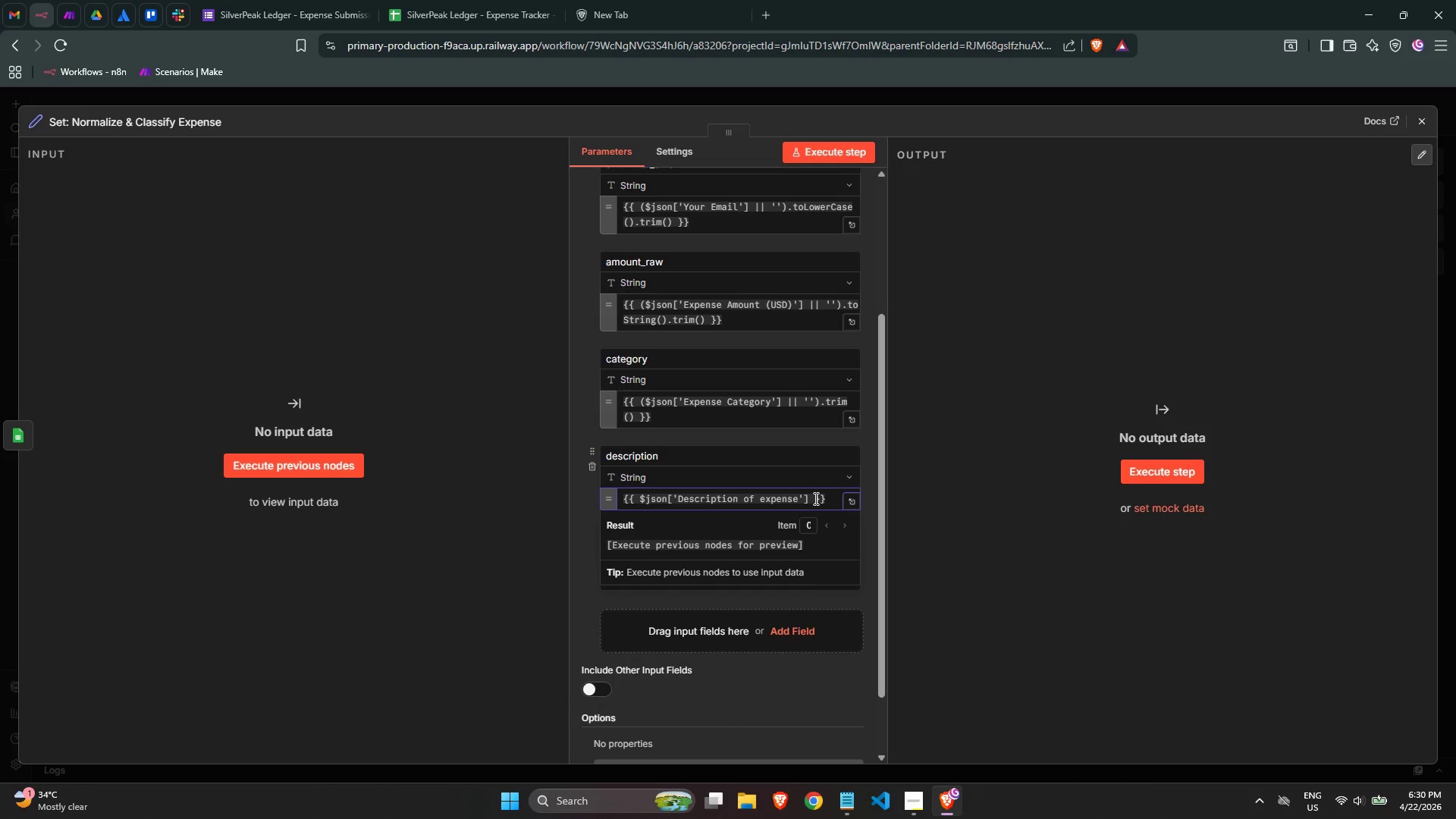 
key(Shift+9)
 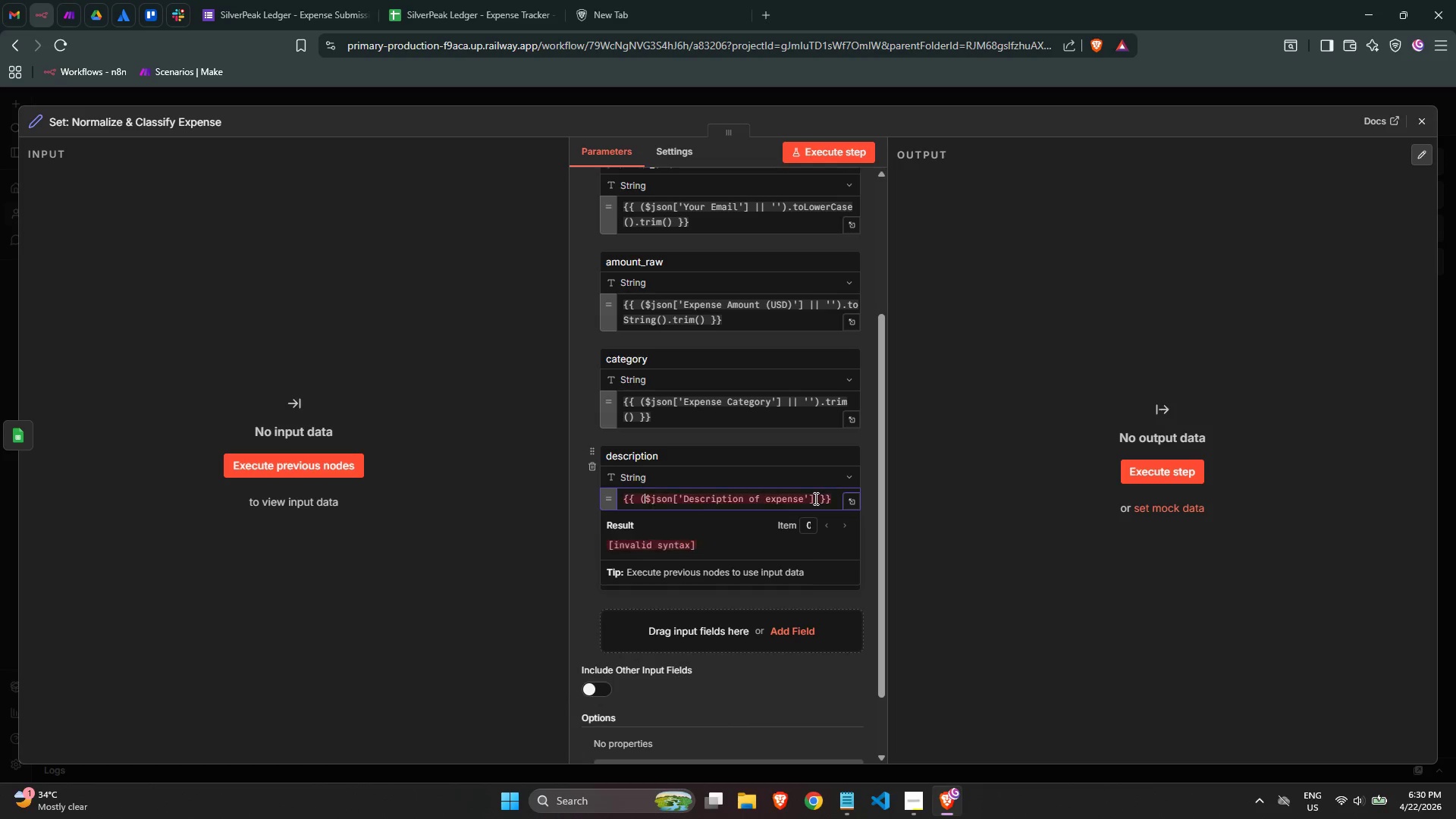 
key(Control+ArrowRight)
 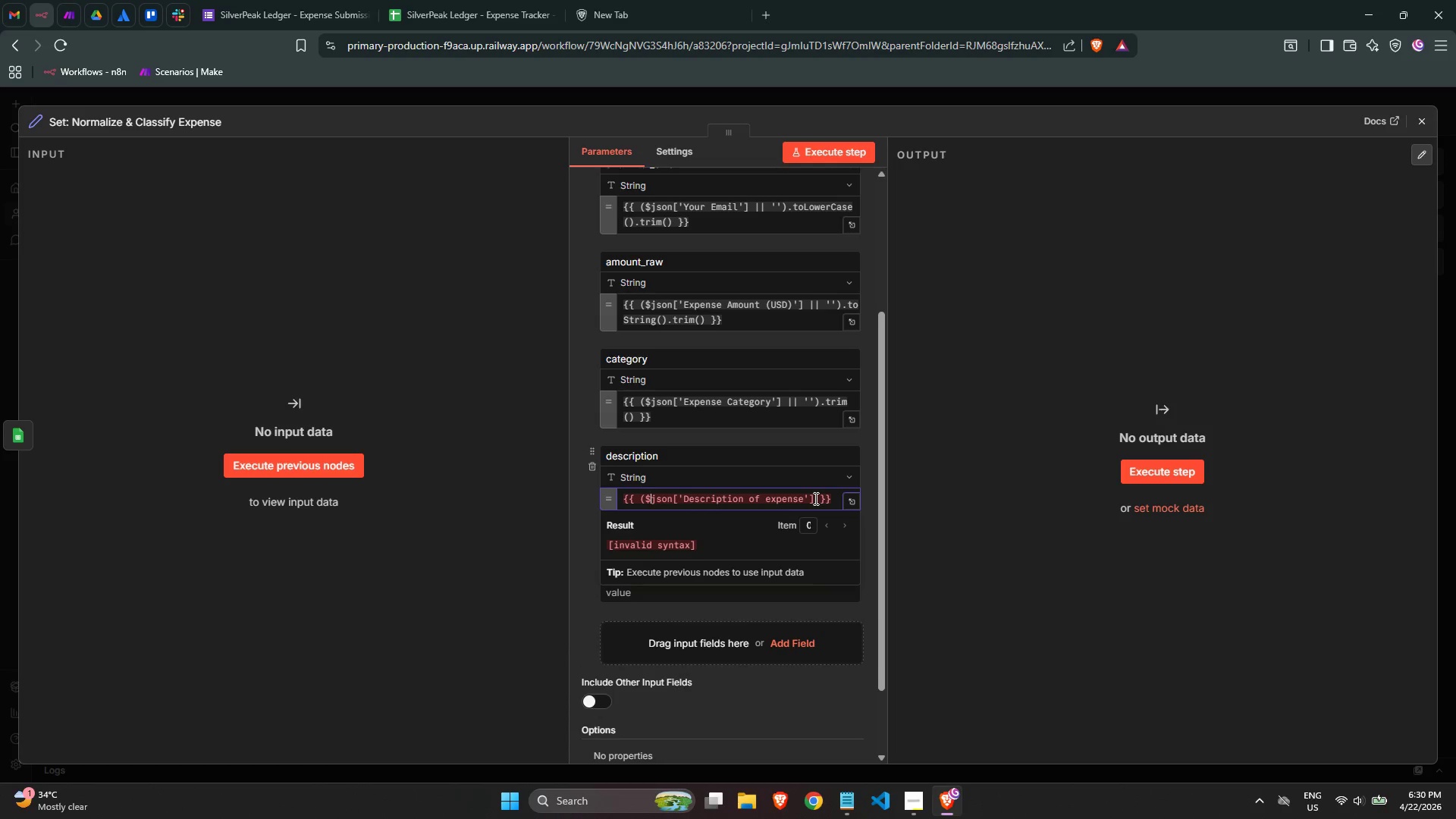 
key(Control+ArrowRight)
 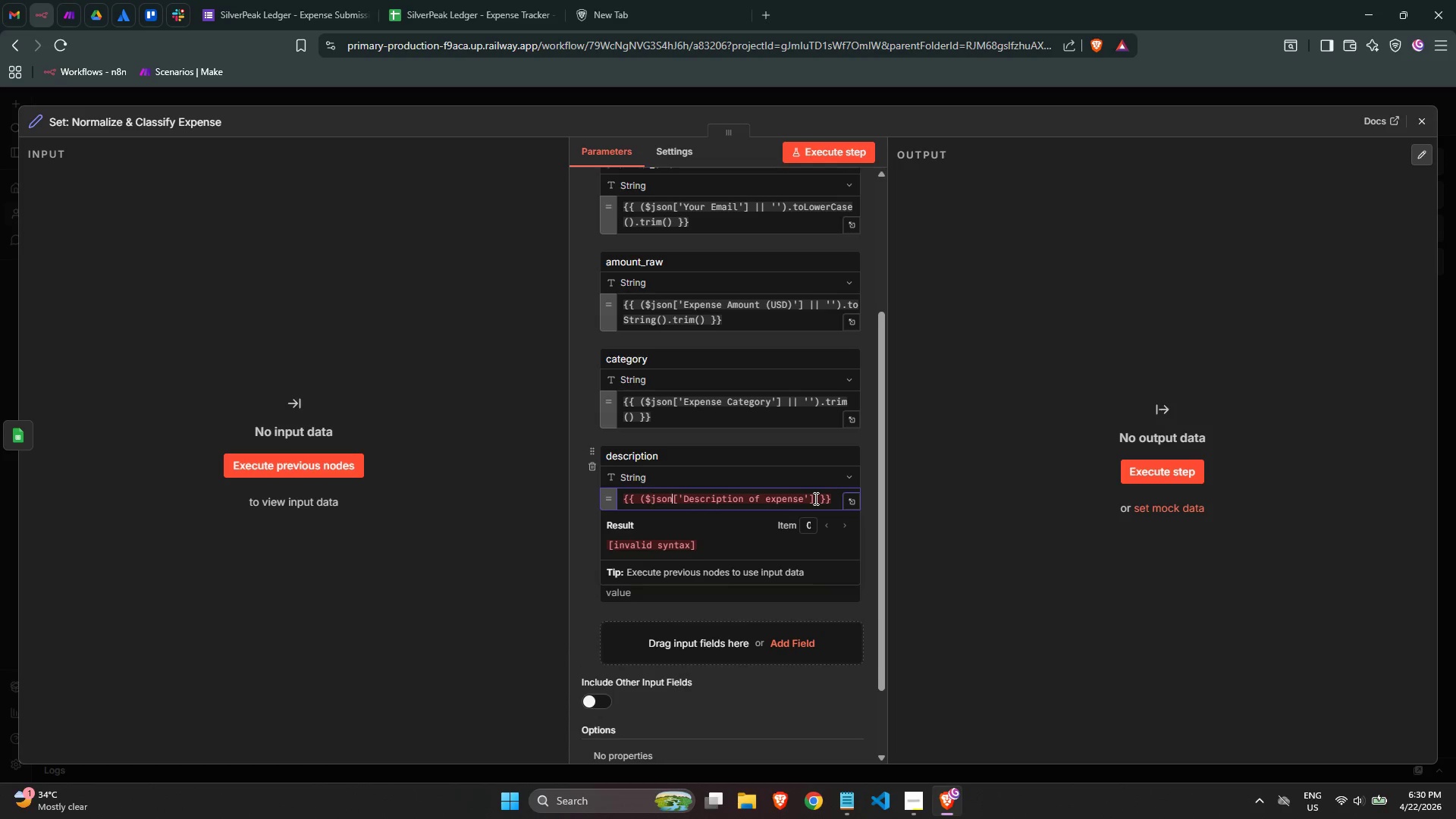 
key(Control+ArrowRight)
 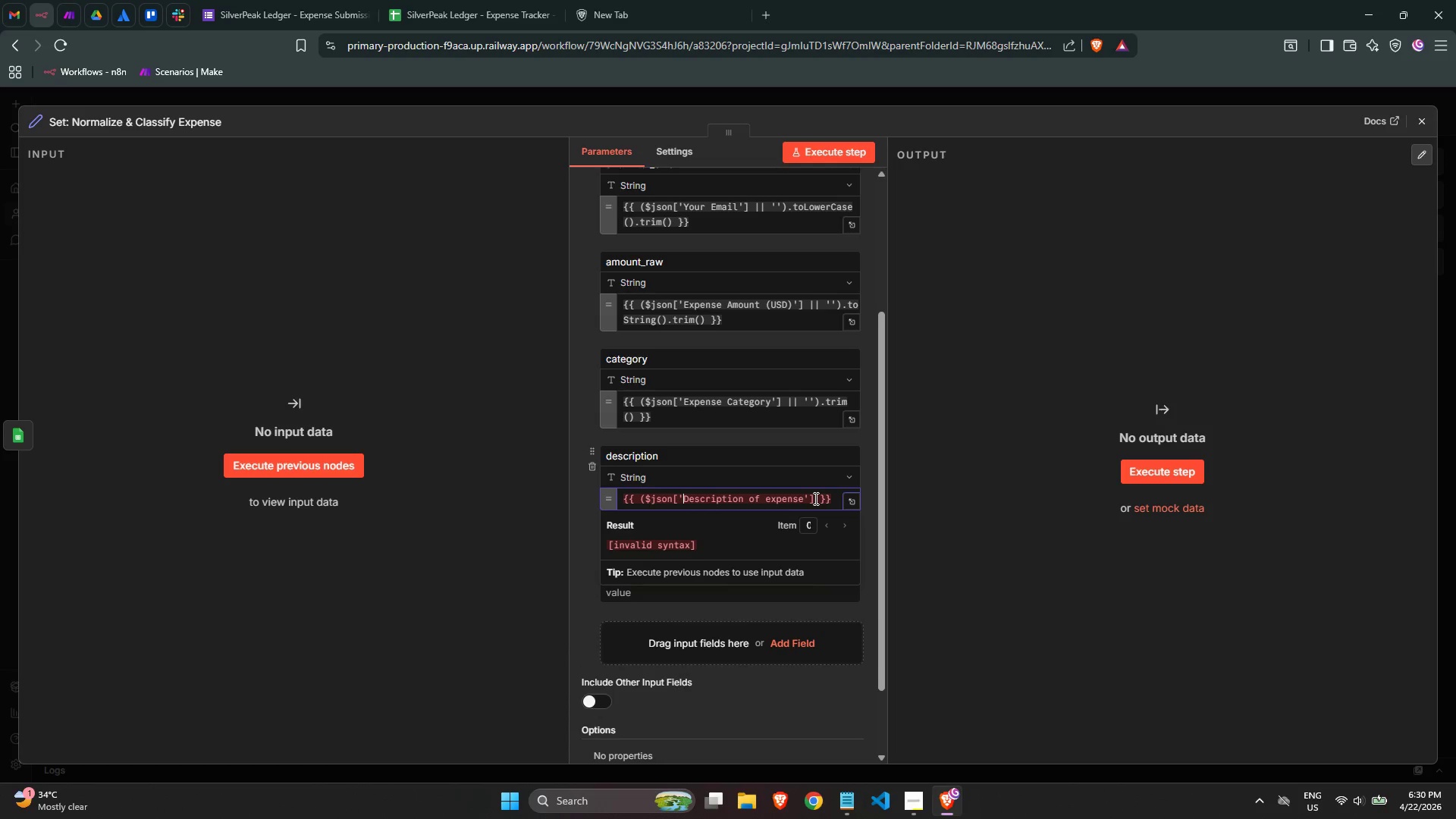 
key(Control+ArrowRight)
 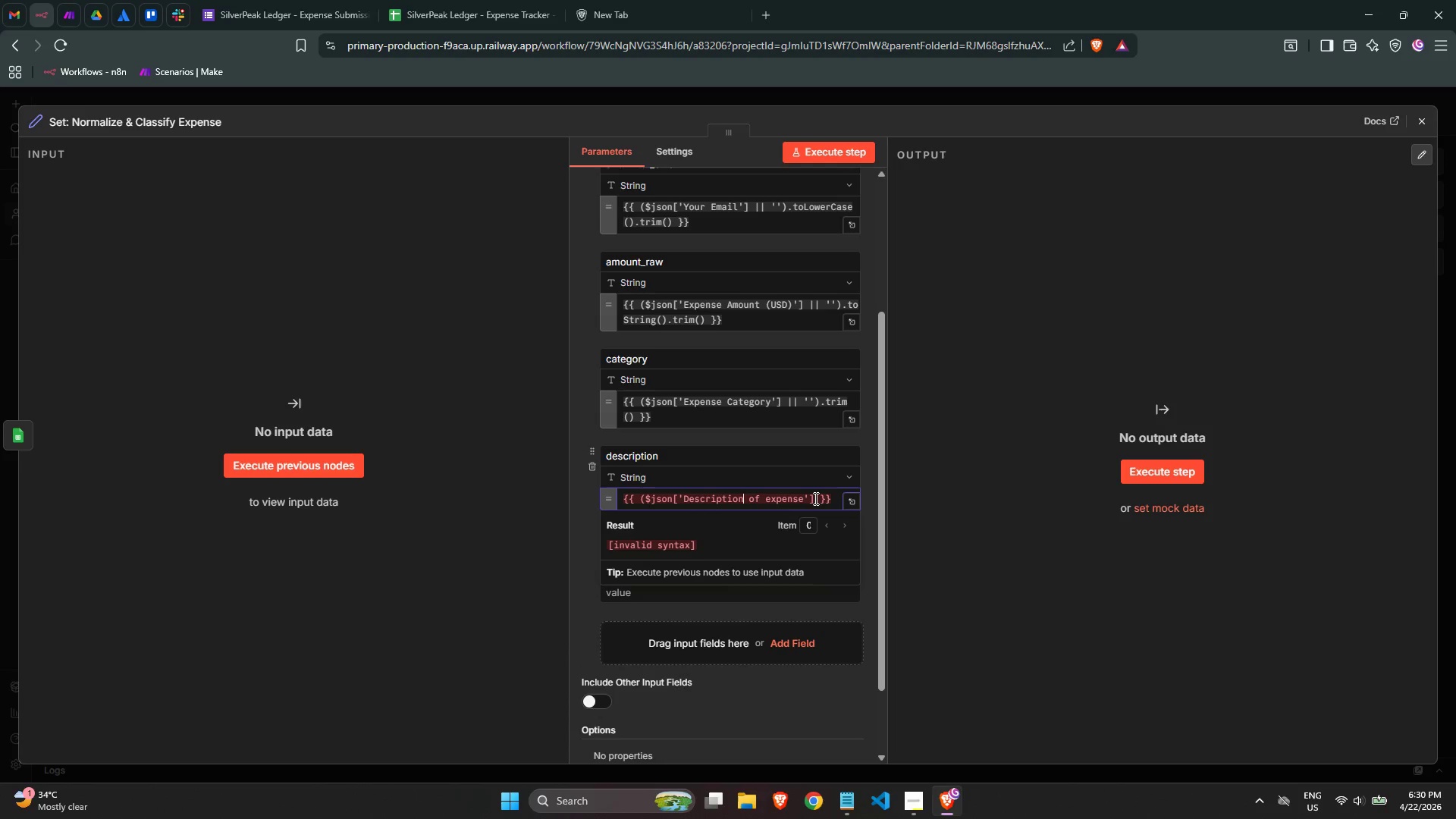 
key(Control+ArrowRight)
 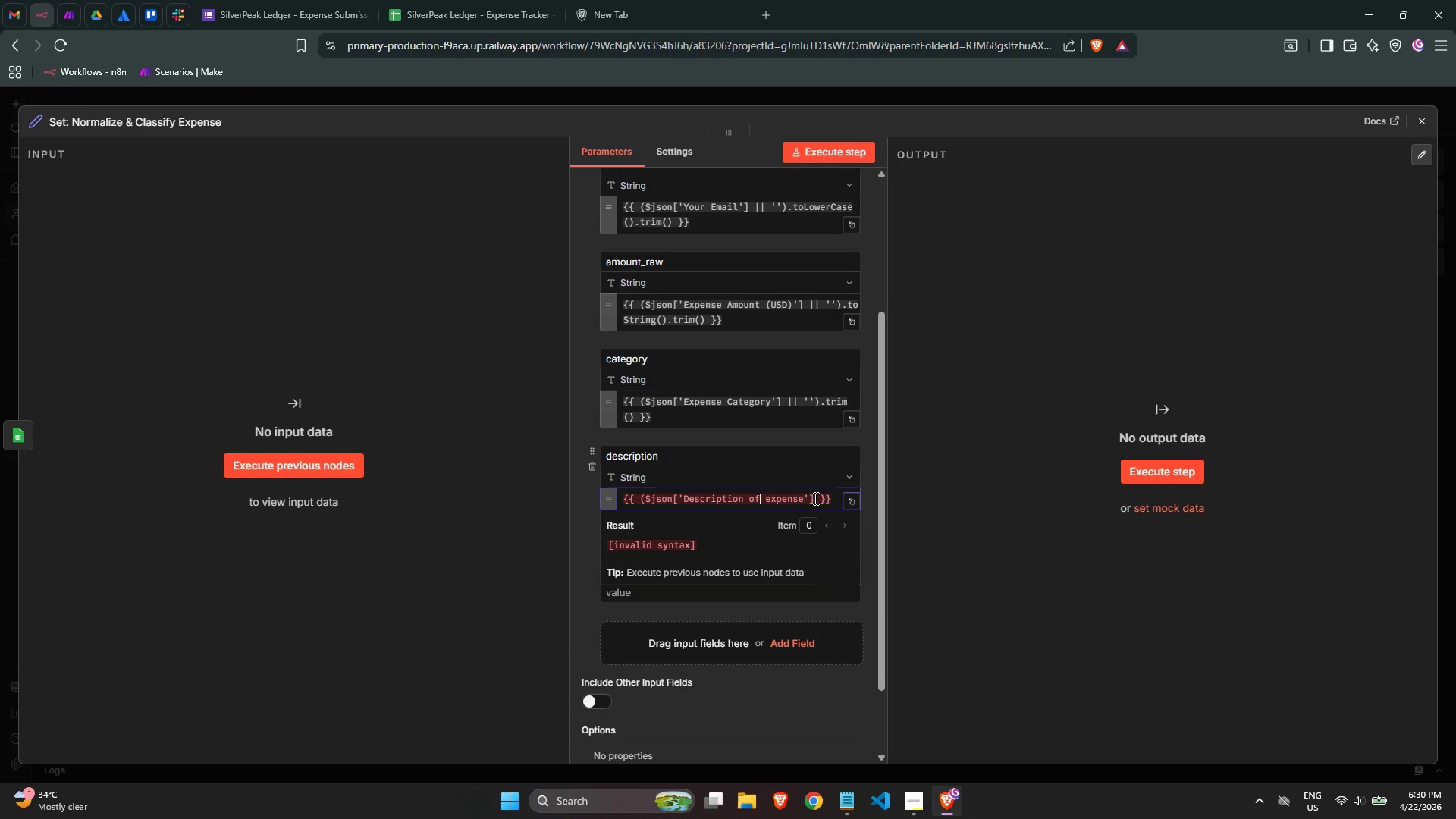 
key(Control+ArrowRight)
 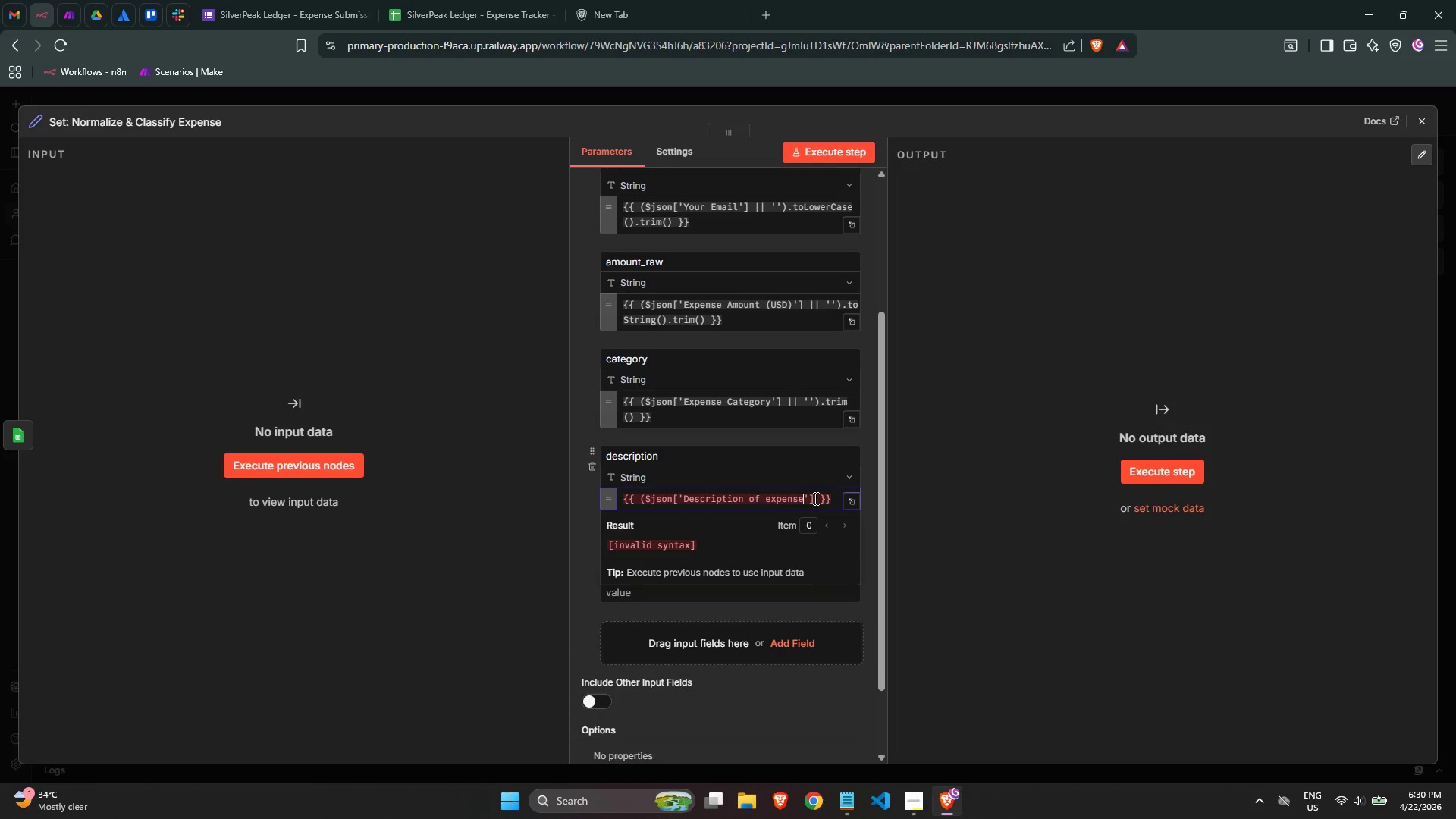 
key(Control+ArrowRight)
 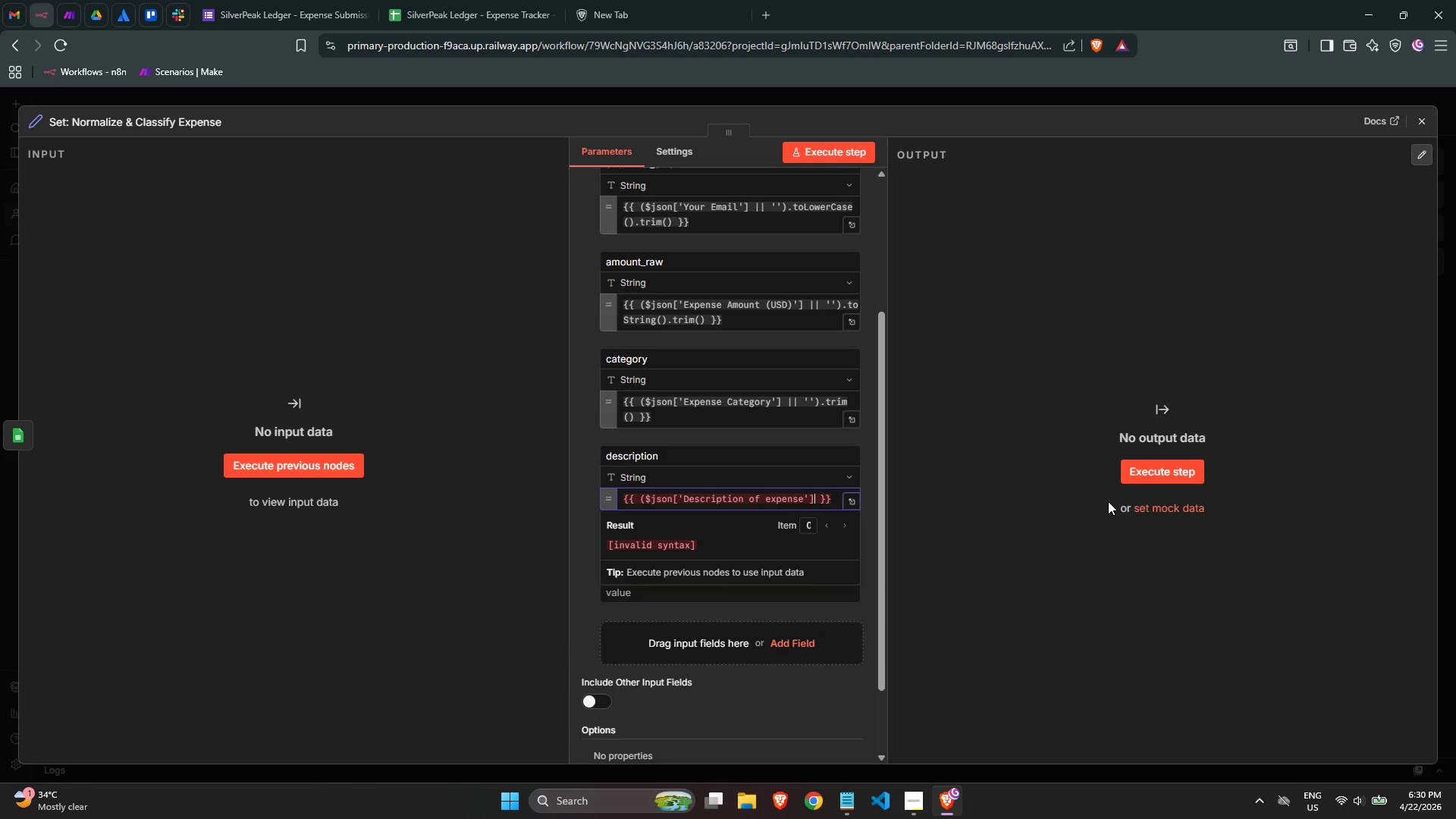 
key(Shift+0)
 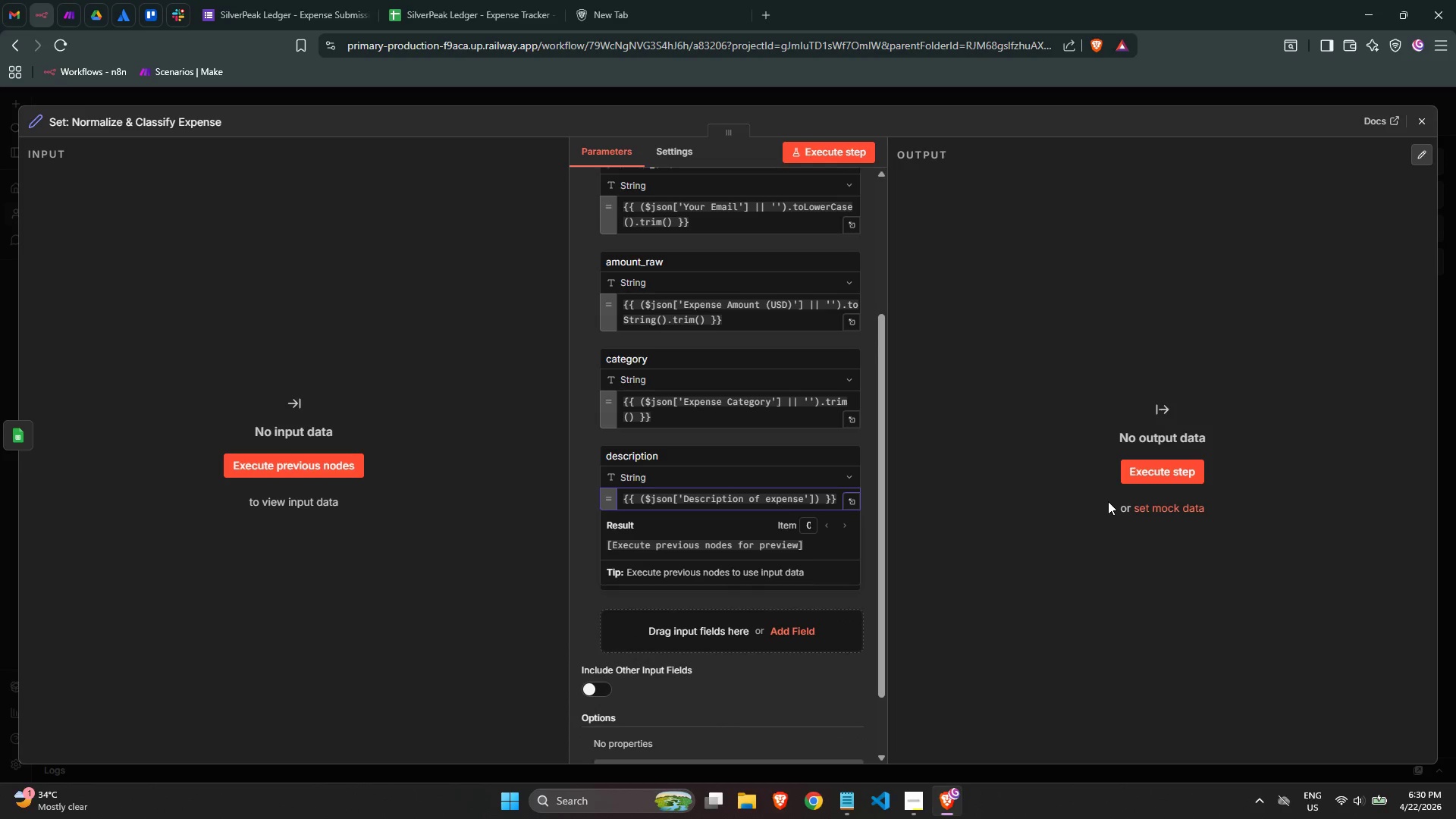 
key(ArrowLeft)
 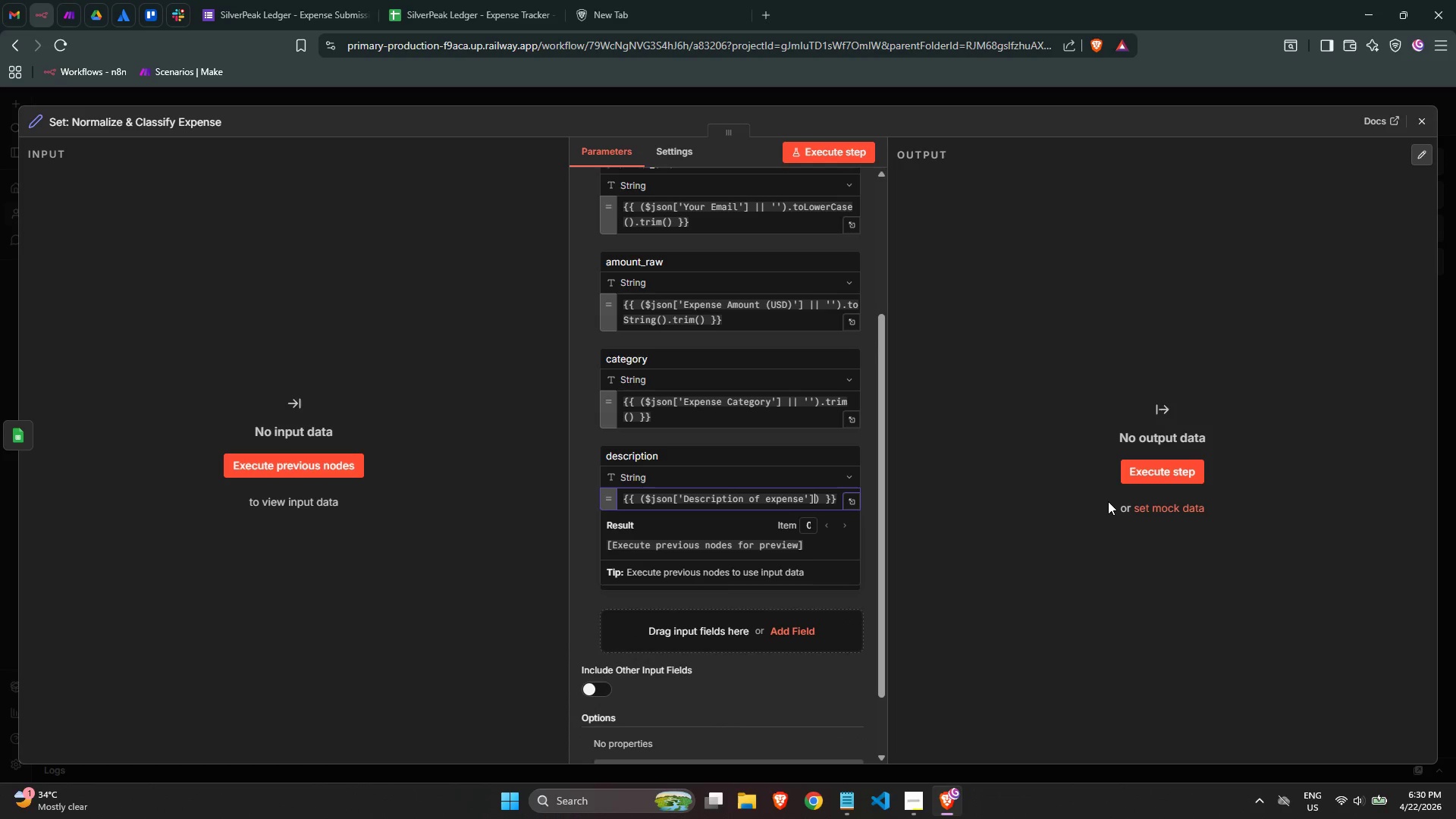 
key(Space)
 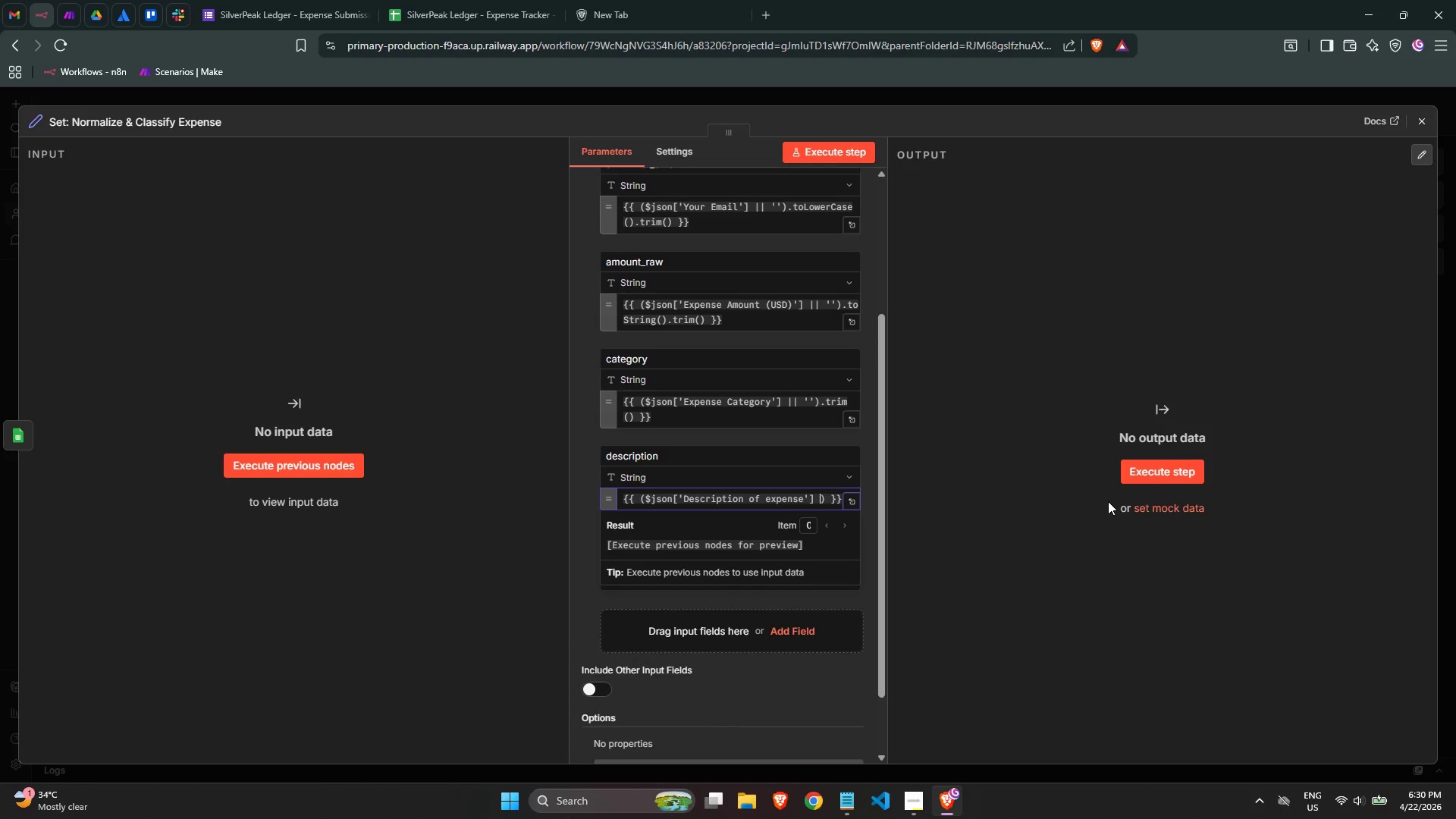 
key(Shift+Backslash)
 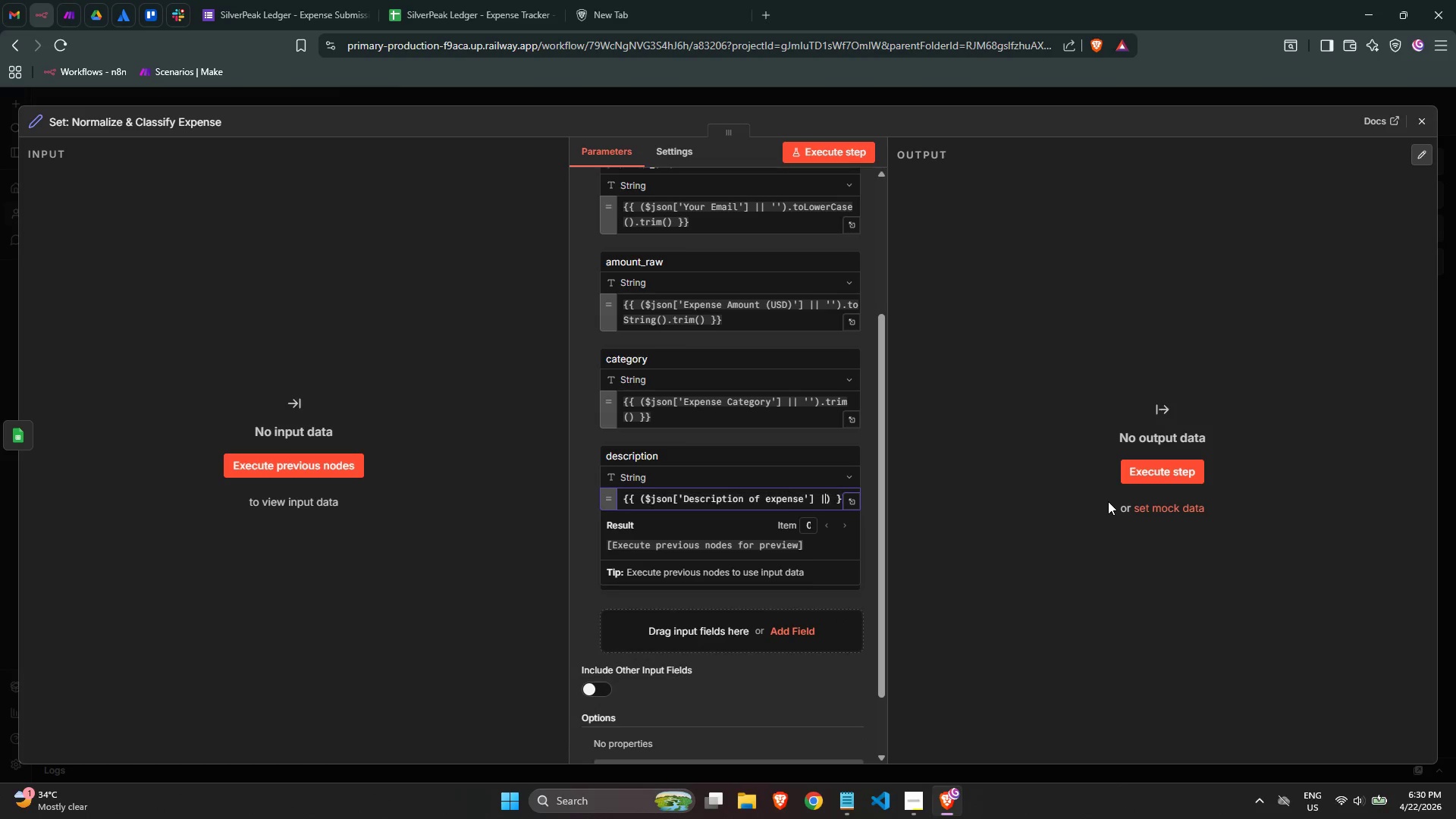 
key(Shift+Backslash)
 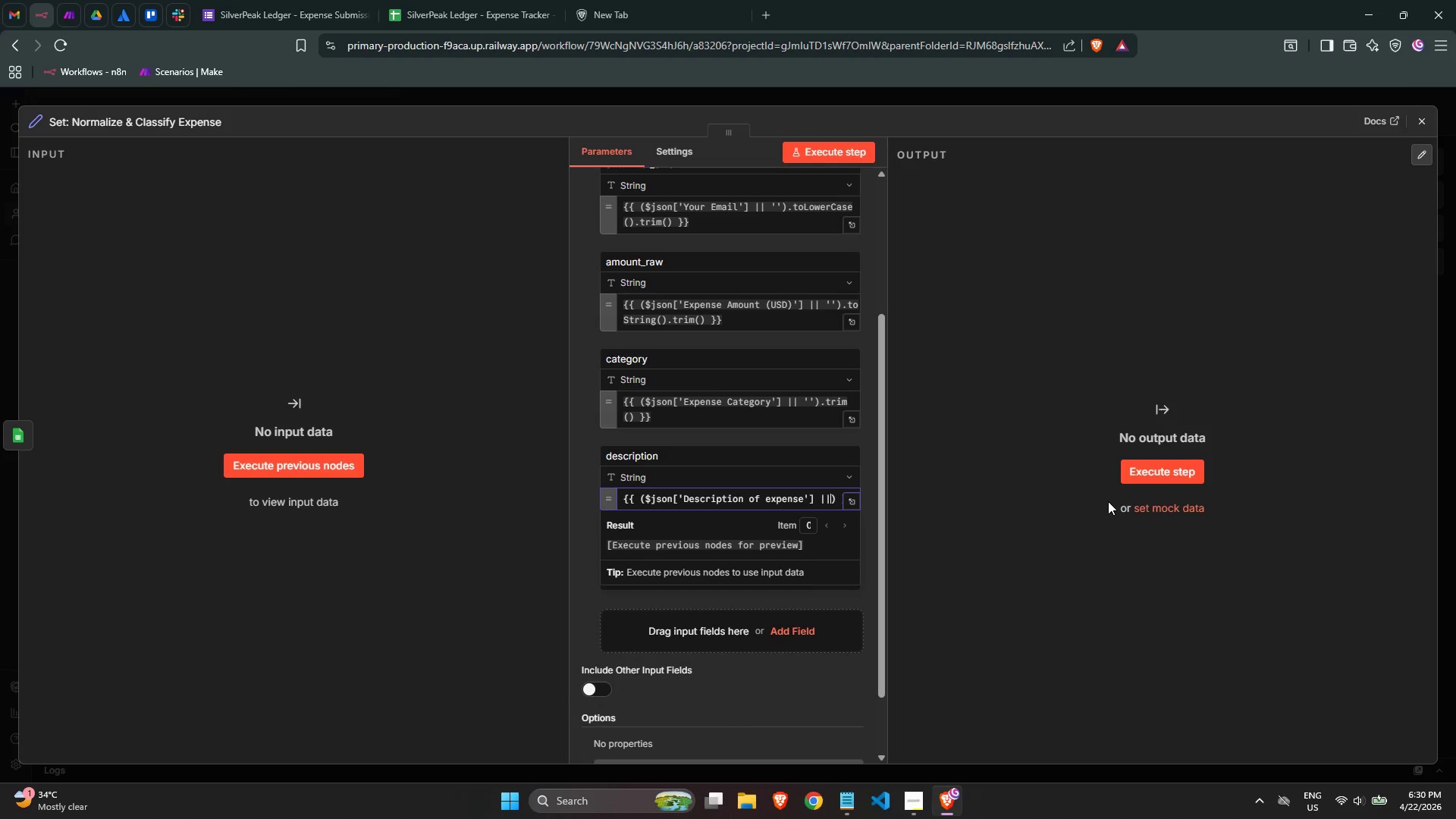 
key(Space)
 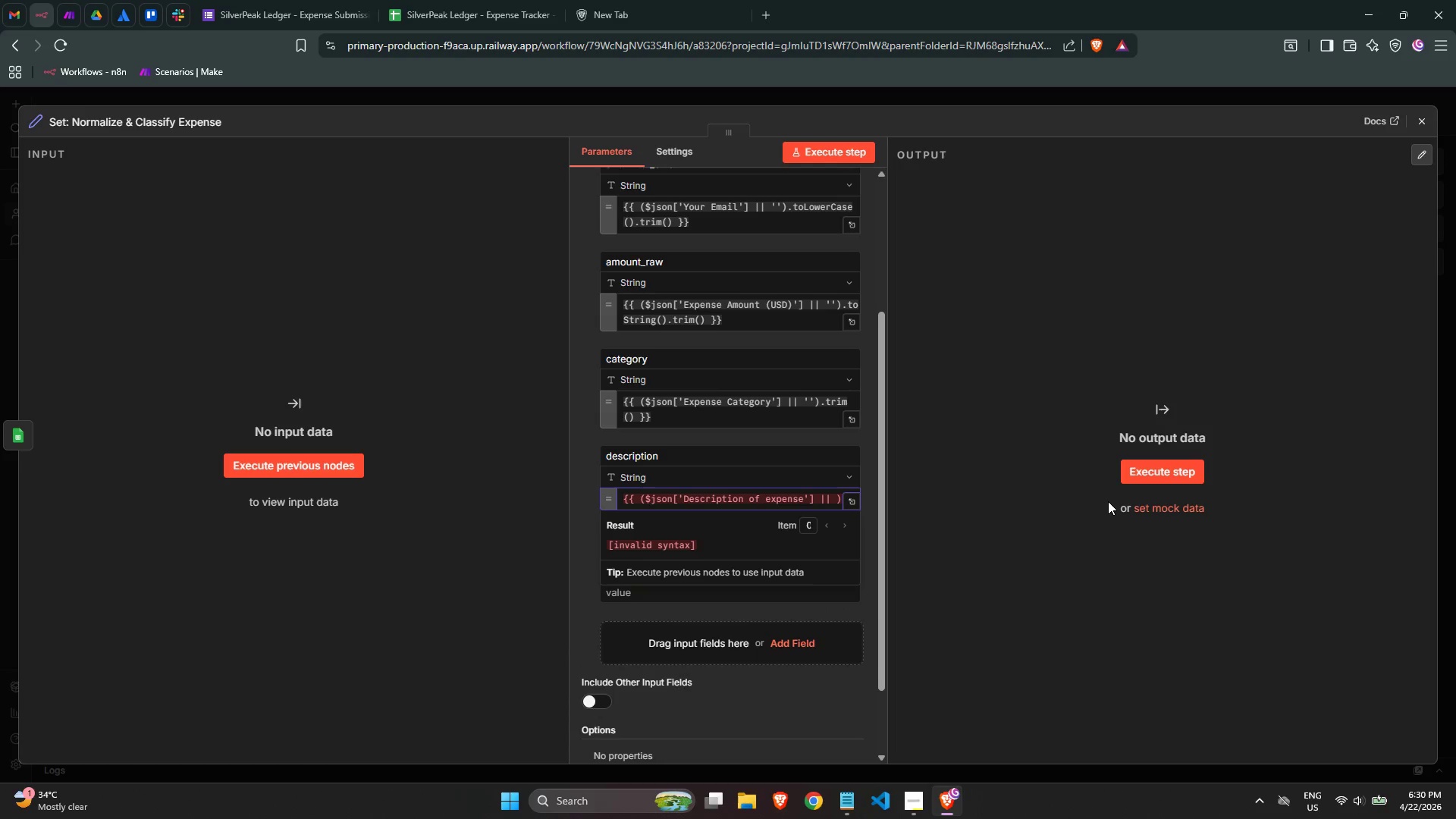 
key(Quote)
 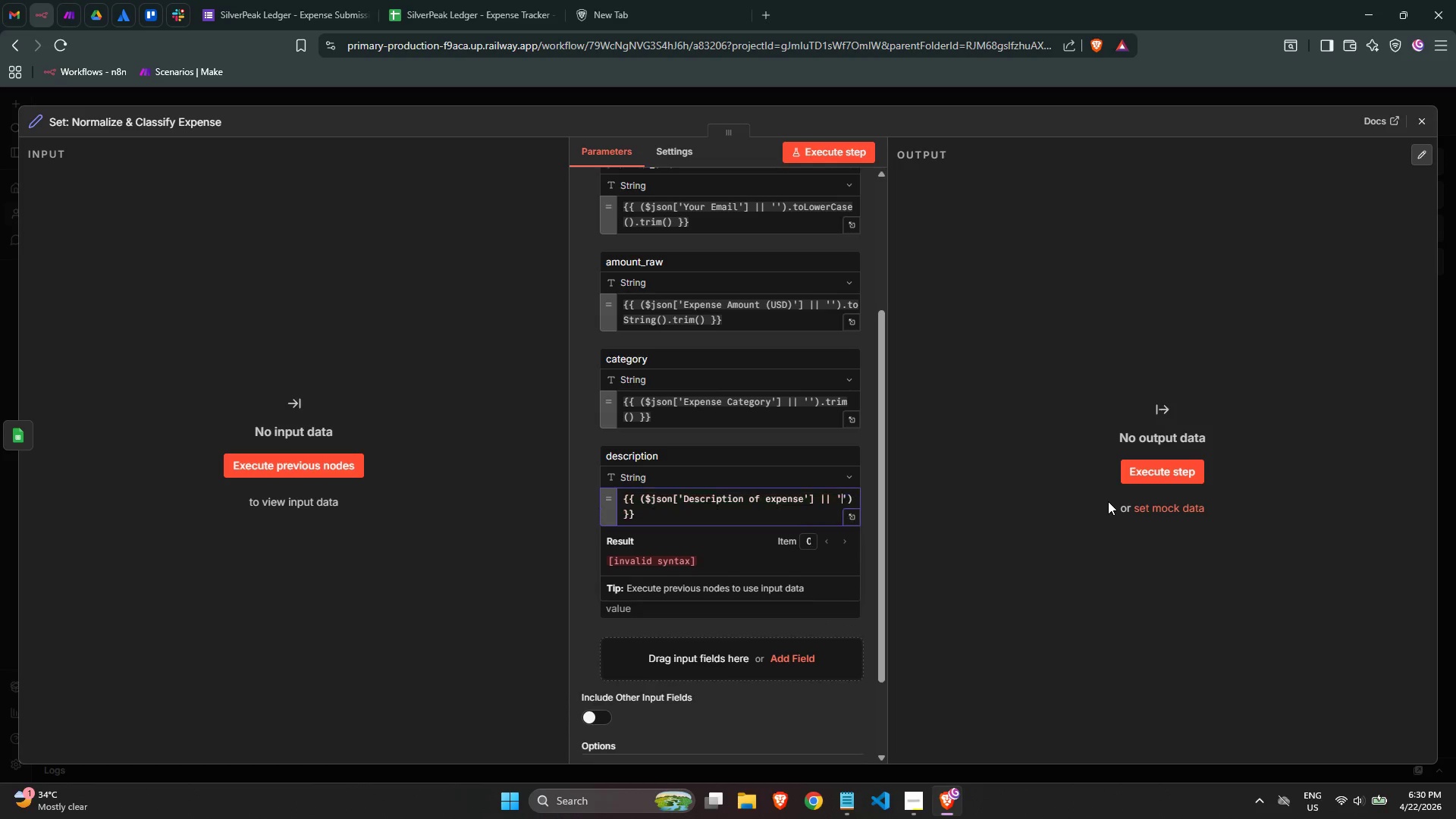 
key(Quote)
 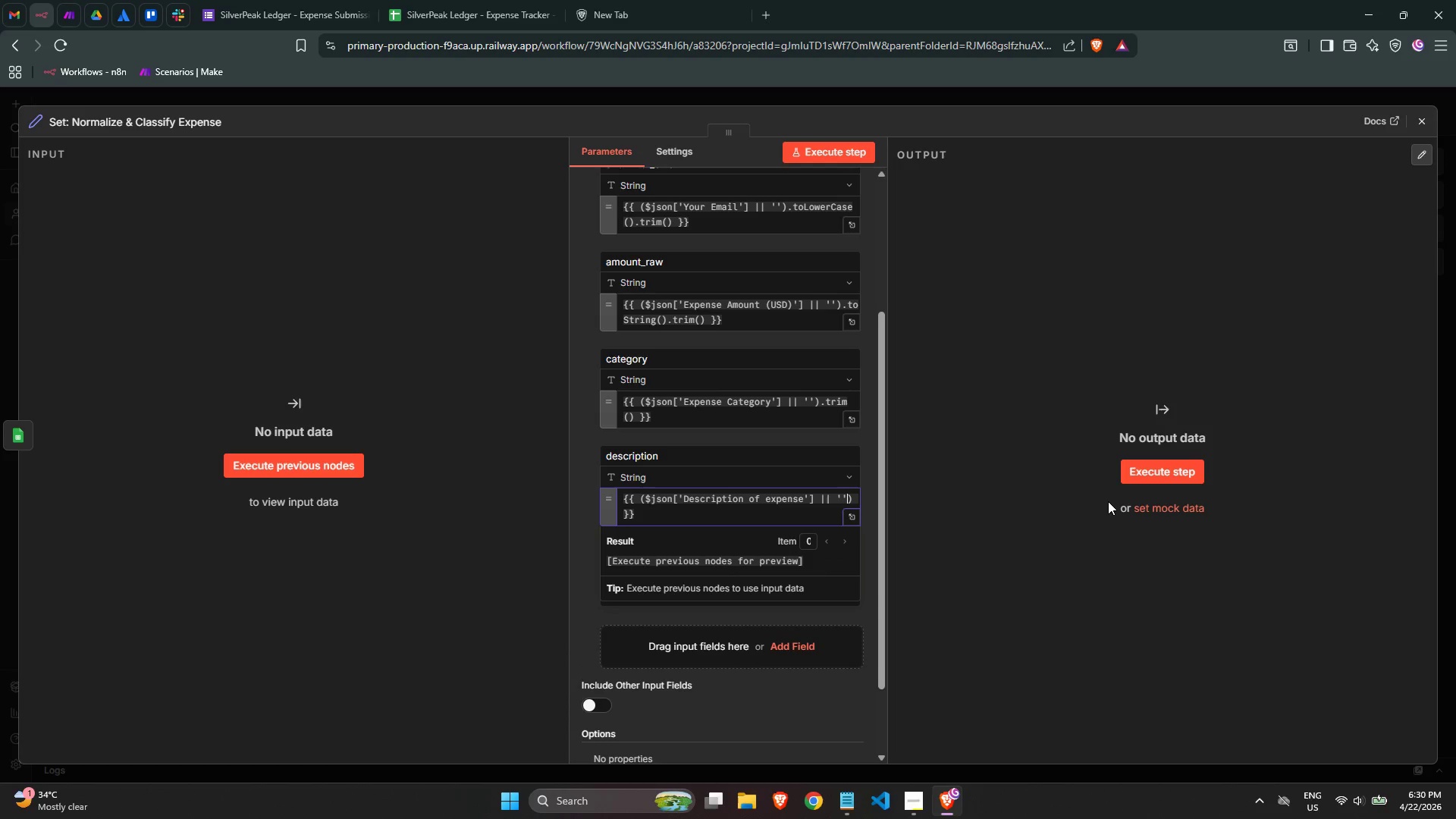 
key(ArrowRight)
 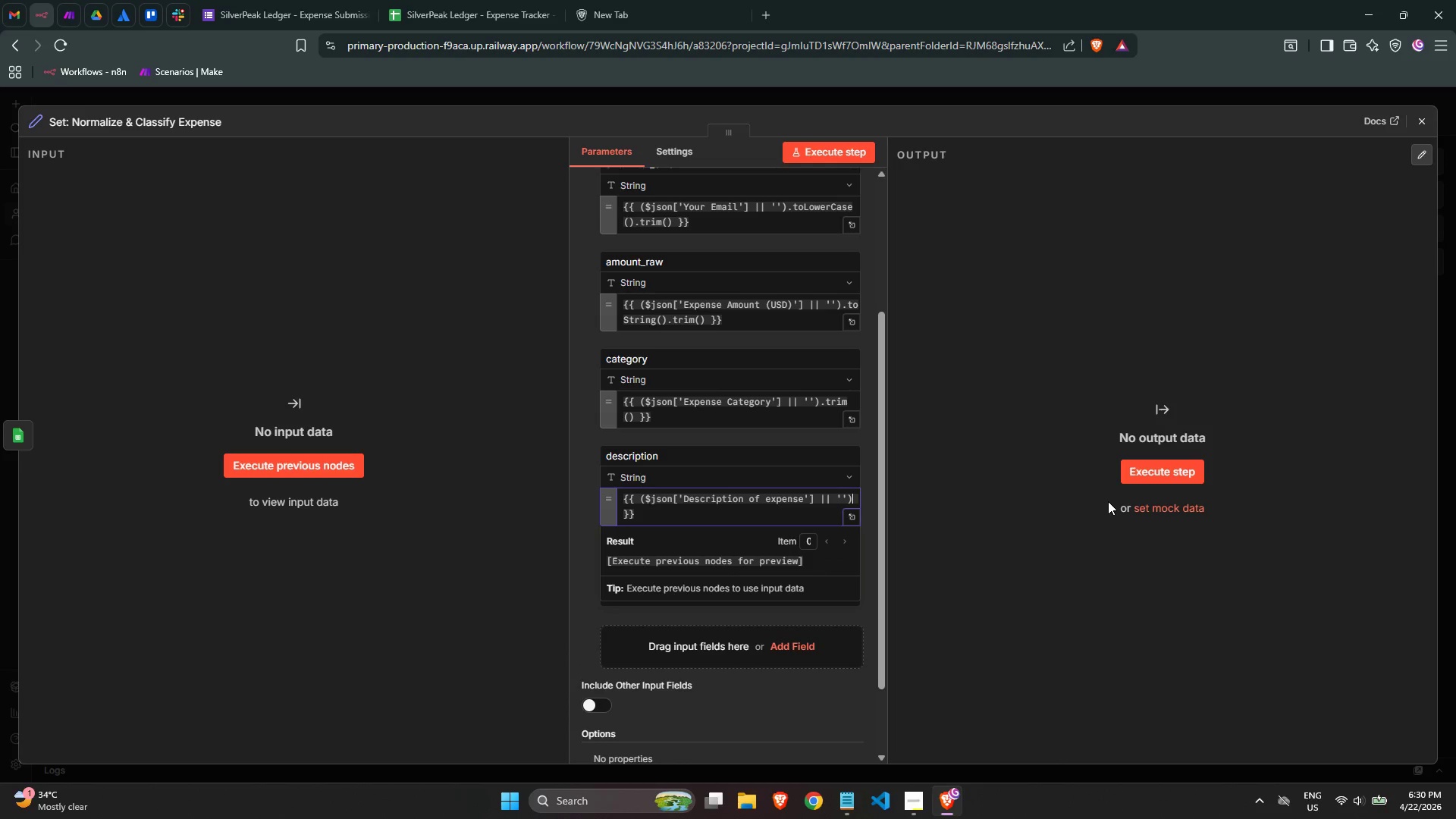 
key(ArrowRight)
 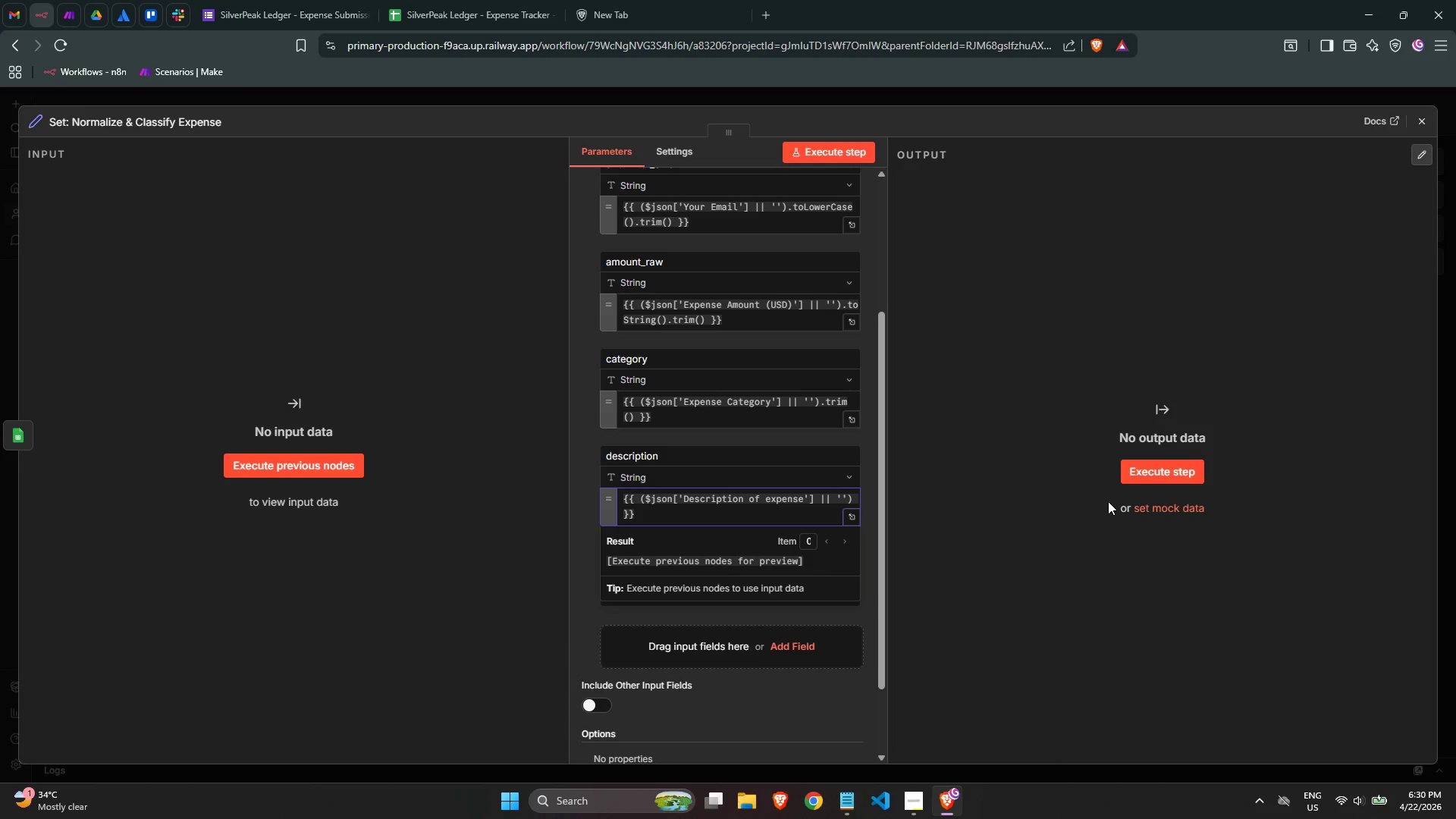 
key(ArrowLeft)
 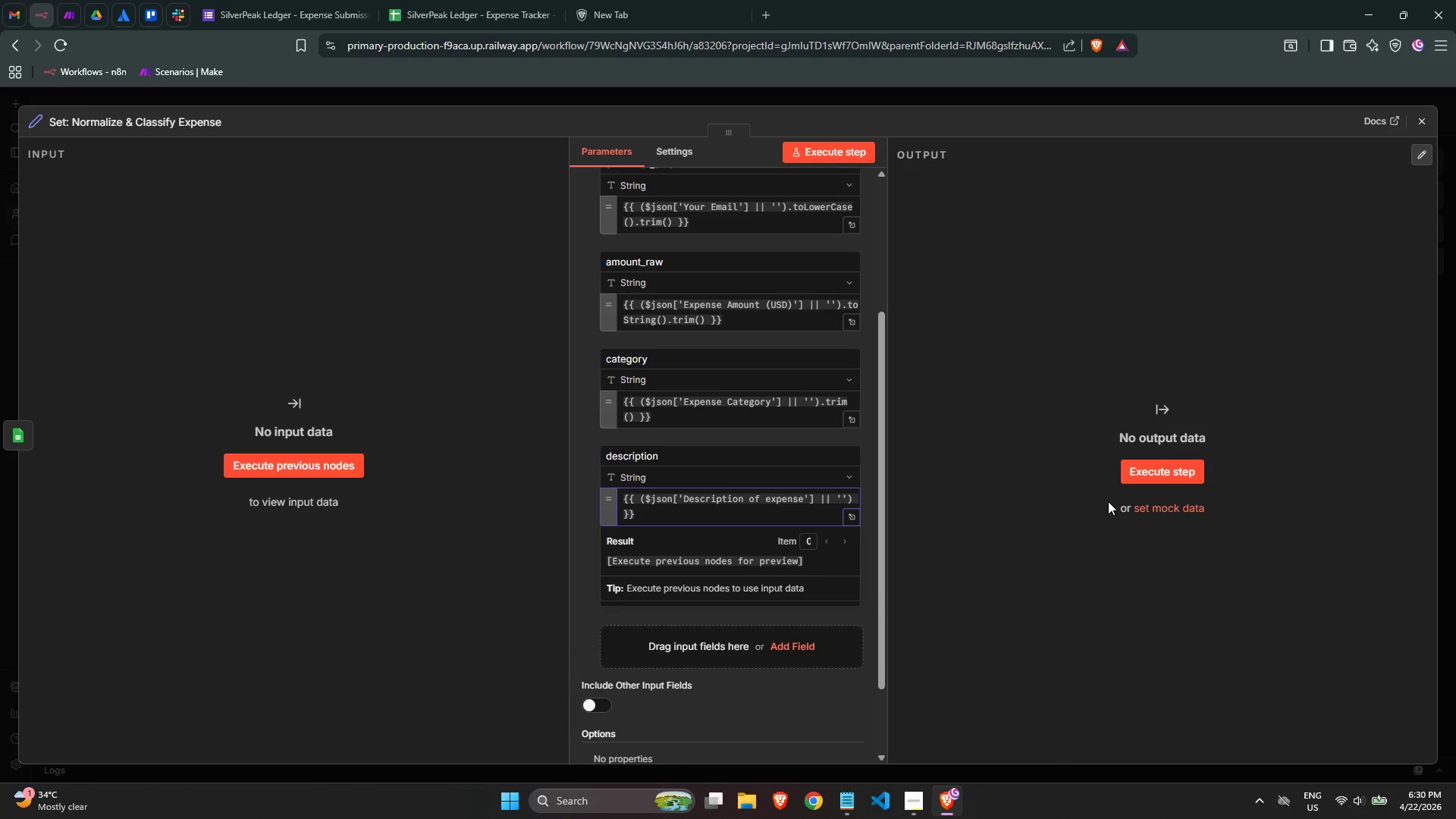 
type(.trim())
 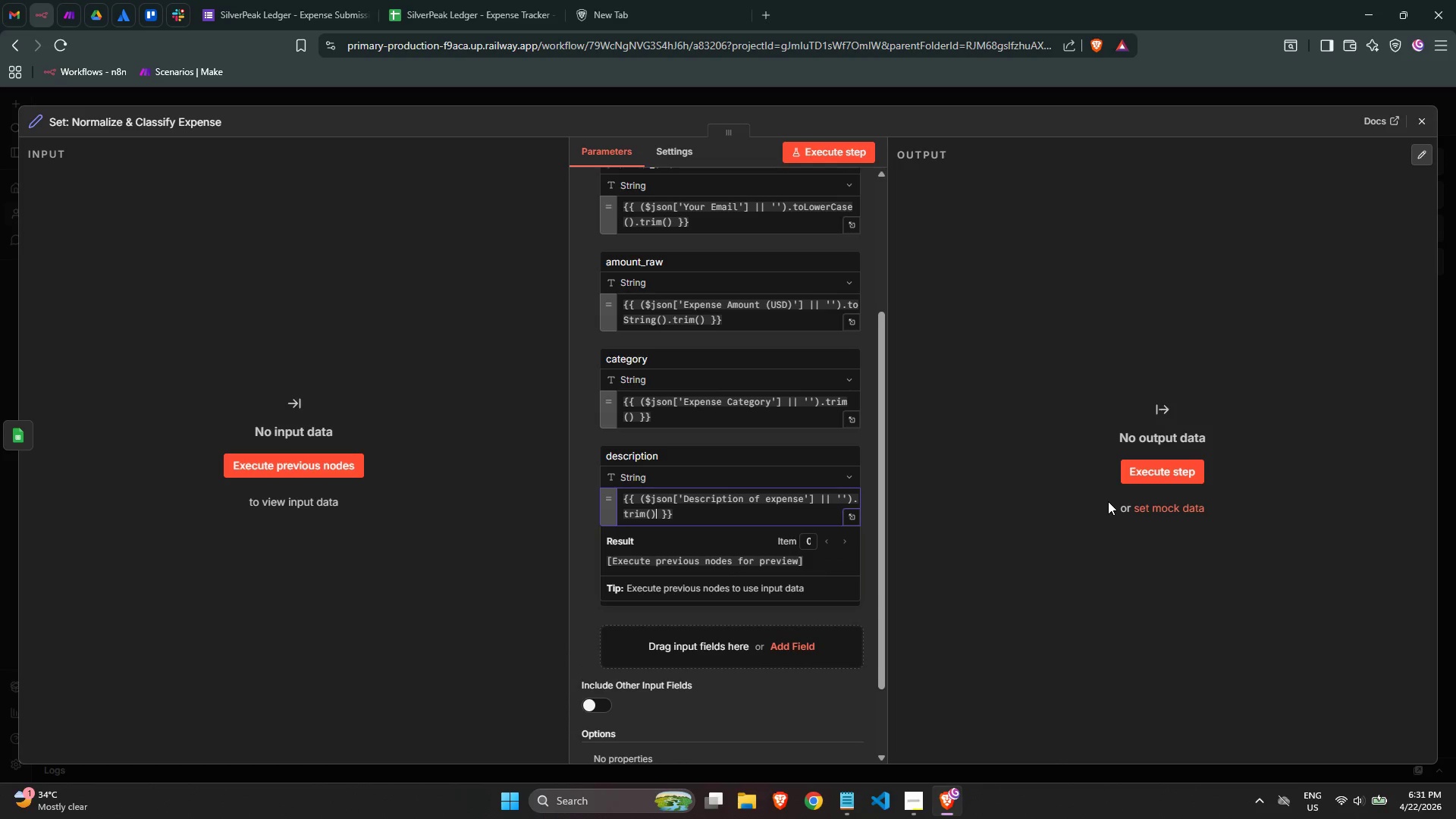 
wait(14.75)
 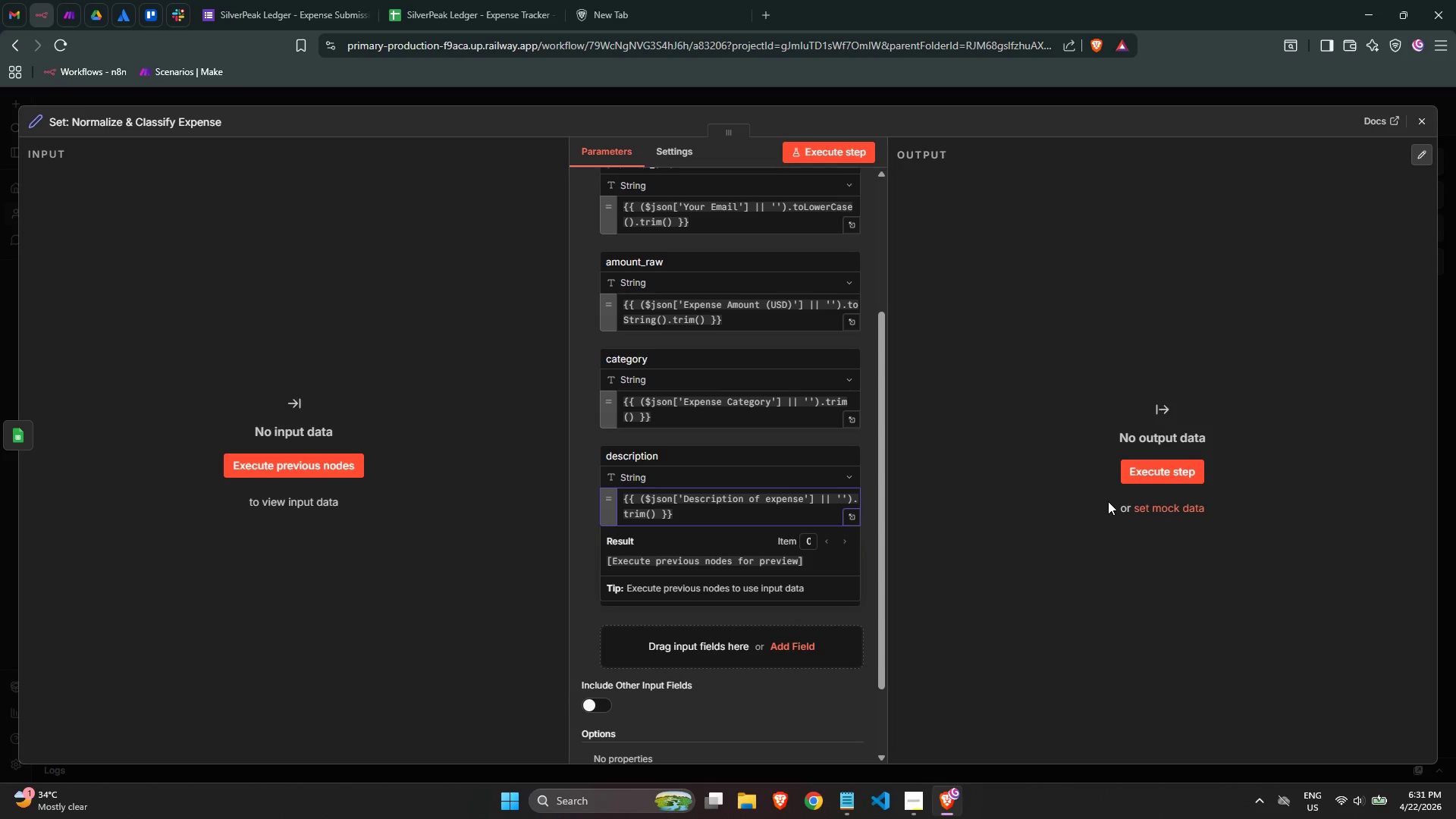 
left_click([671, 553])
 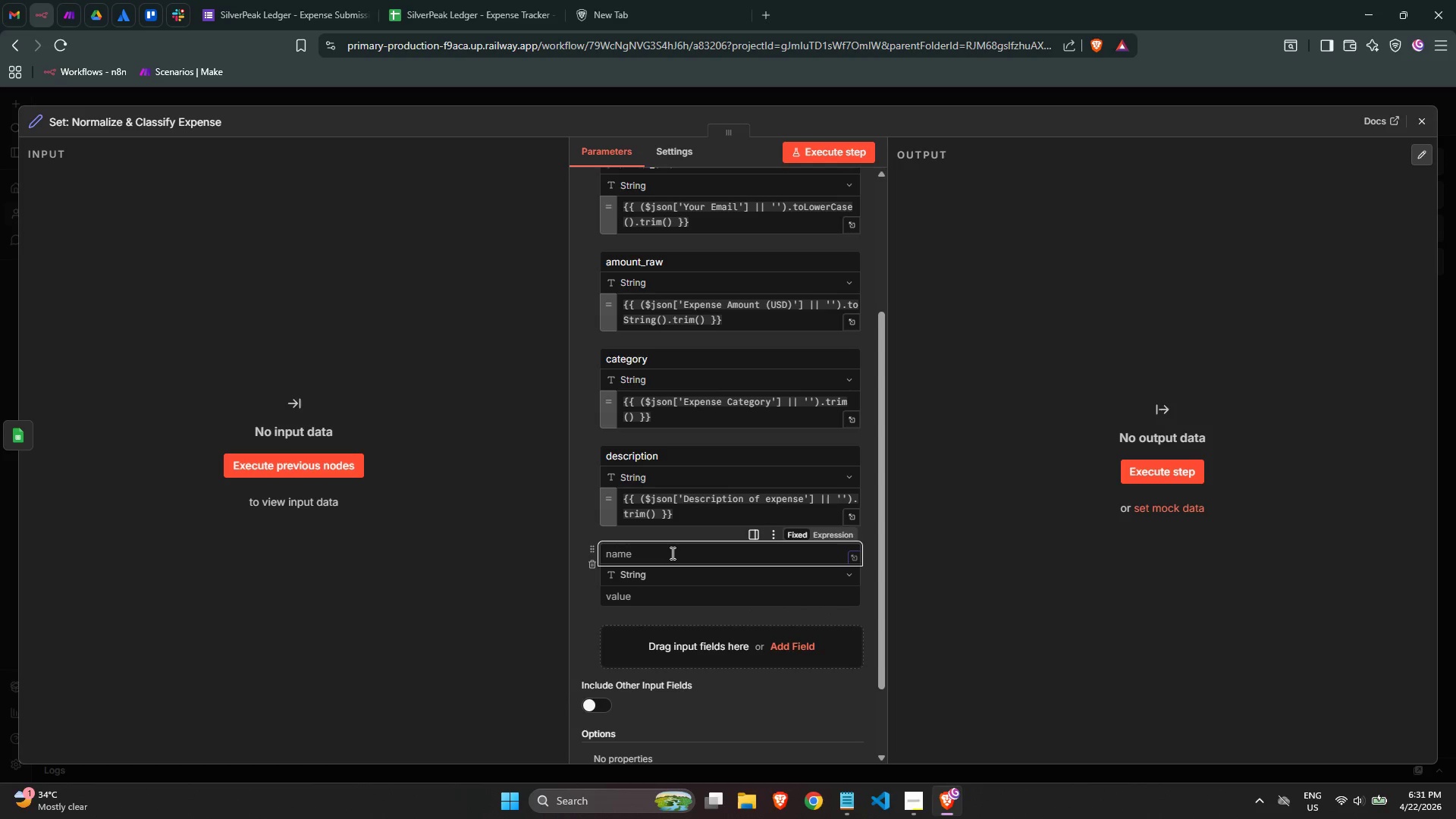 
type(receipt_link)
 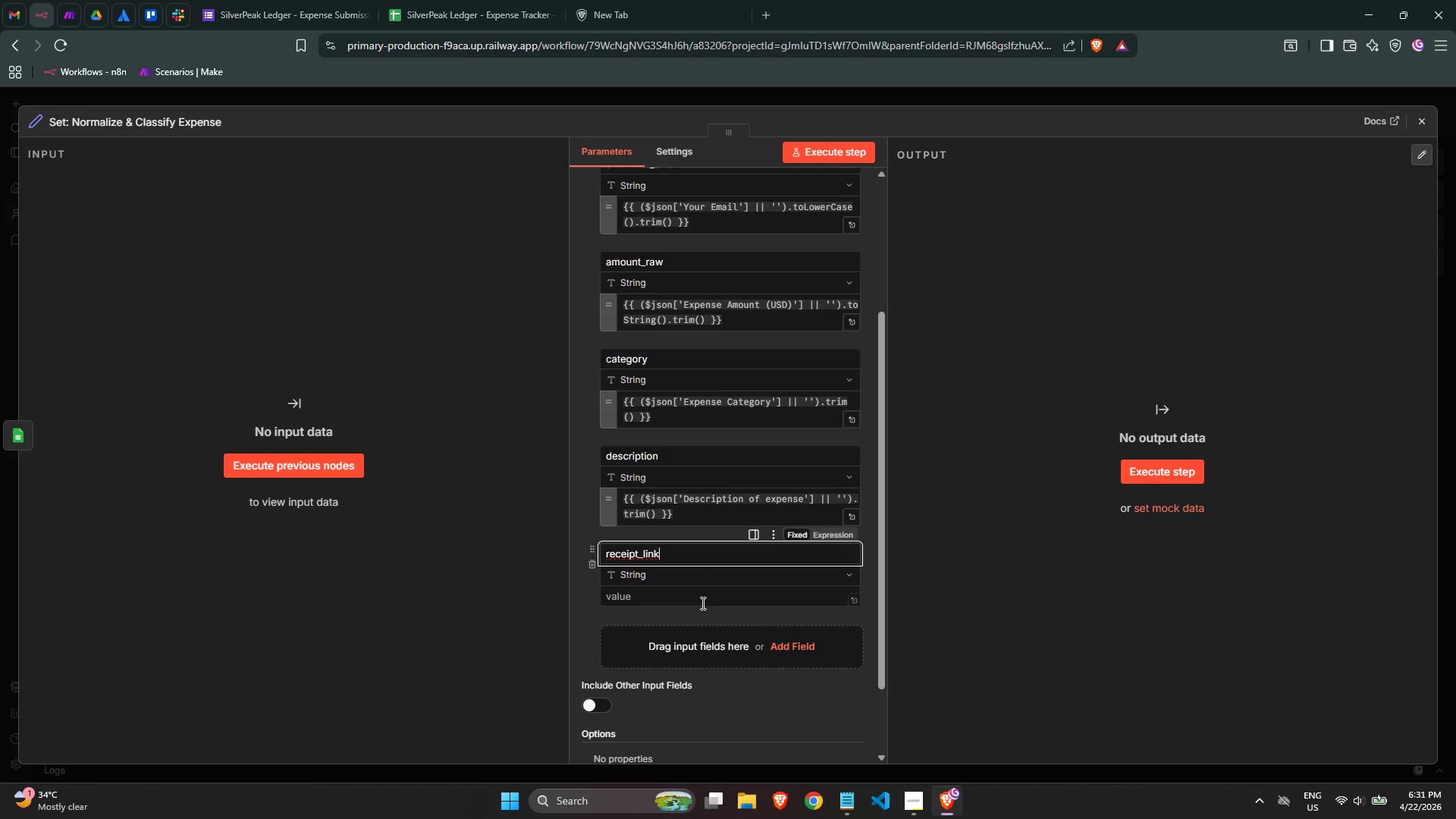 
left_click([689, 598])
 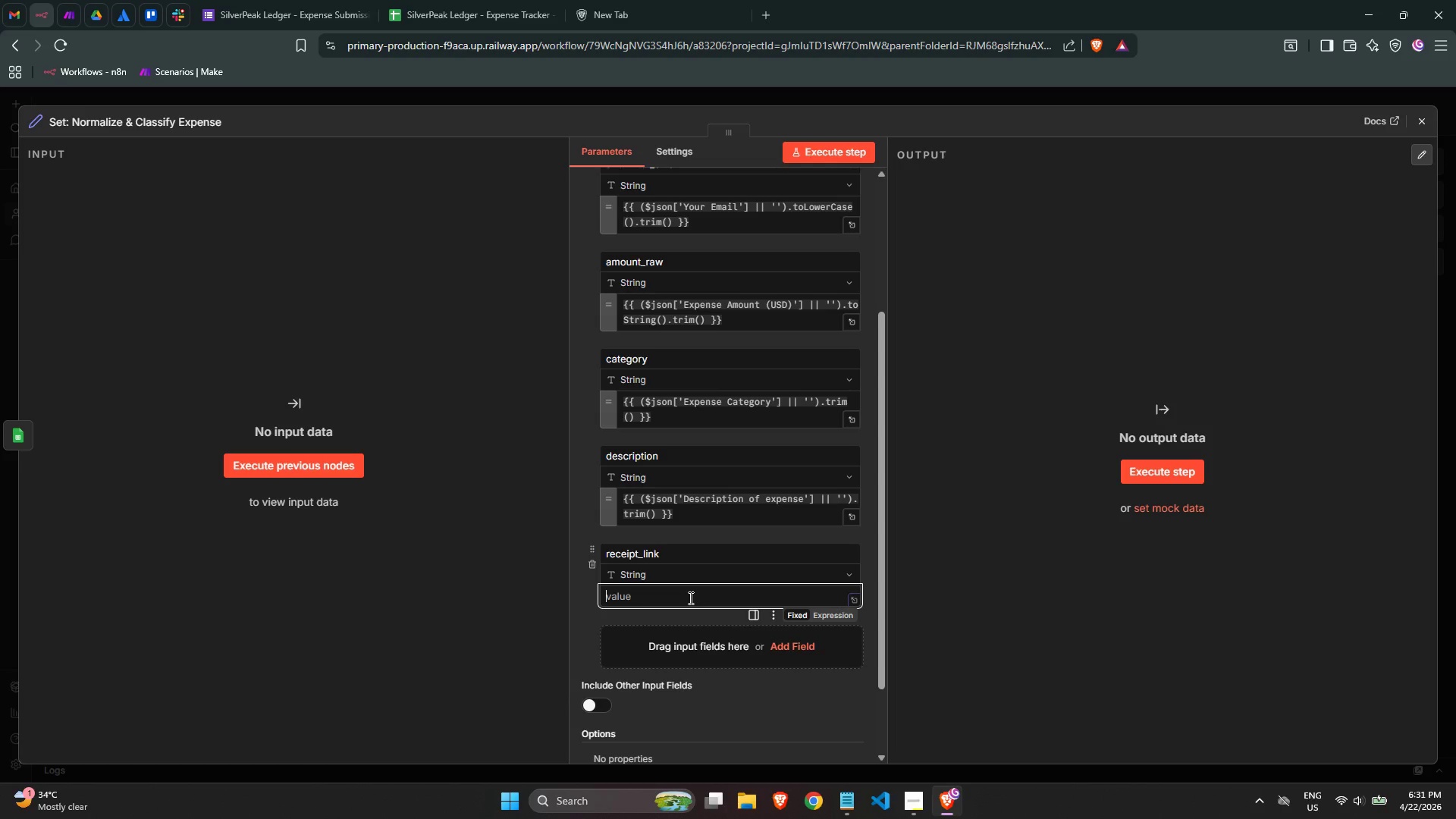 
key(Equal)
 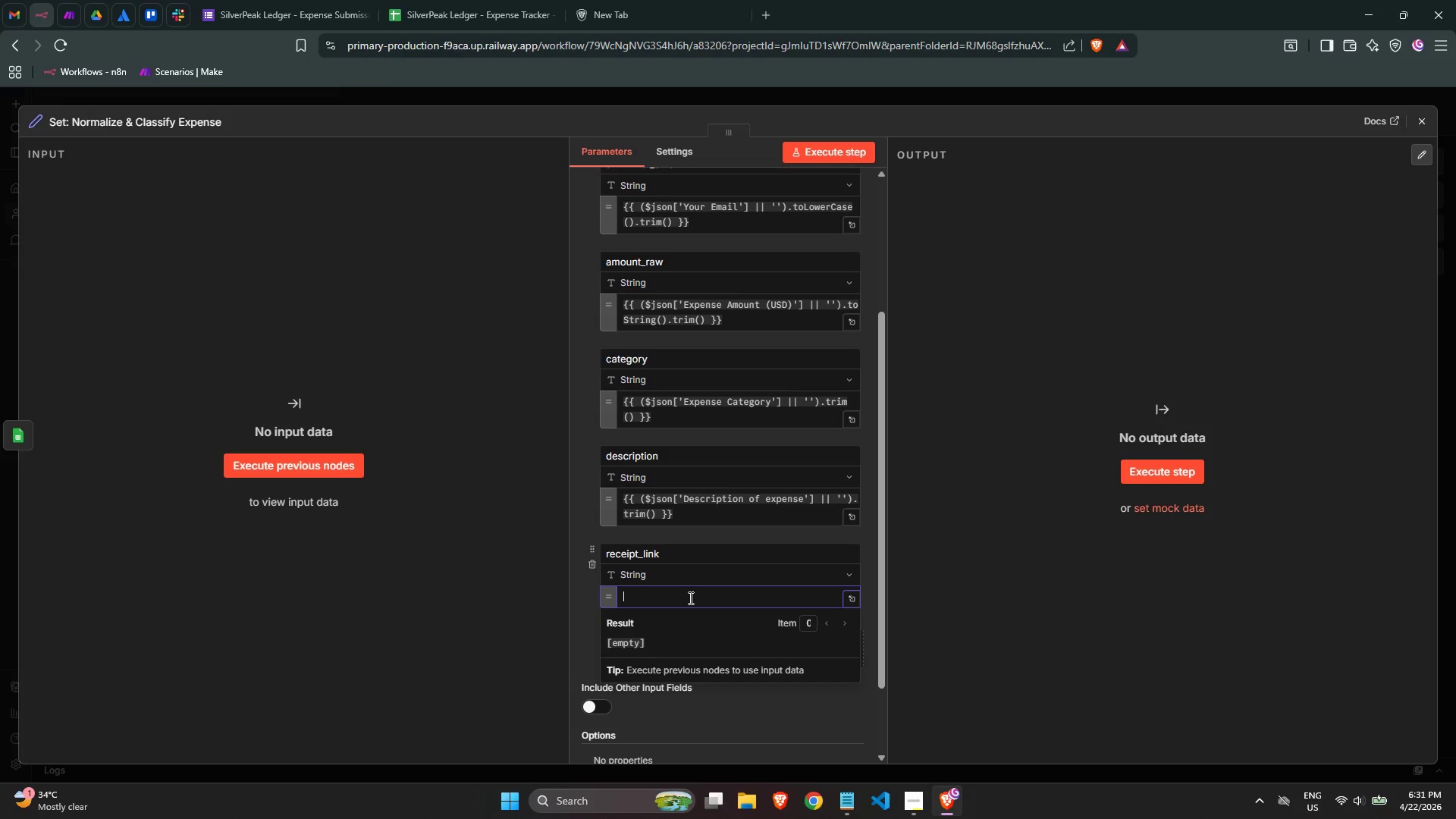 
key(Shift+BracketLeft)
 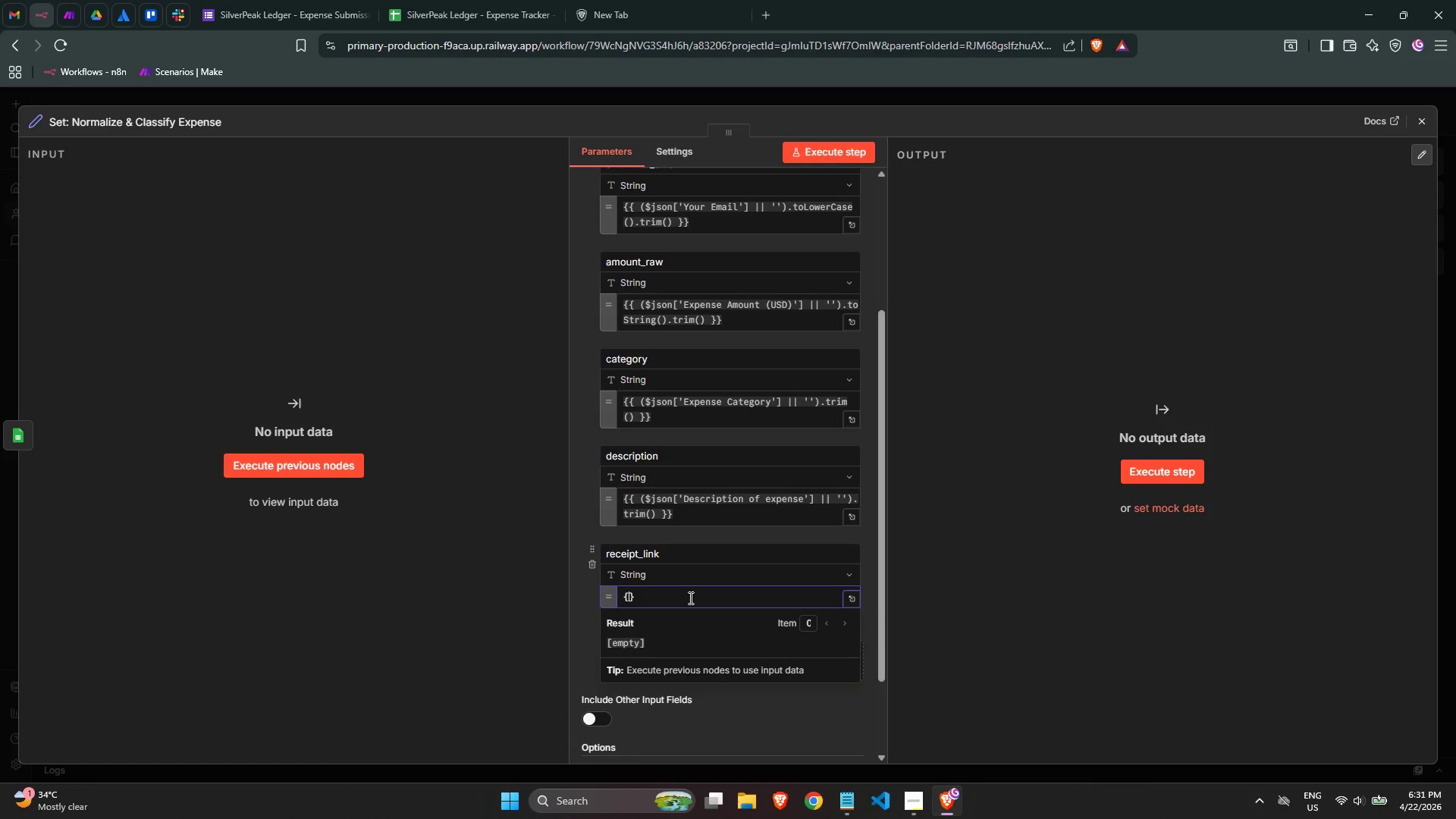 
key(Shift+BracketLeft)
 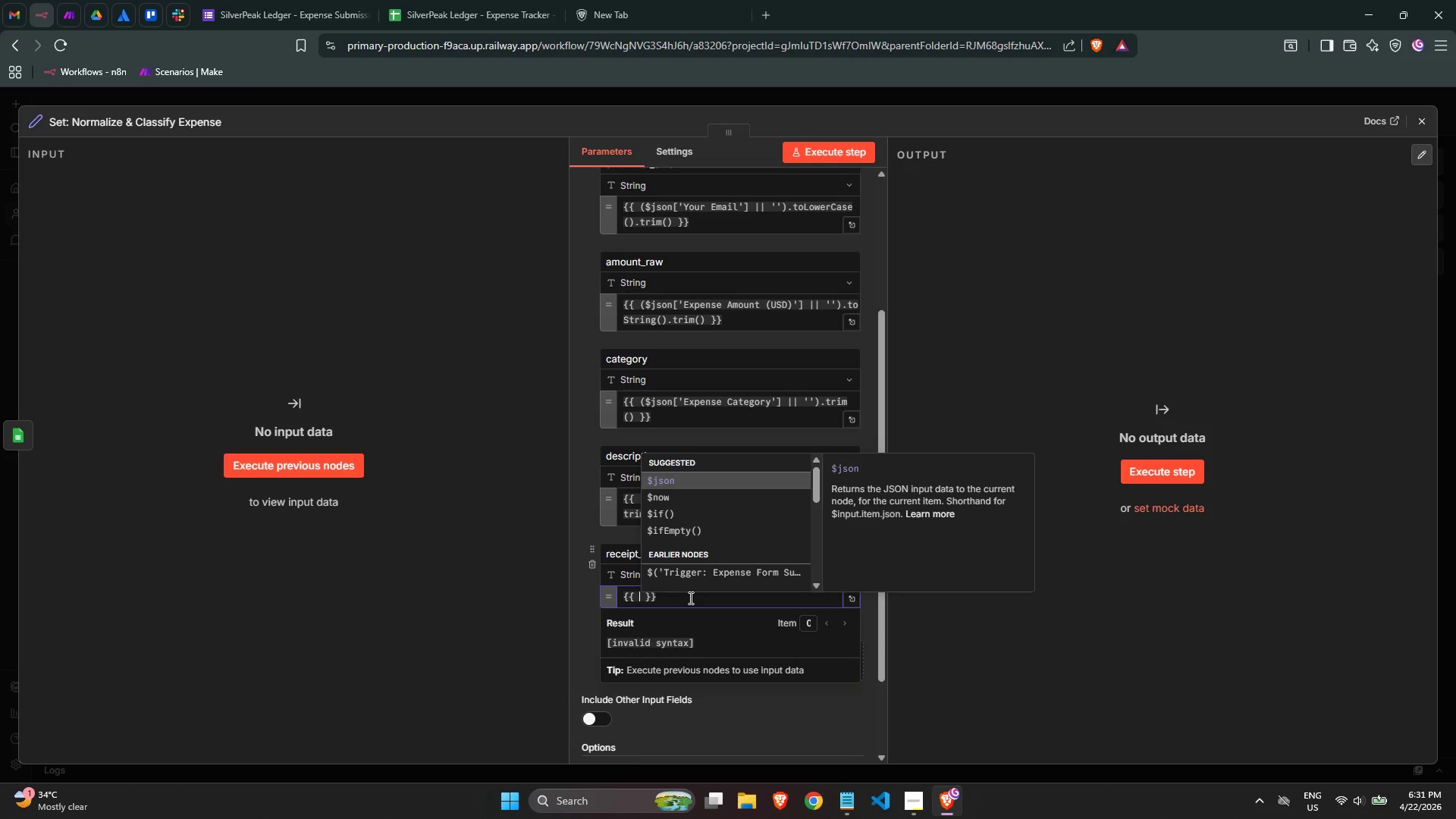 
key(Enter)
 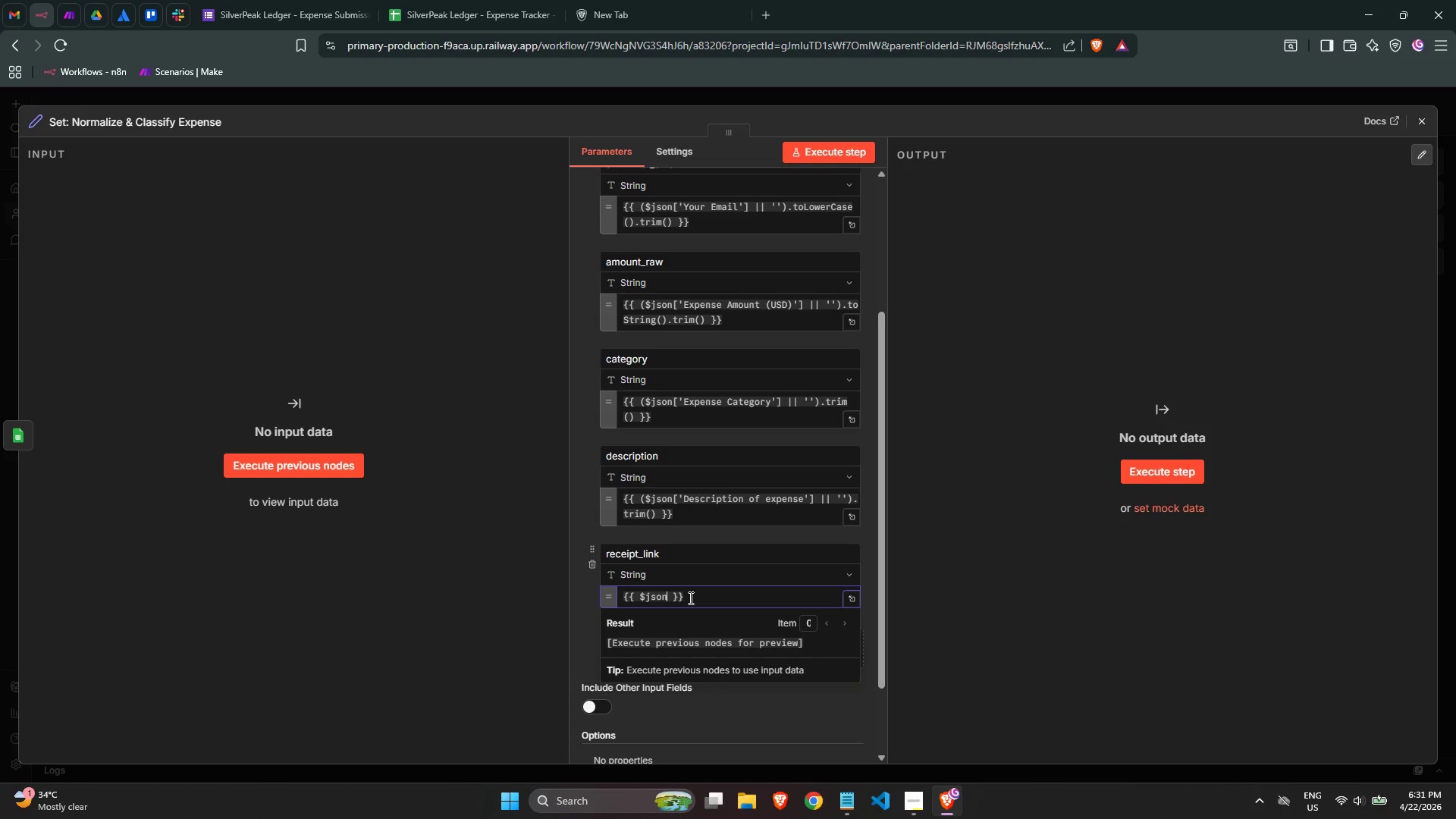 
key(BracketLeft)
 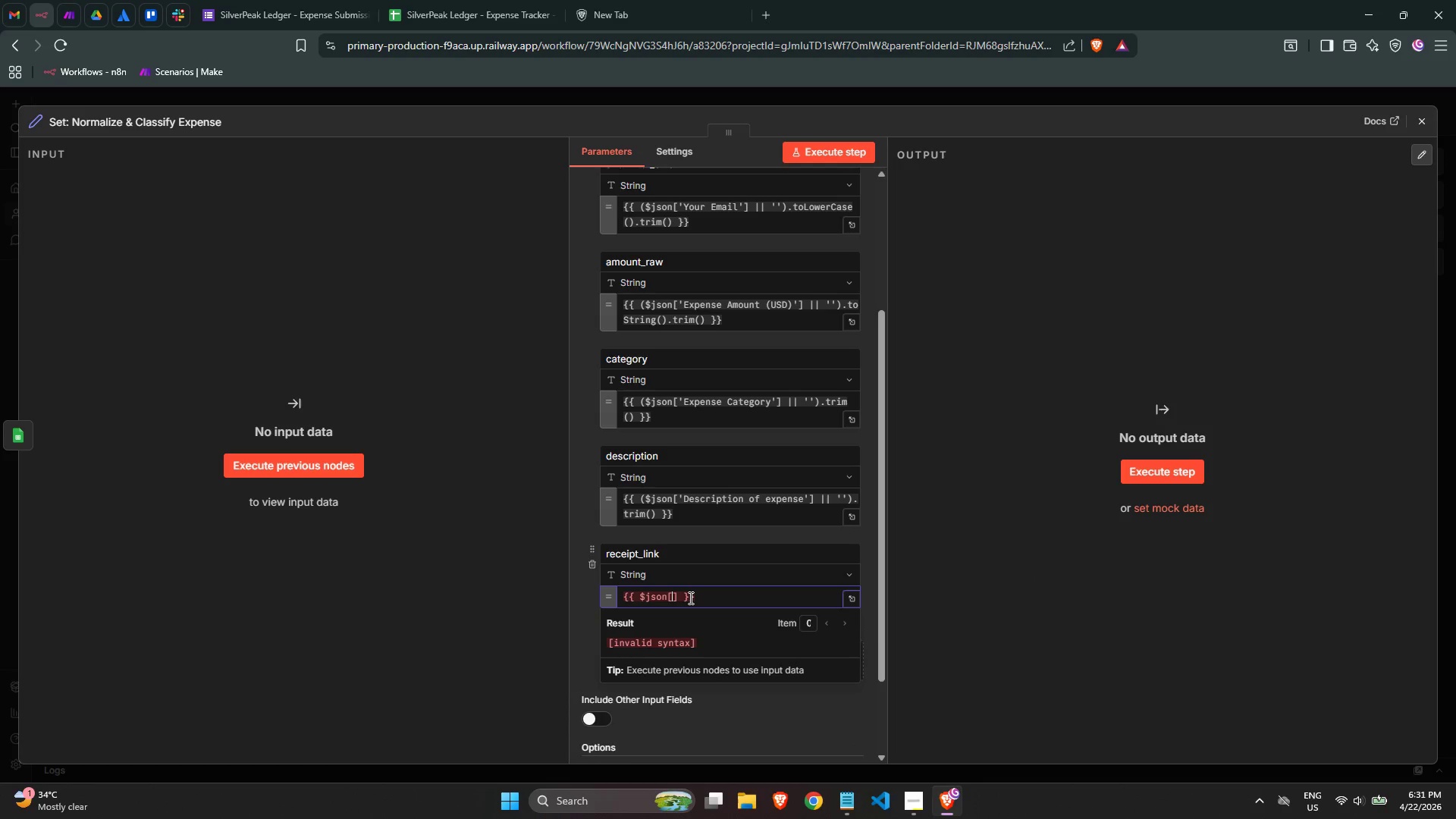 
type('Receipt Link)
 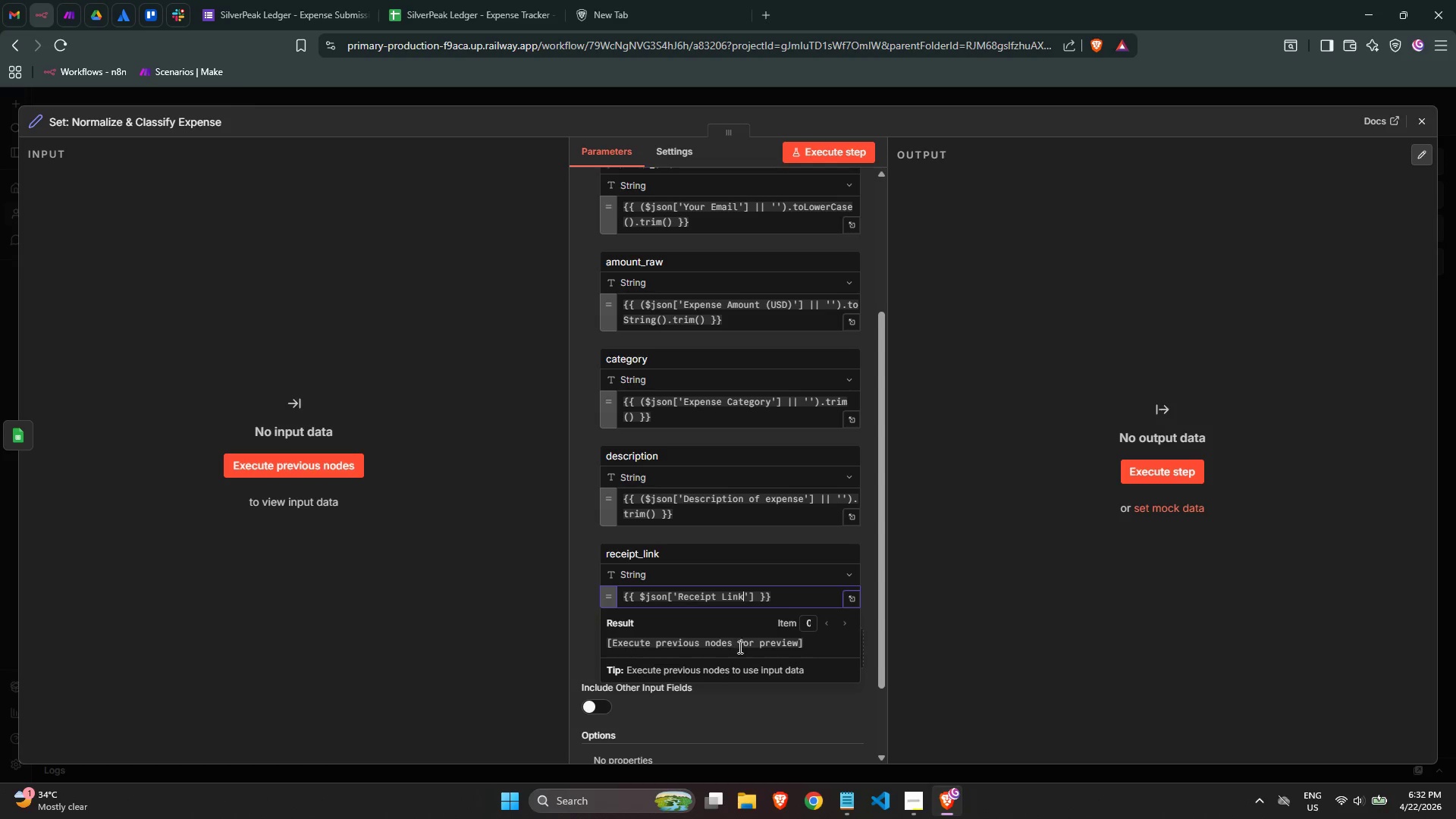 
wait(48.16)
 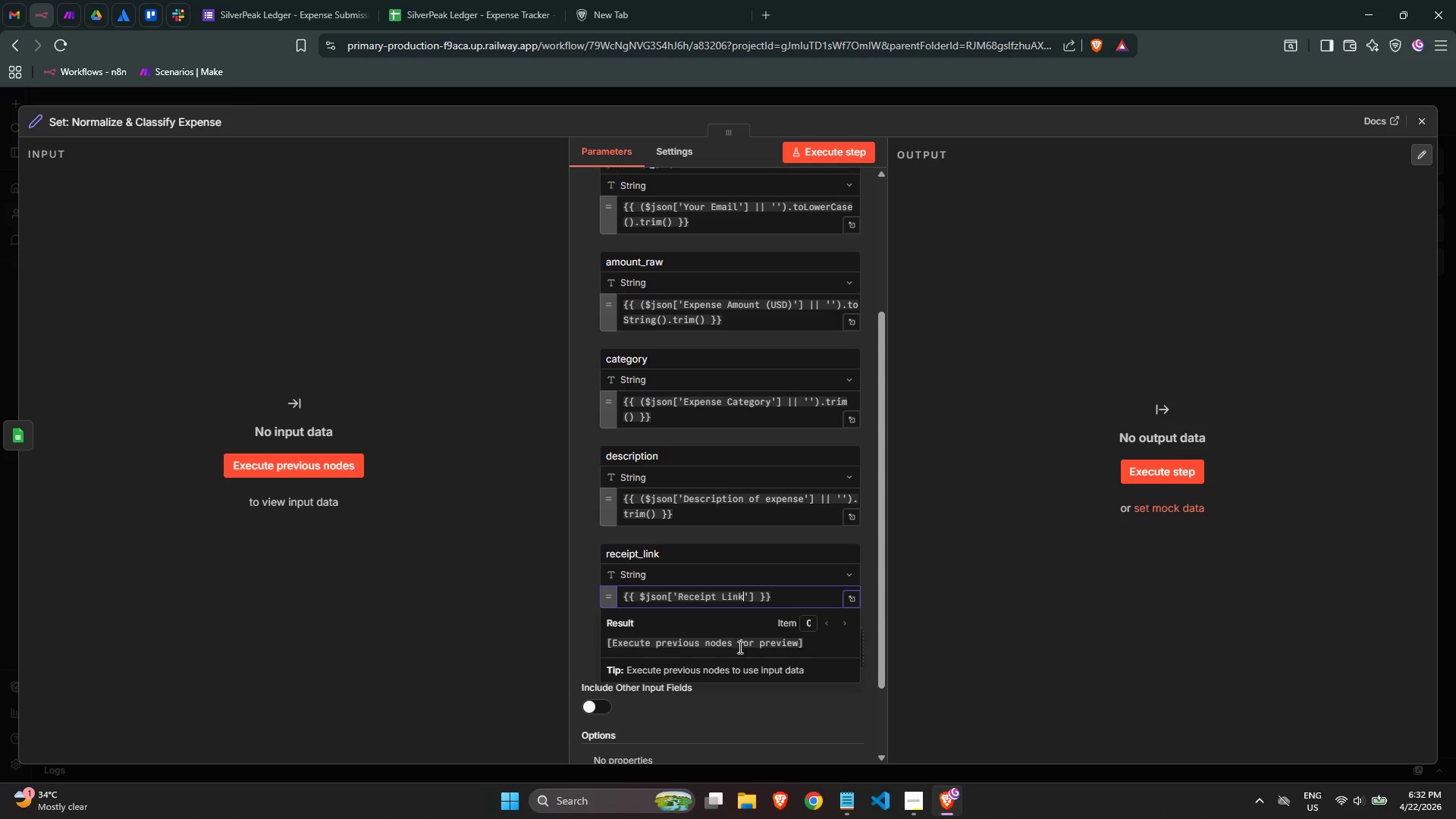 
left_click([268, 0])
 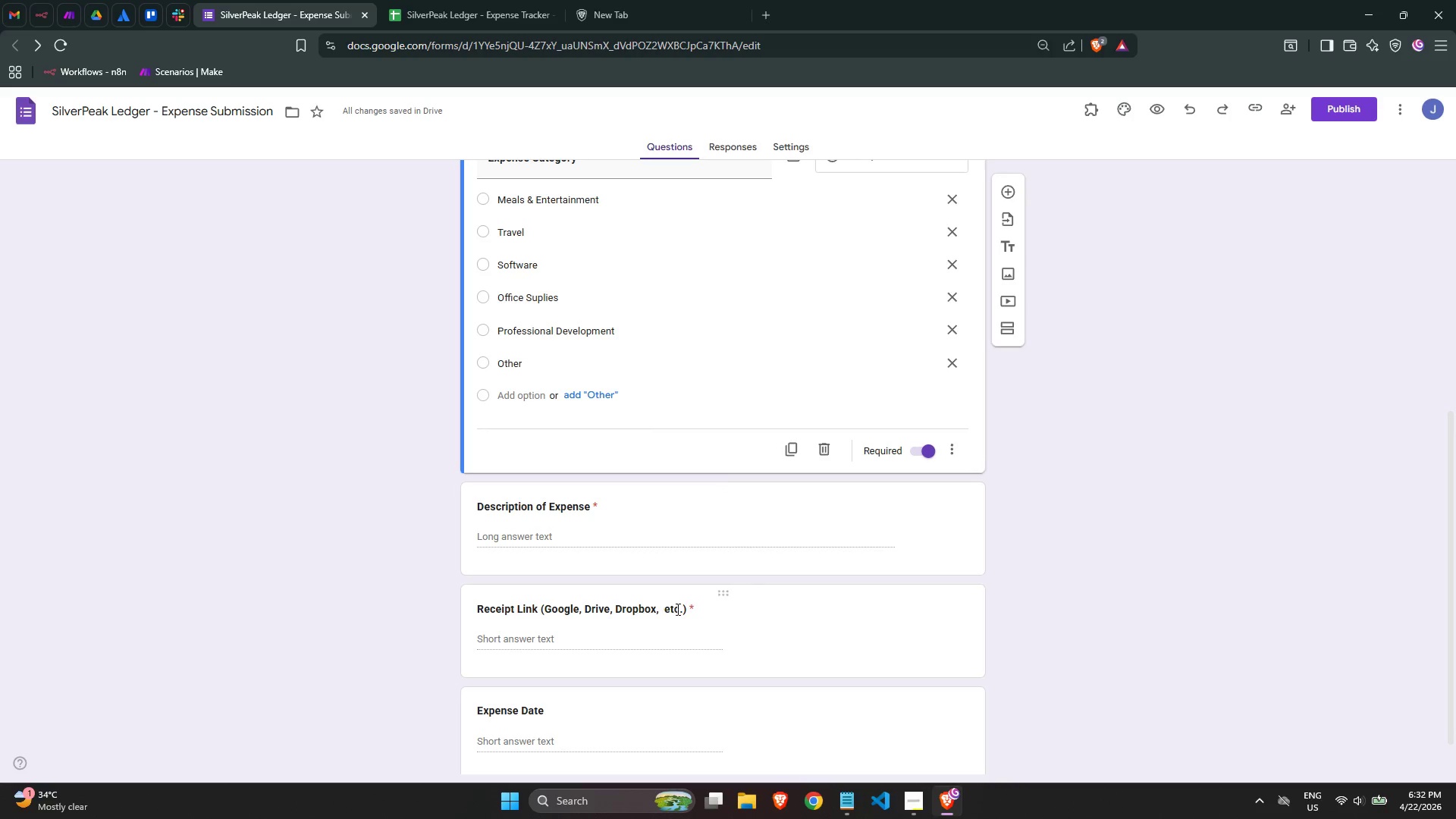 
left_click_drag(start_coordinate=[688, 610], to_coordinate=[683, 610])
 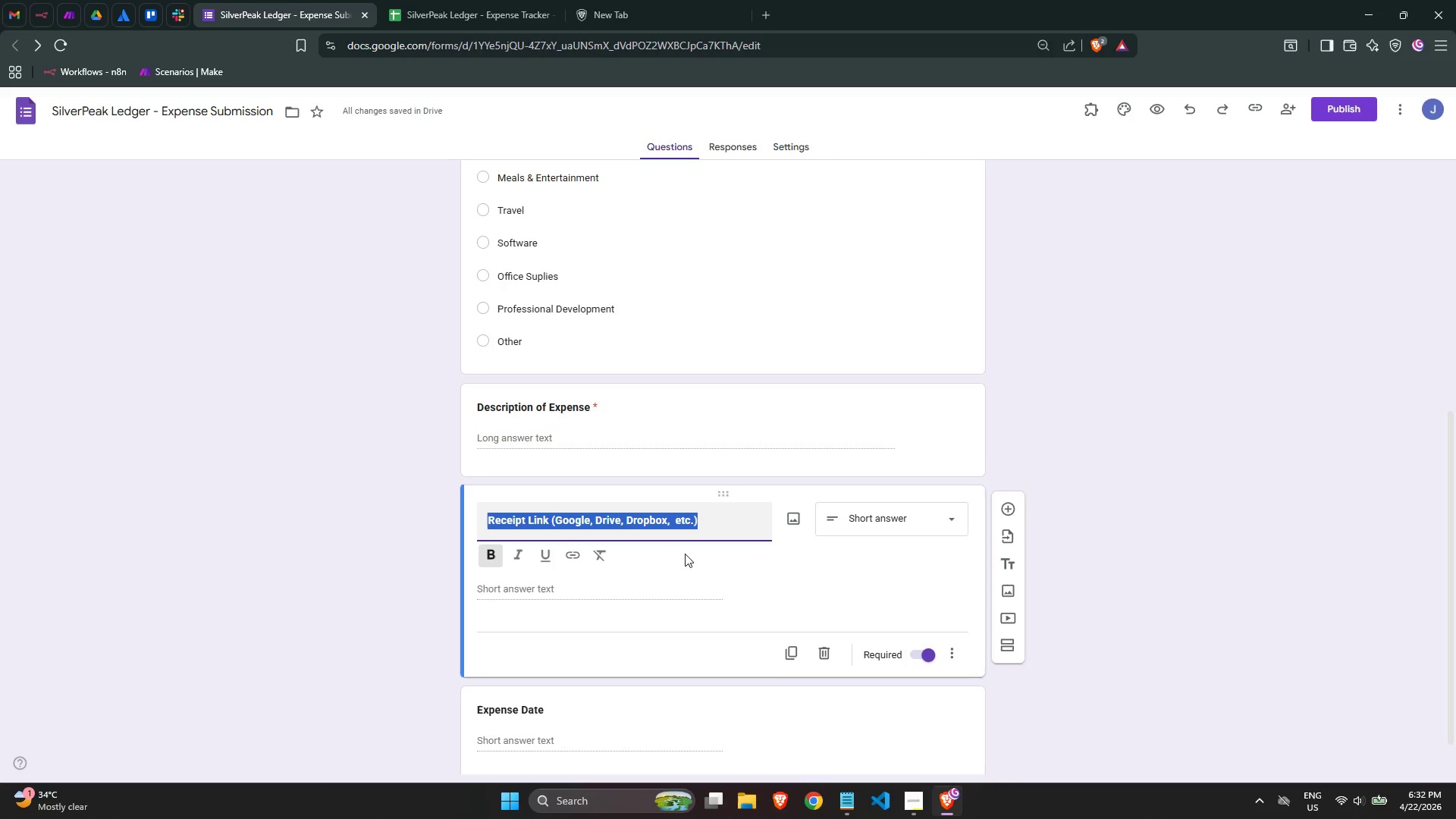 
key(Control+C)
 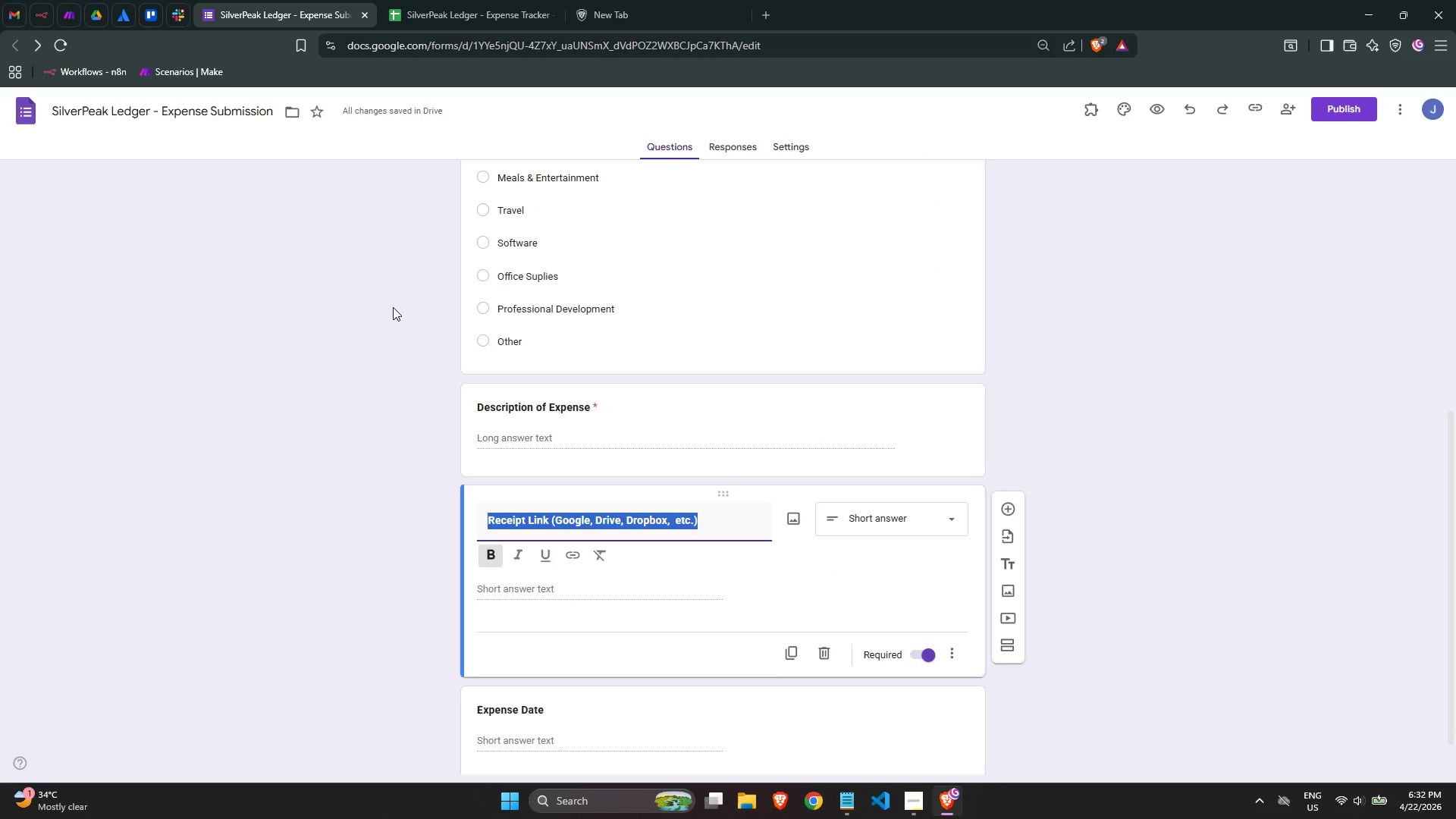 
key(Control+C)
 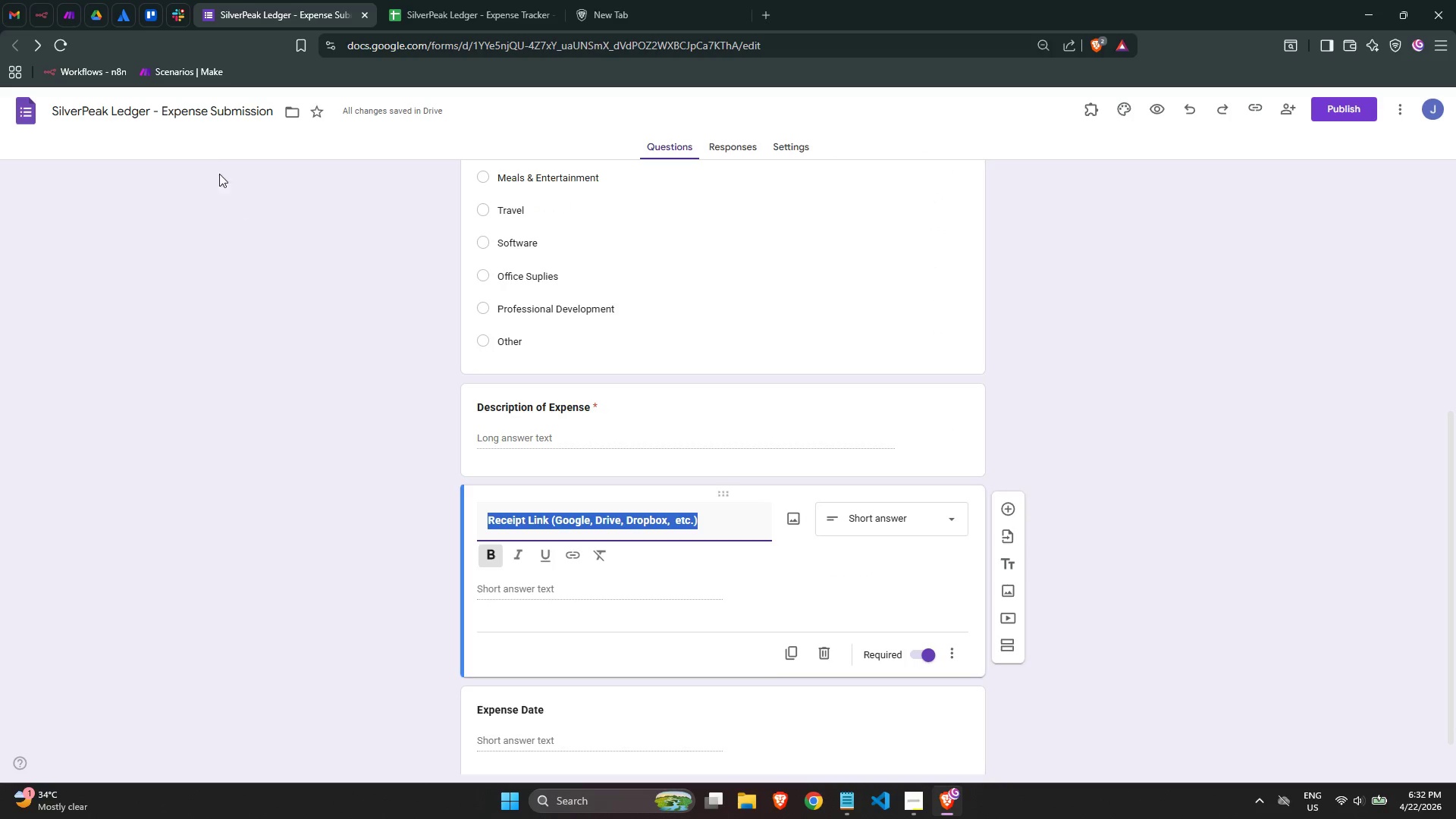 
key(Control+C)
 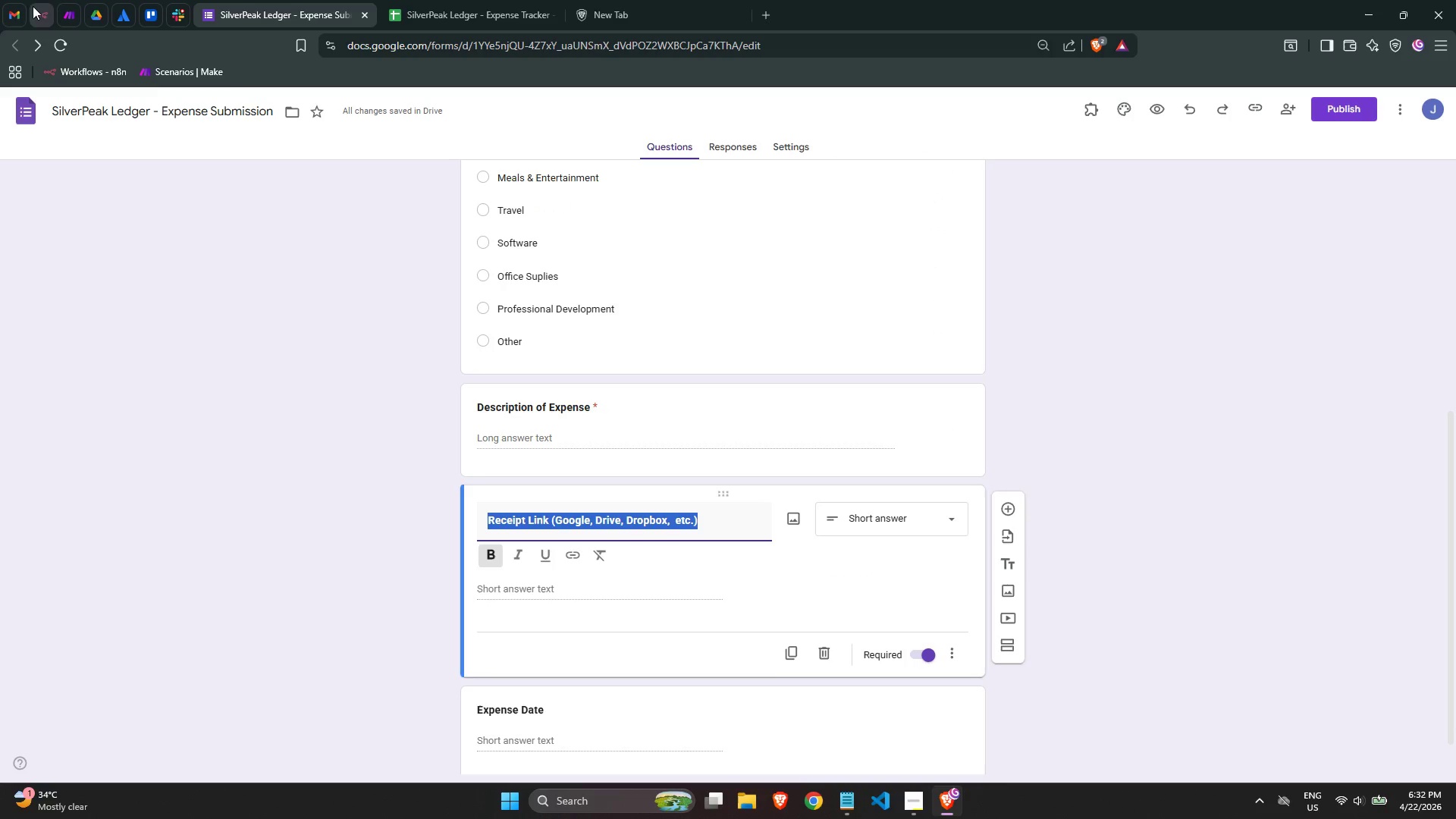 
left_click([39, 9])
 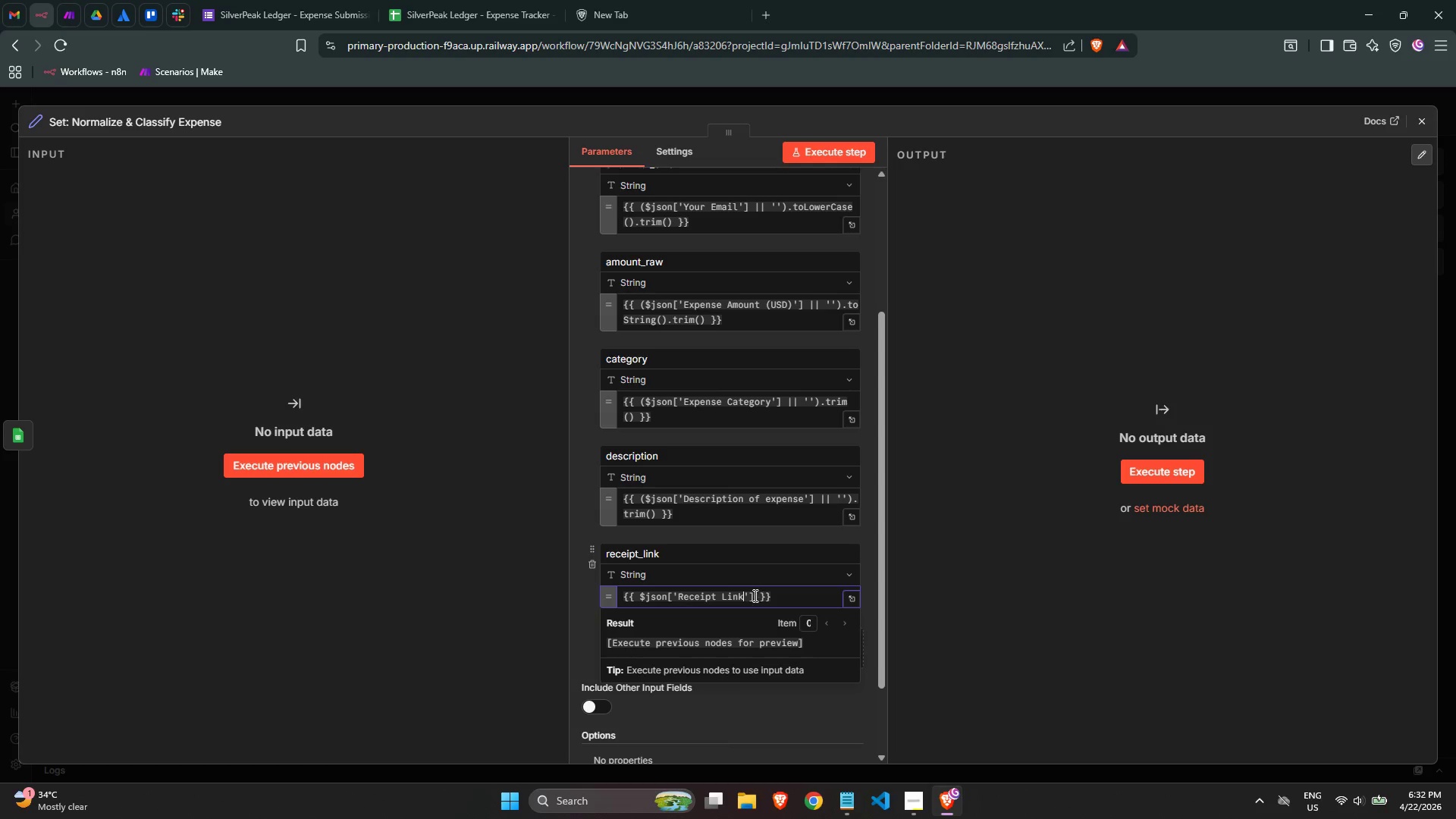 
left_click_drag(start_coordinate=[745, 594], to_coordinate=[678, 596])
 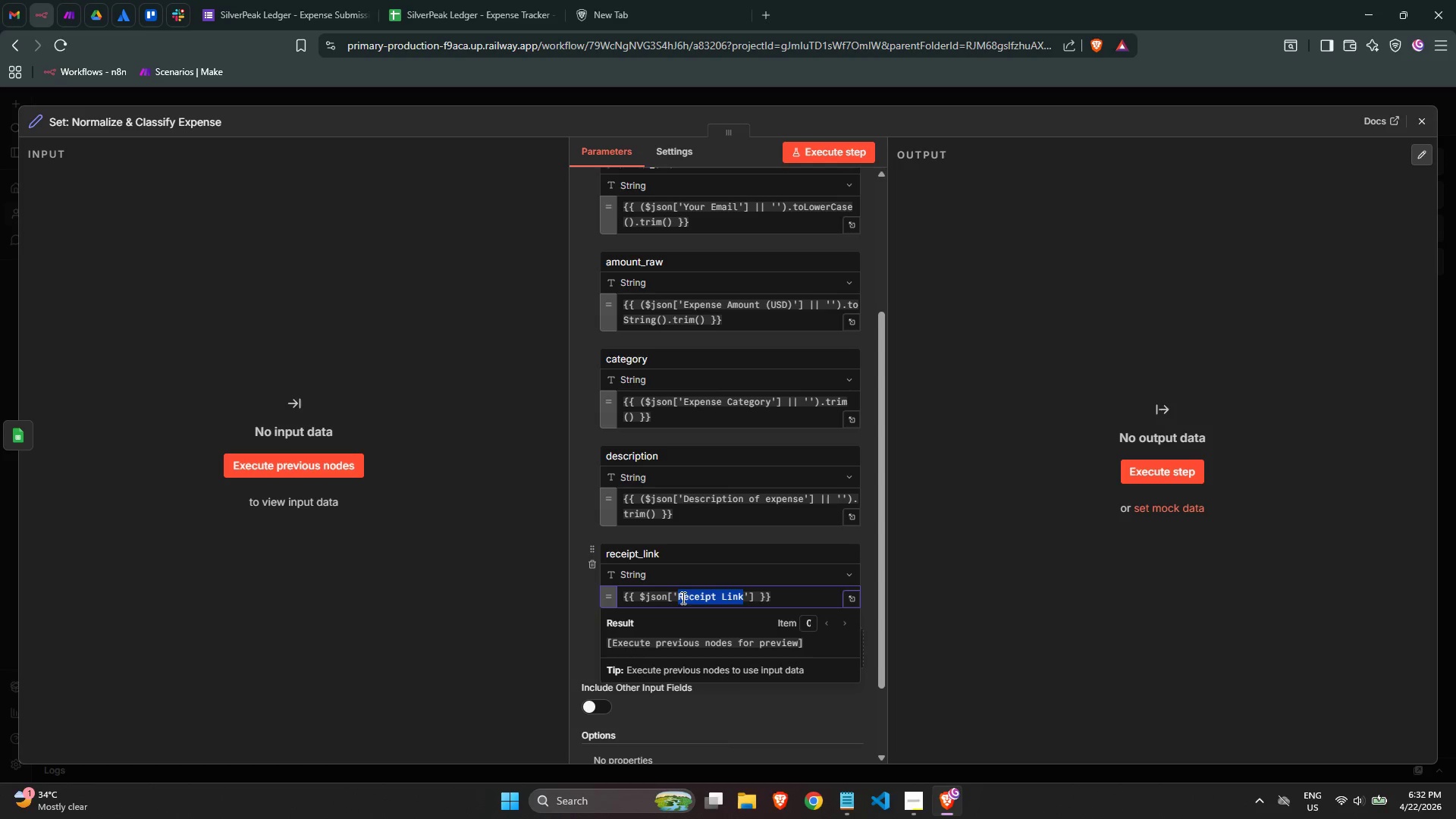 
key(Control+ControlLeft)
 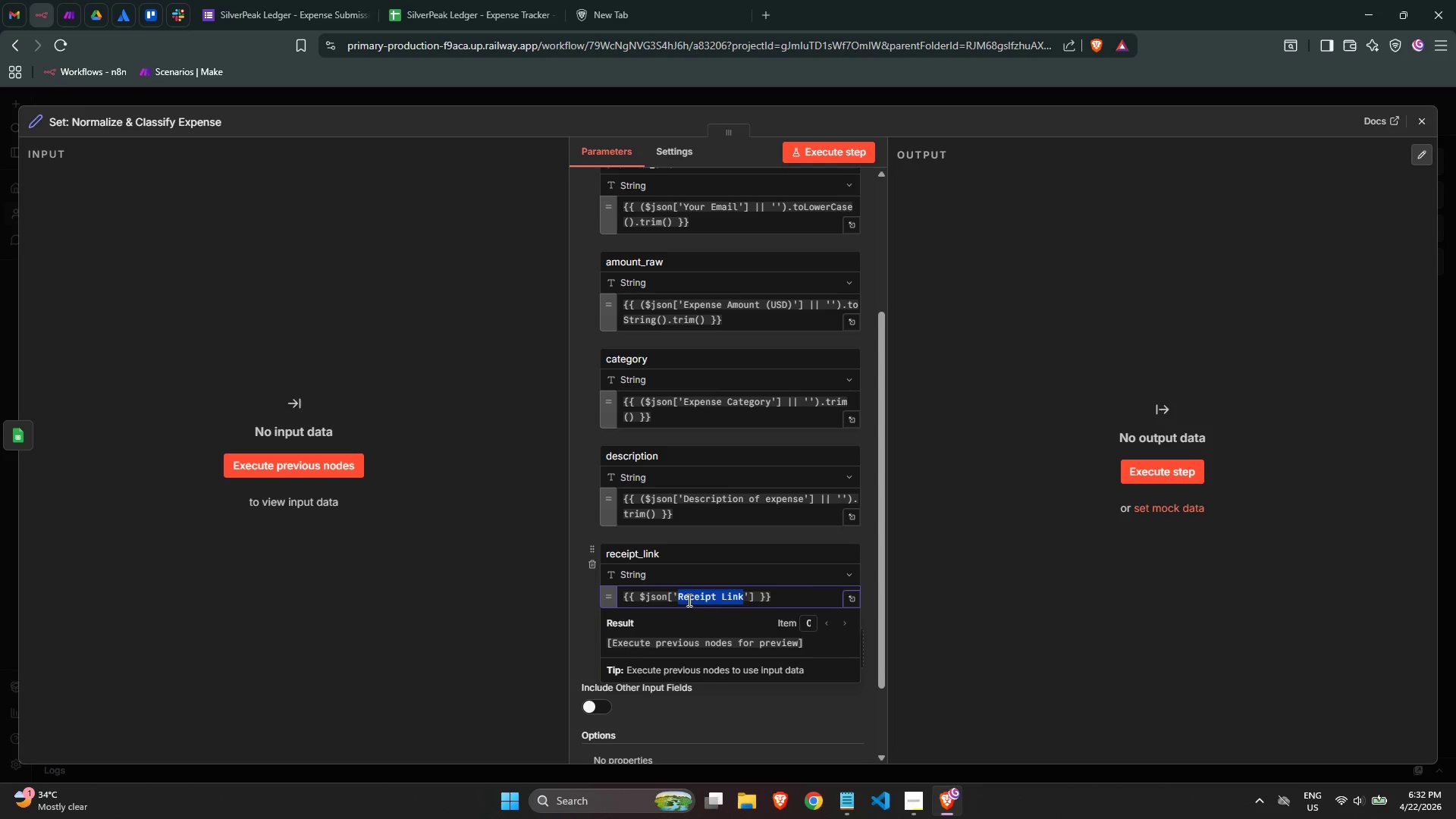 
key(Control+V)
 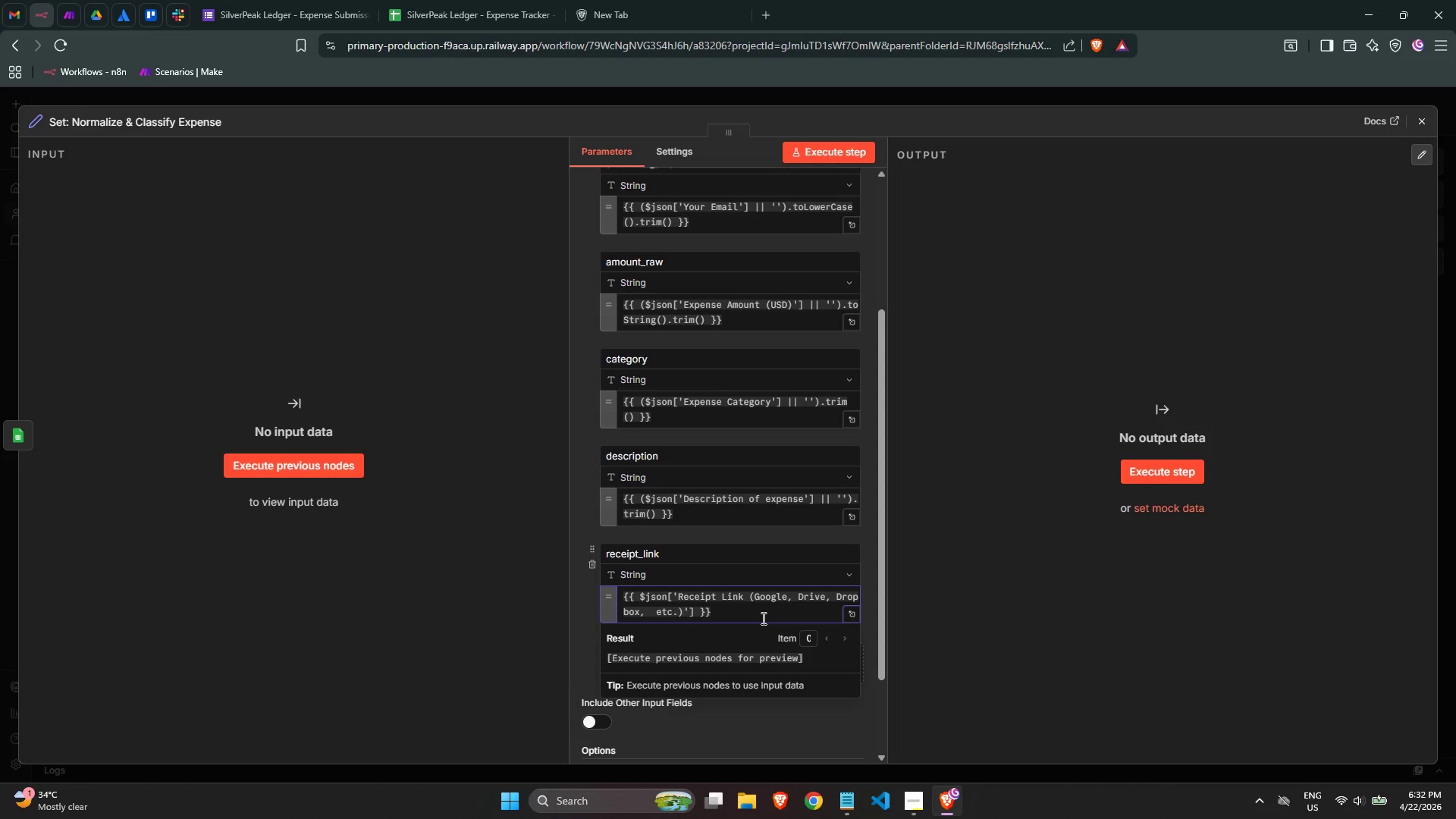 
left_click([762, 618])
 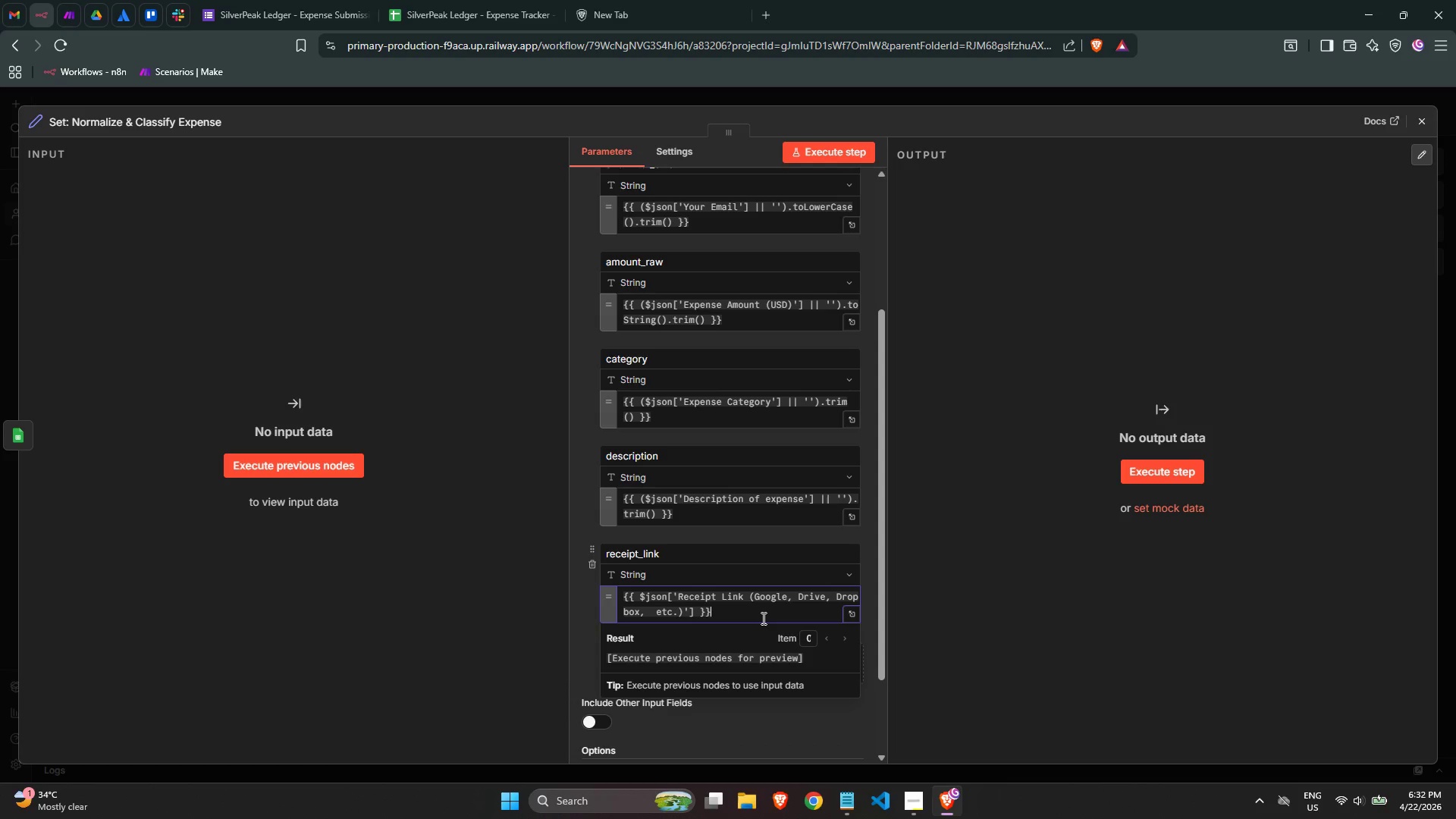 
key(ArrowLeft)
 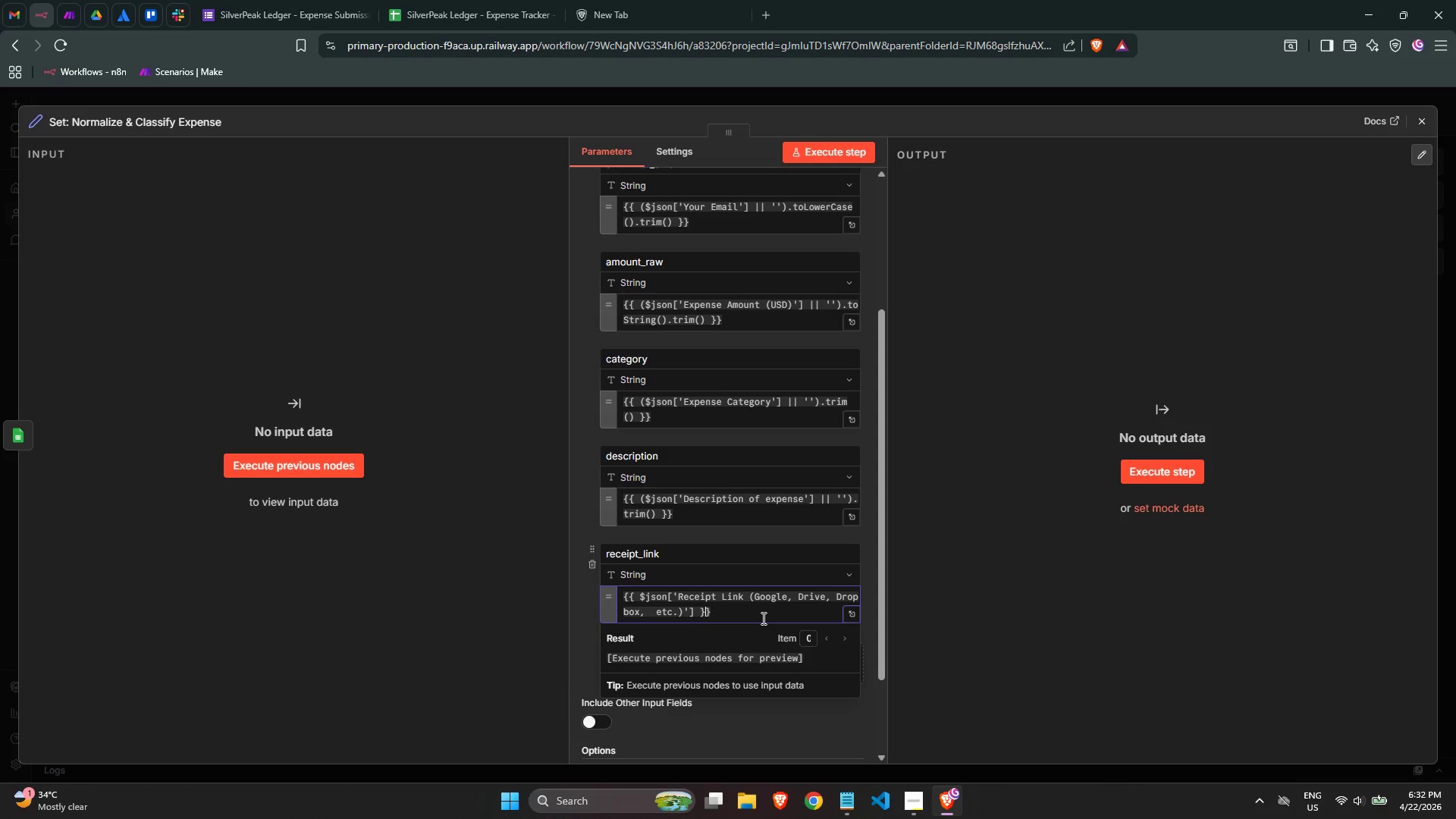 
key(ArrowLeft)
 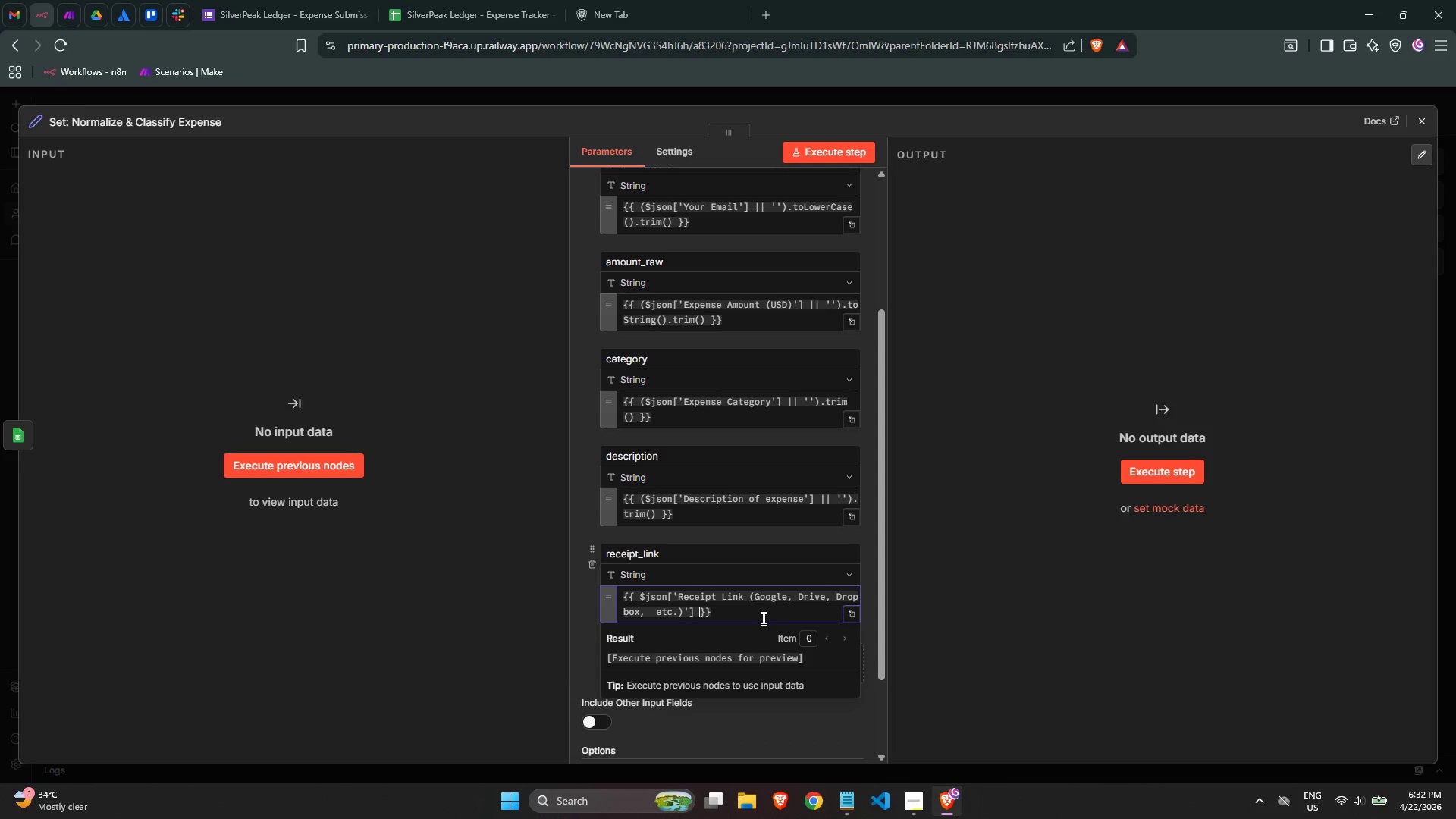 
key(ArrowLeft)
 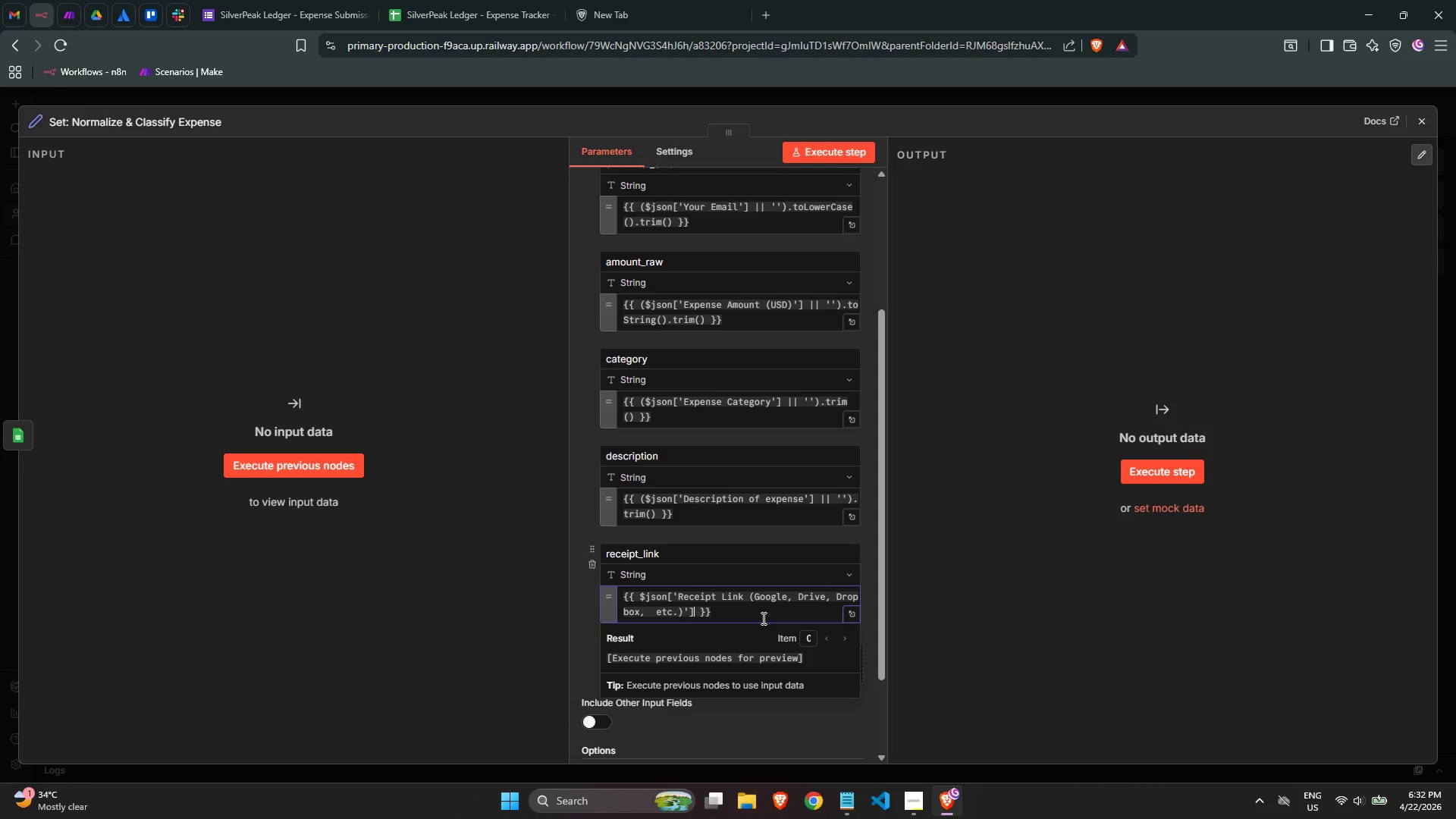 
key(ArrowLeft)
 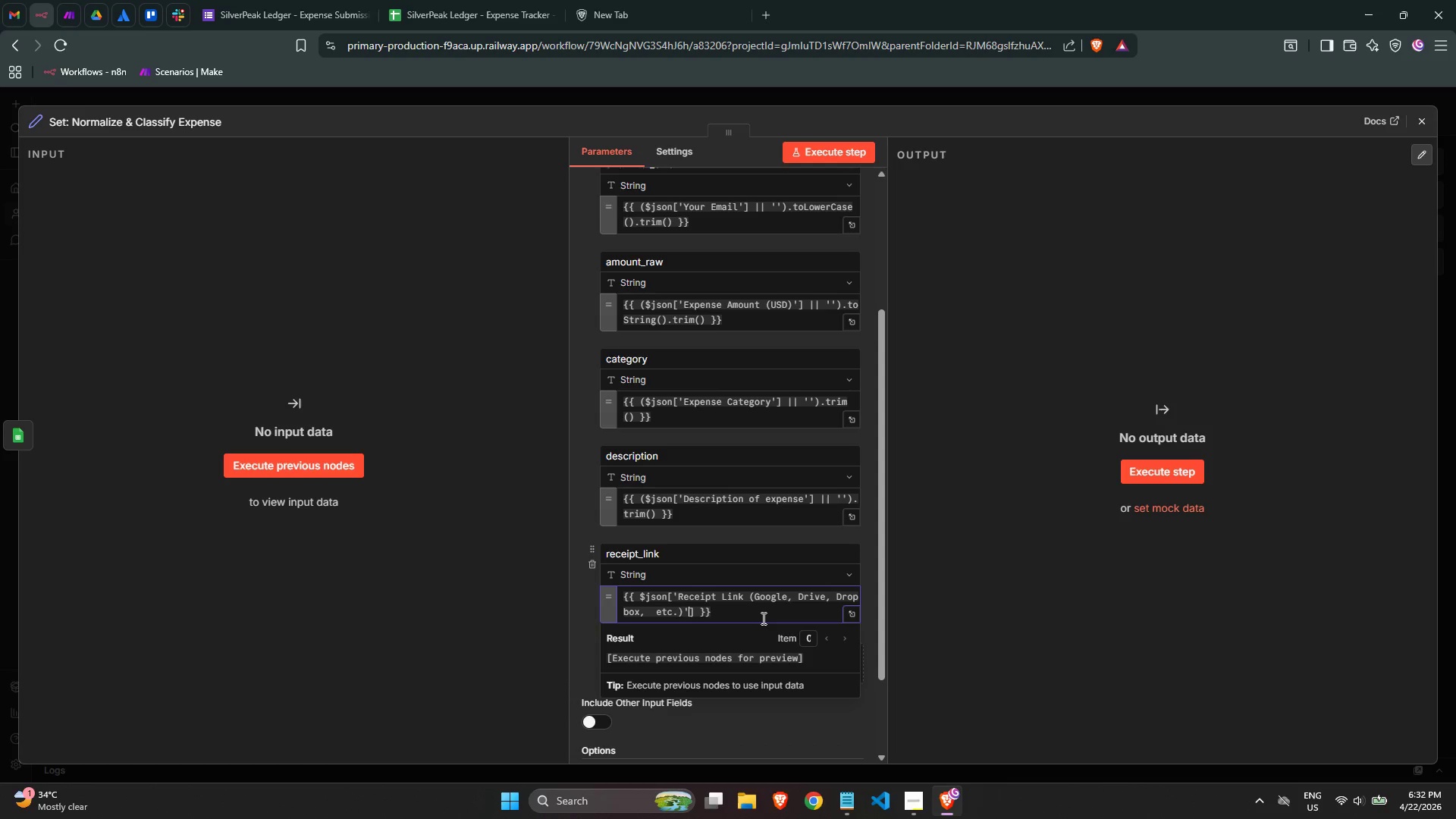 
key(ArrowLeft)
 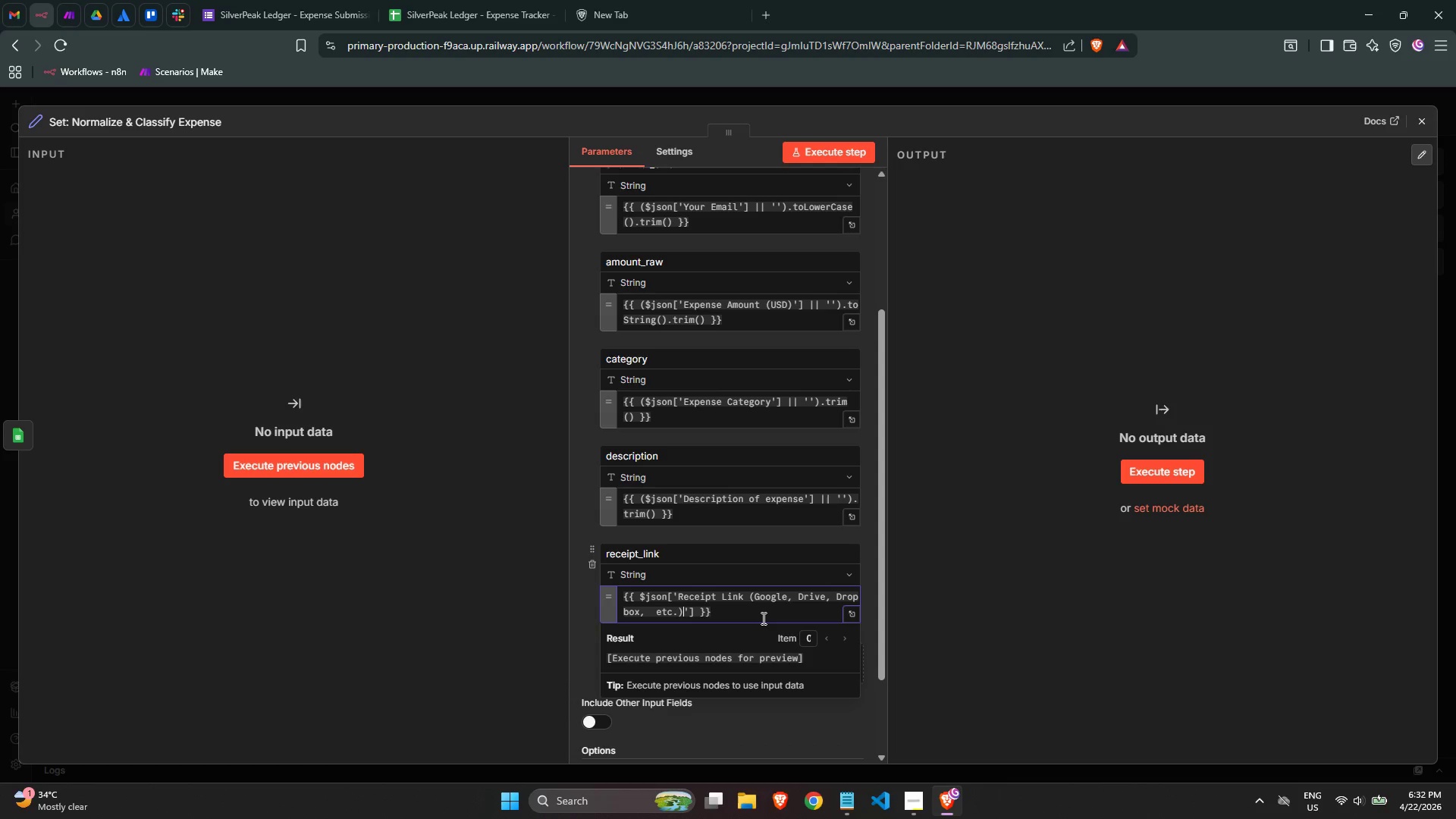 
key(ArrowLeft)
 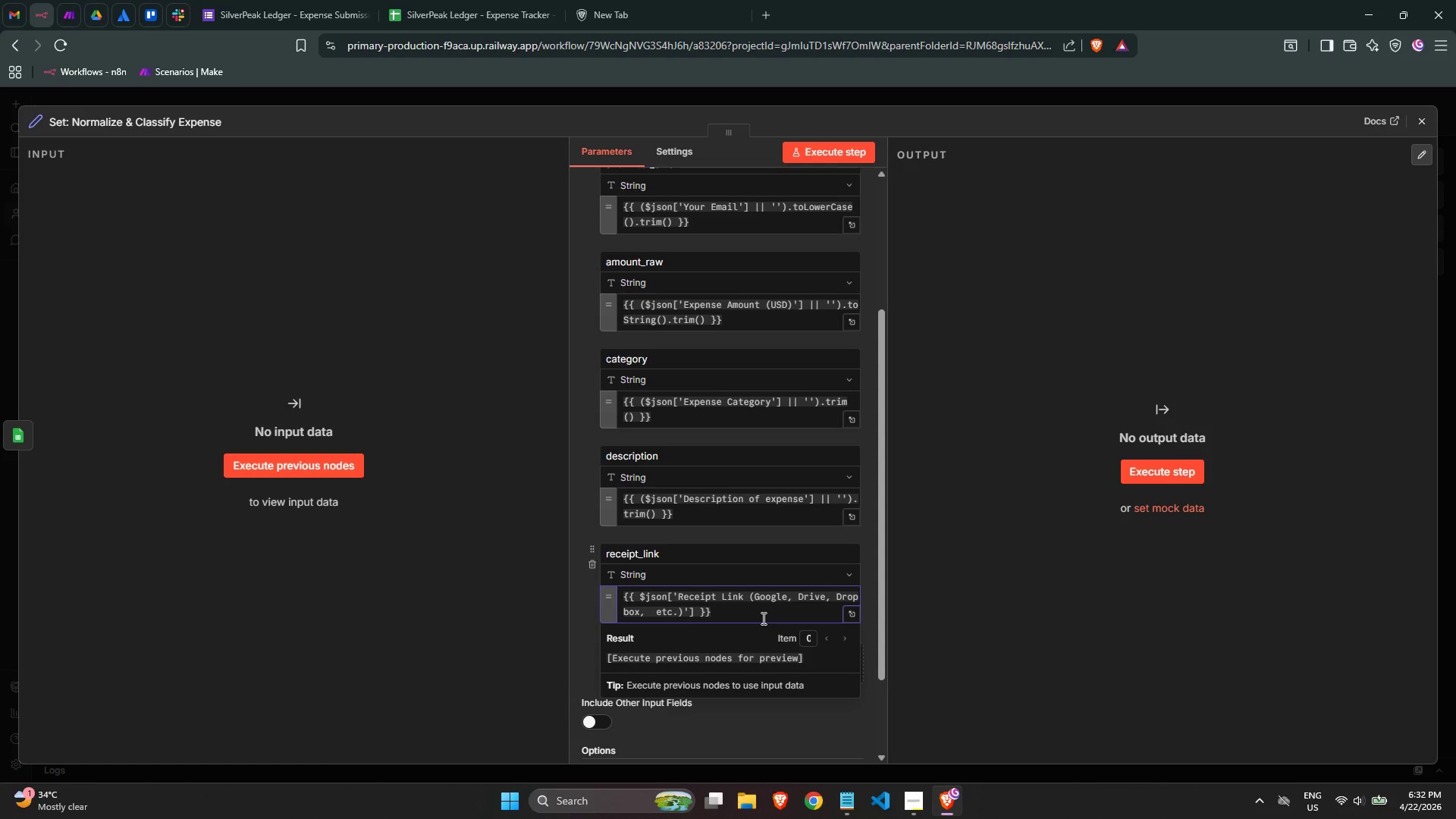 
key(ArrowUp)
 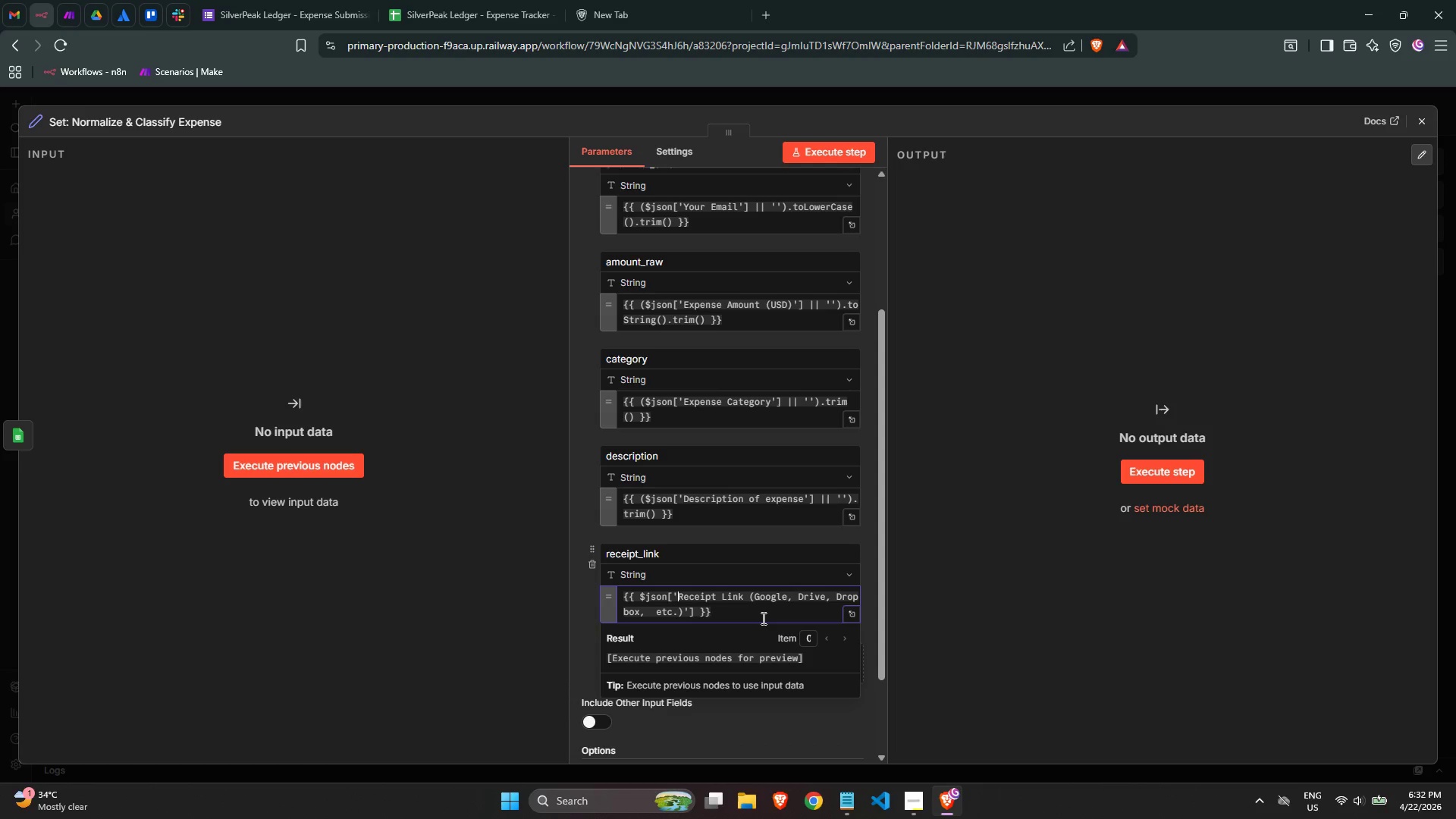 
key(ArrowLeft)
 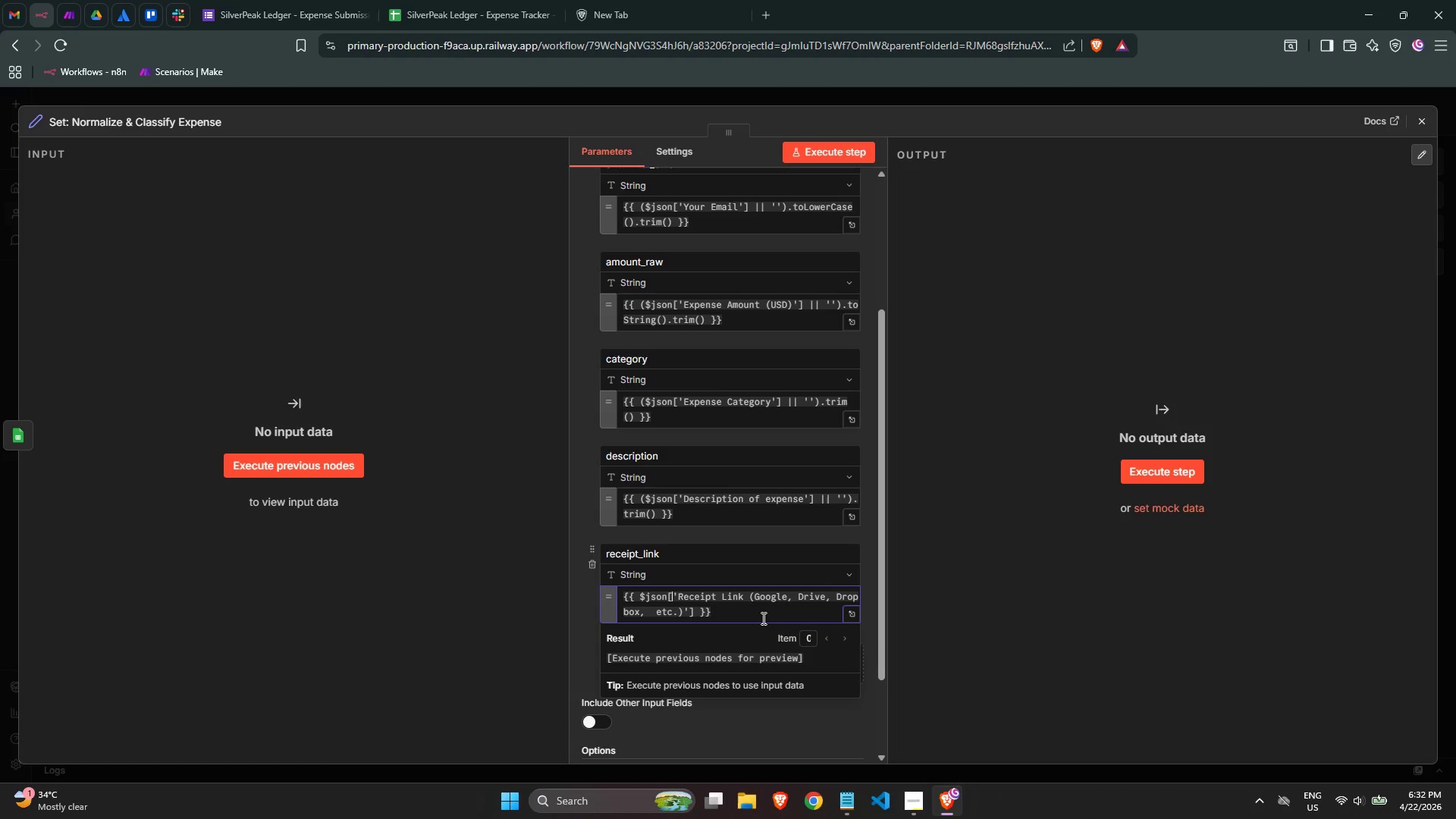 
key(ArrowLeft)
 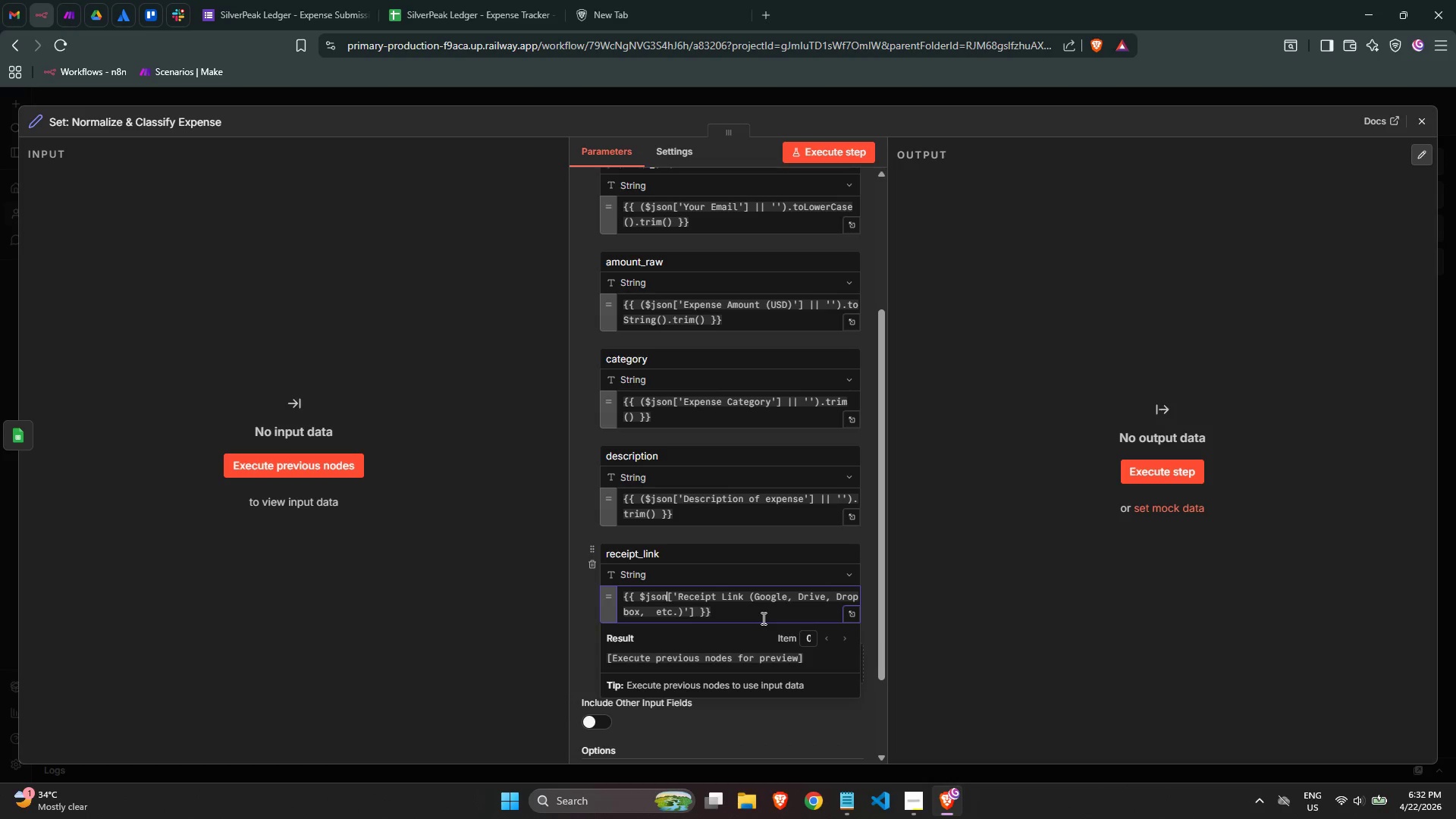 
key(ArrowLeft)
 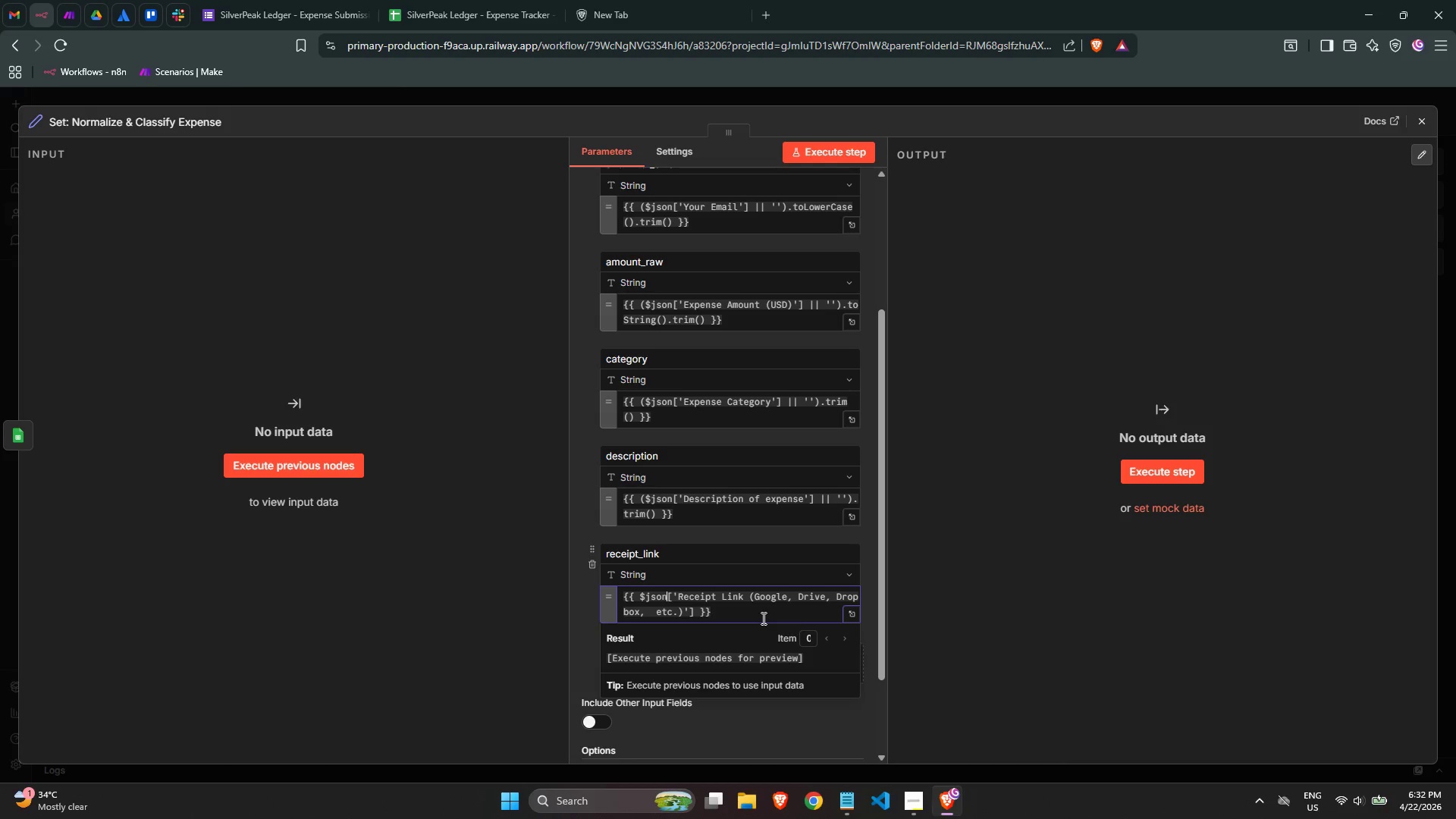 
key(ArrowLeft)
 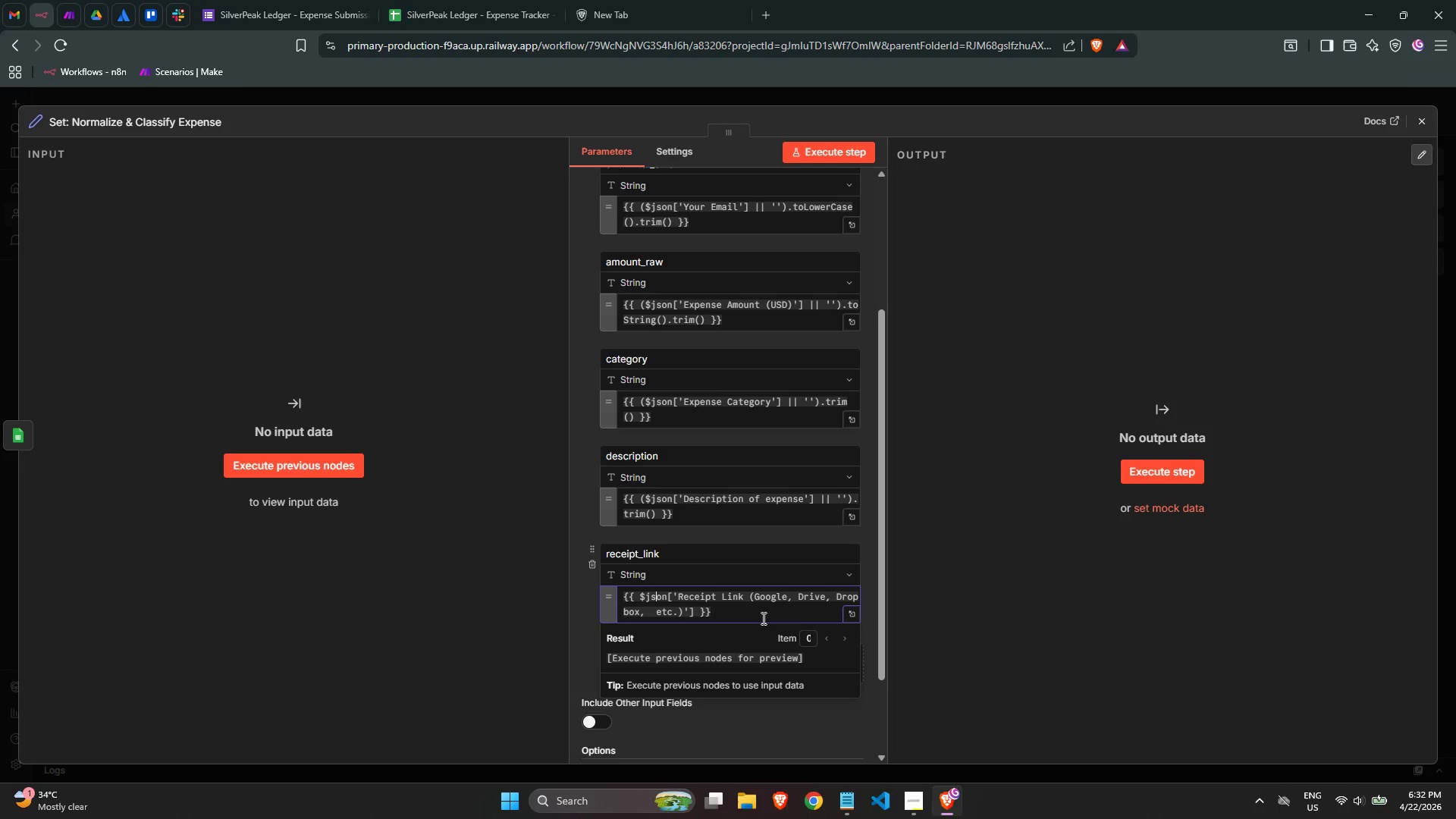 
key(ArrowLeft)
 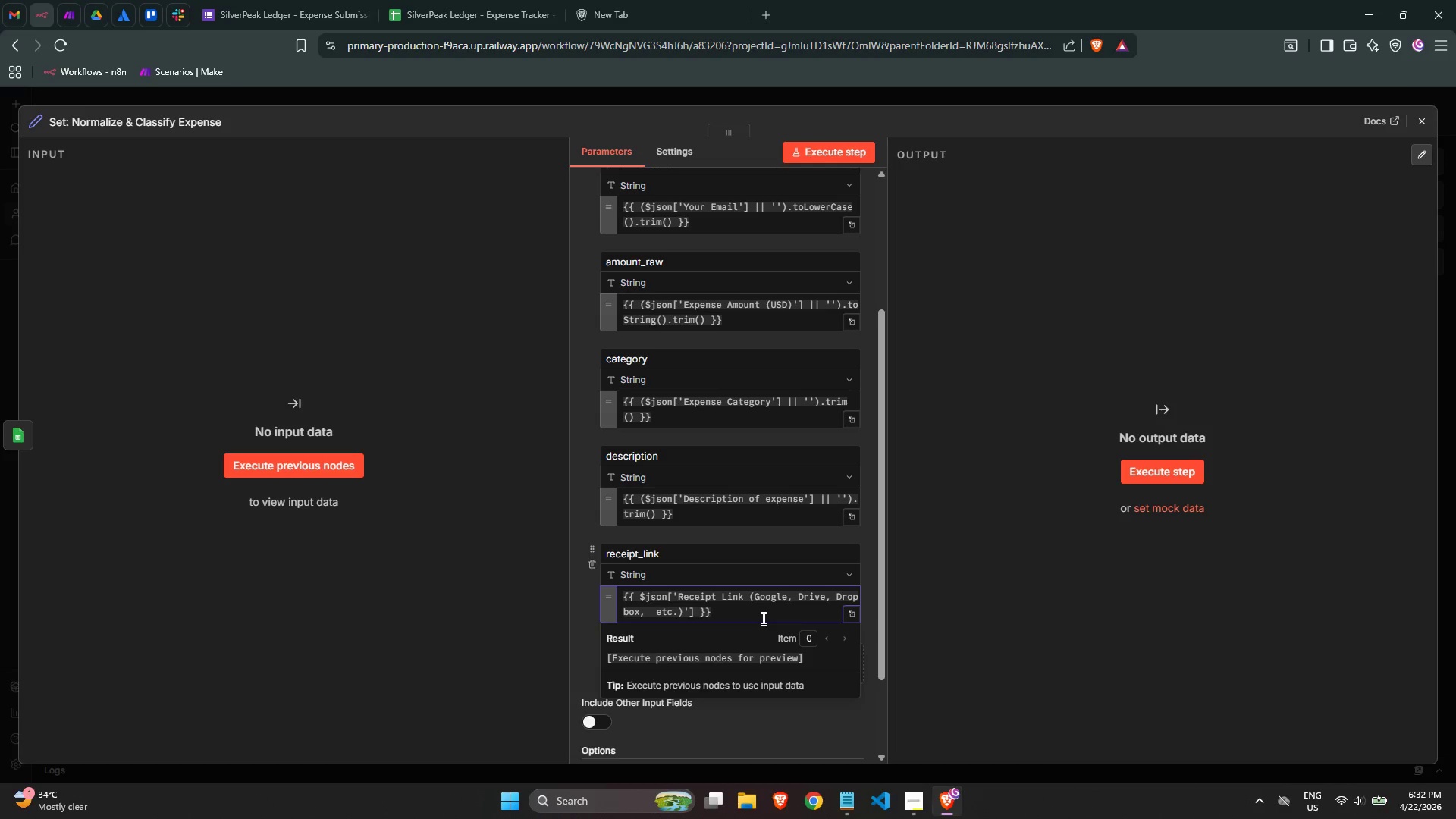 
key(ArrowLeft)
 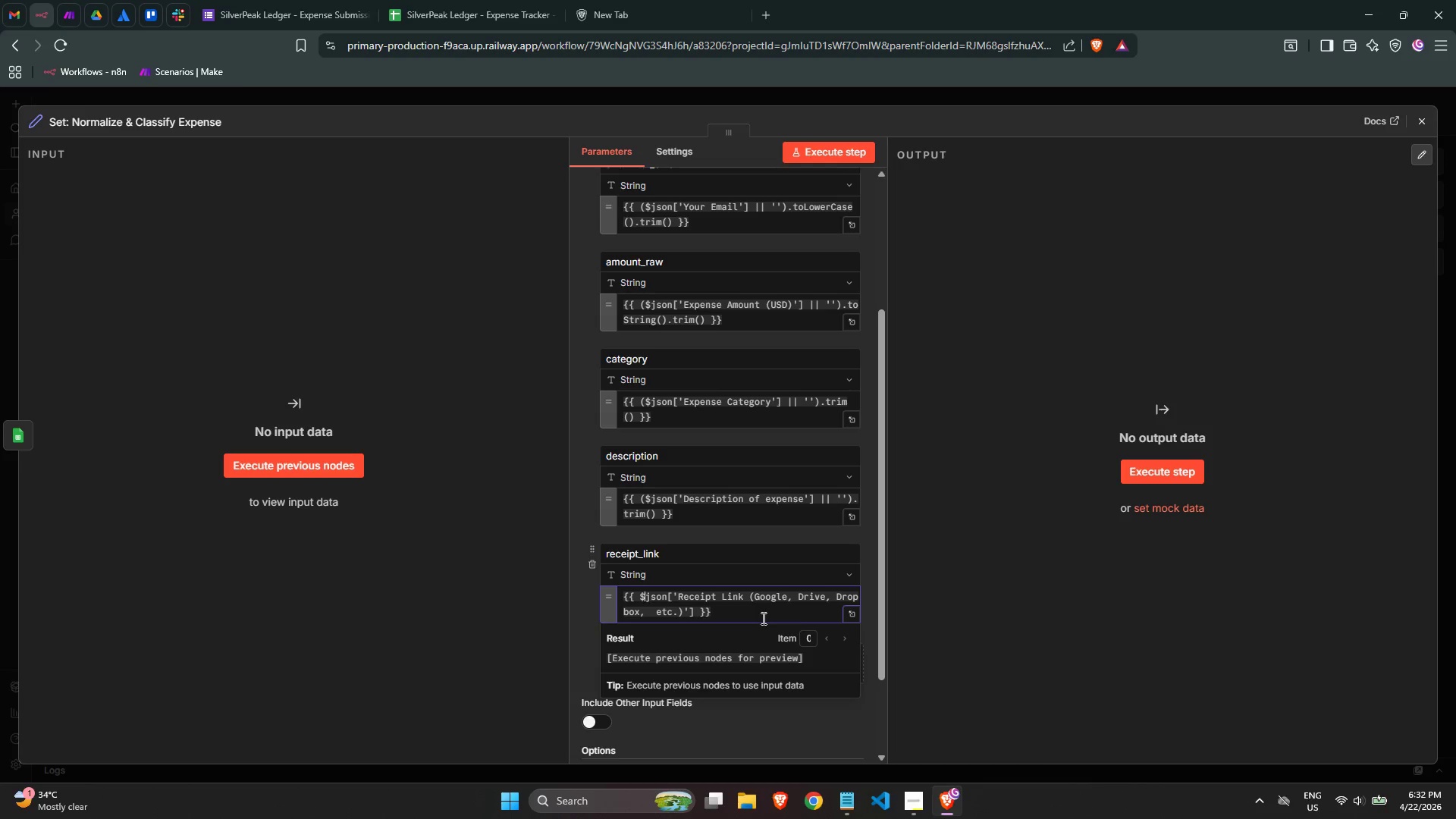 
key(ArrowLeft)
 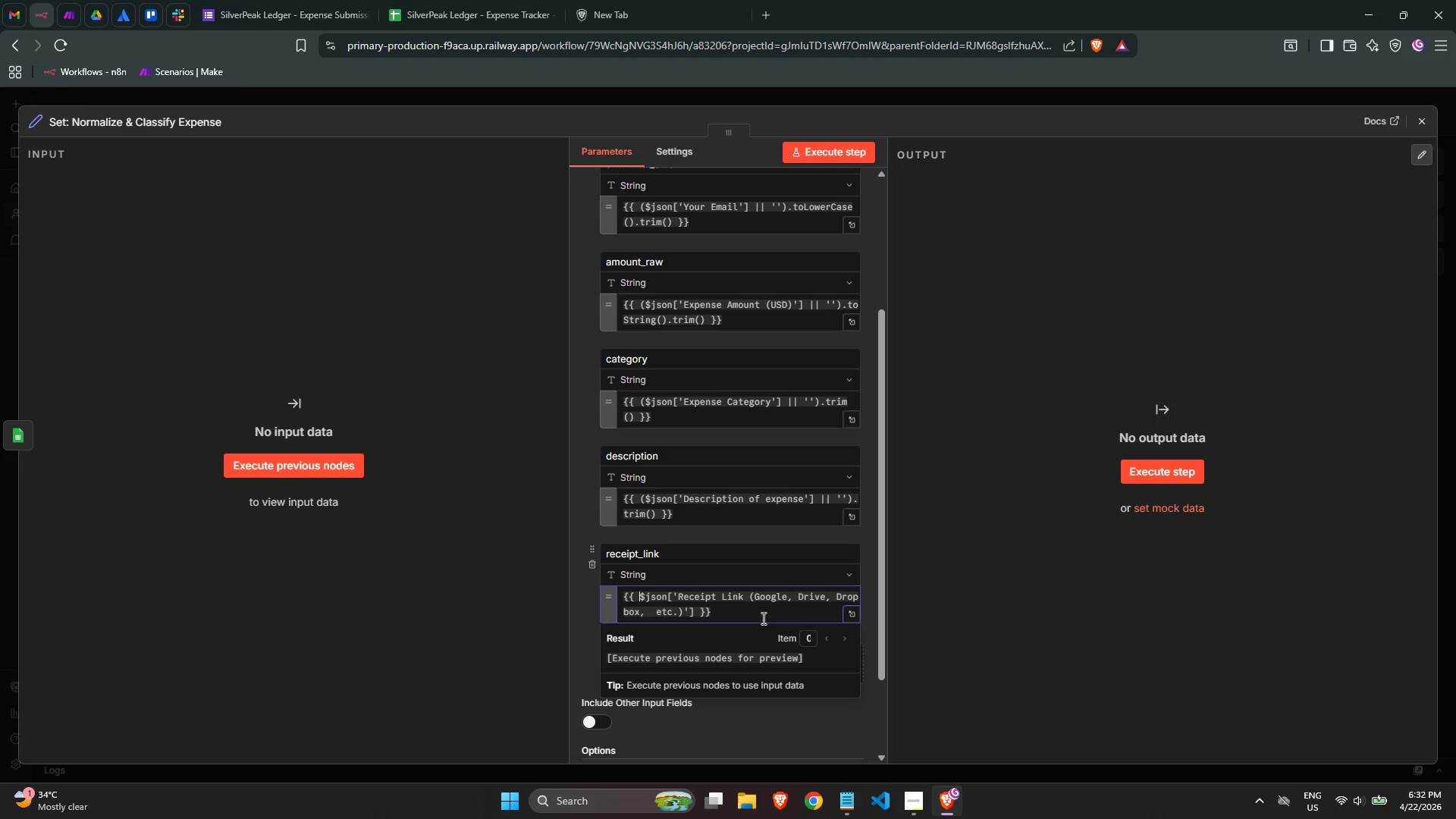 
key(Shift+ShiftLeft)
 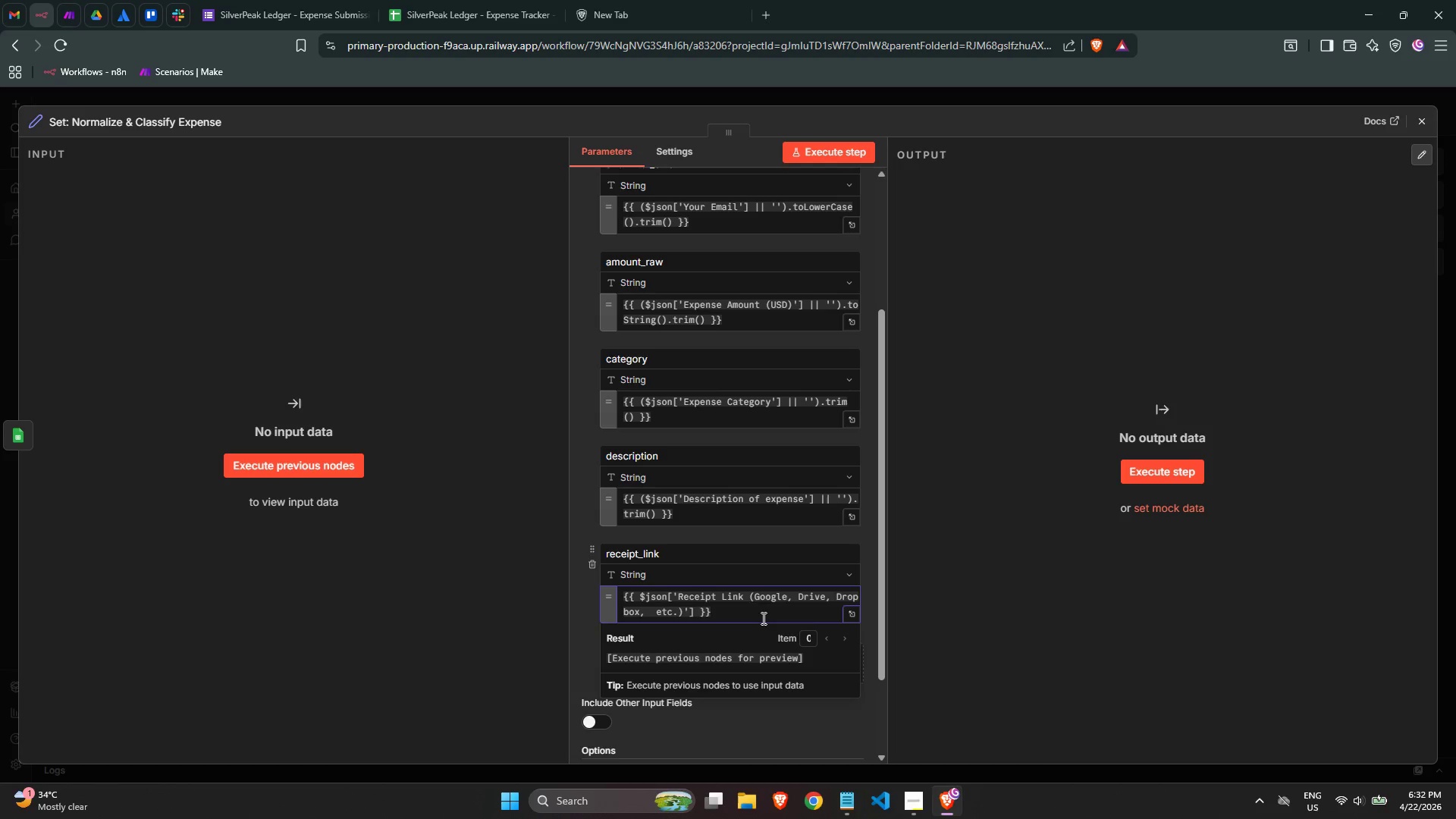 
key(Shift+9)
 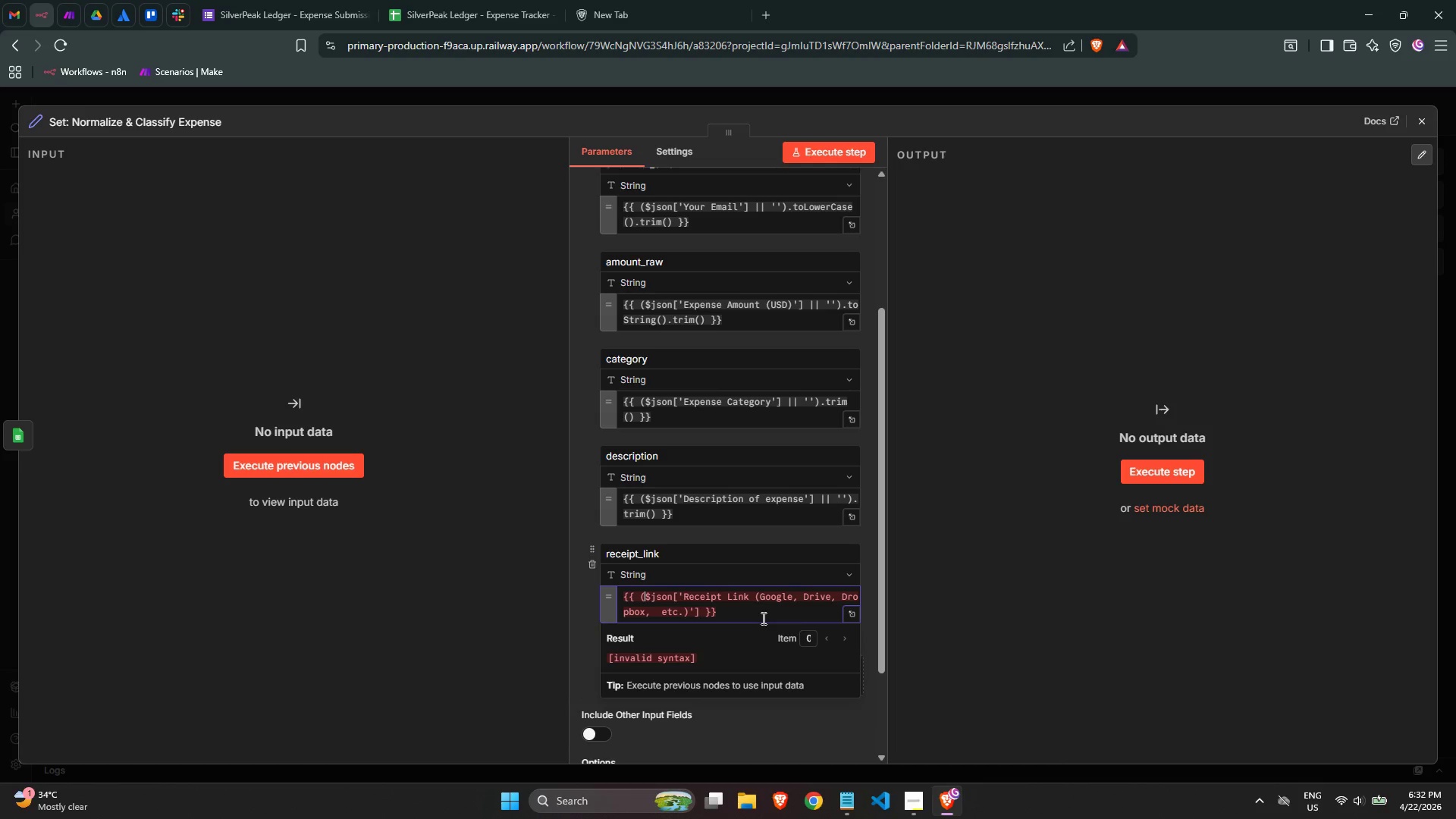 
key(ArrowDown)
 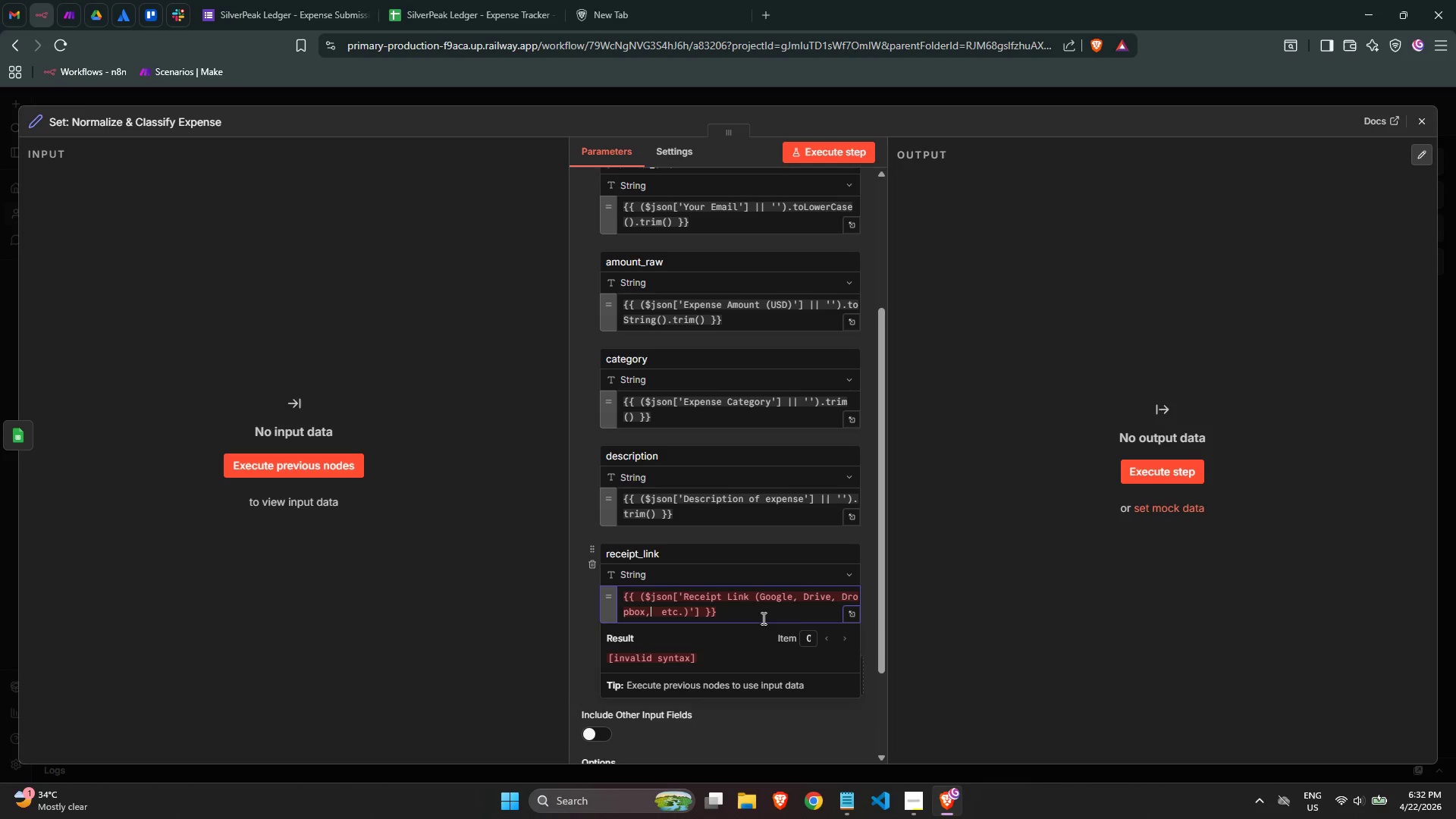 
key(ArrowRight)
 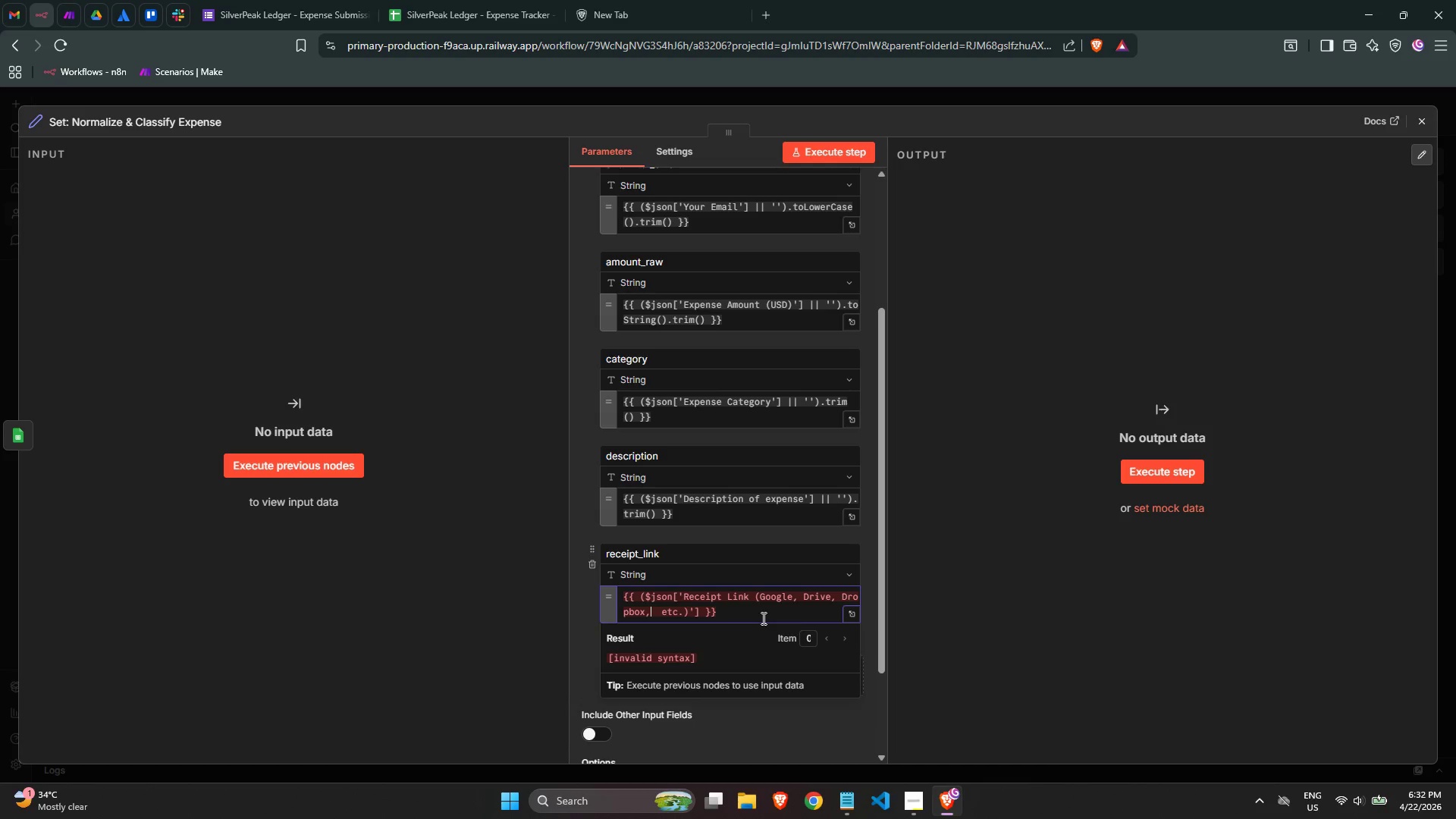 
key(ArrowRight)
 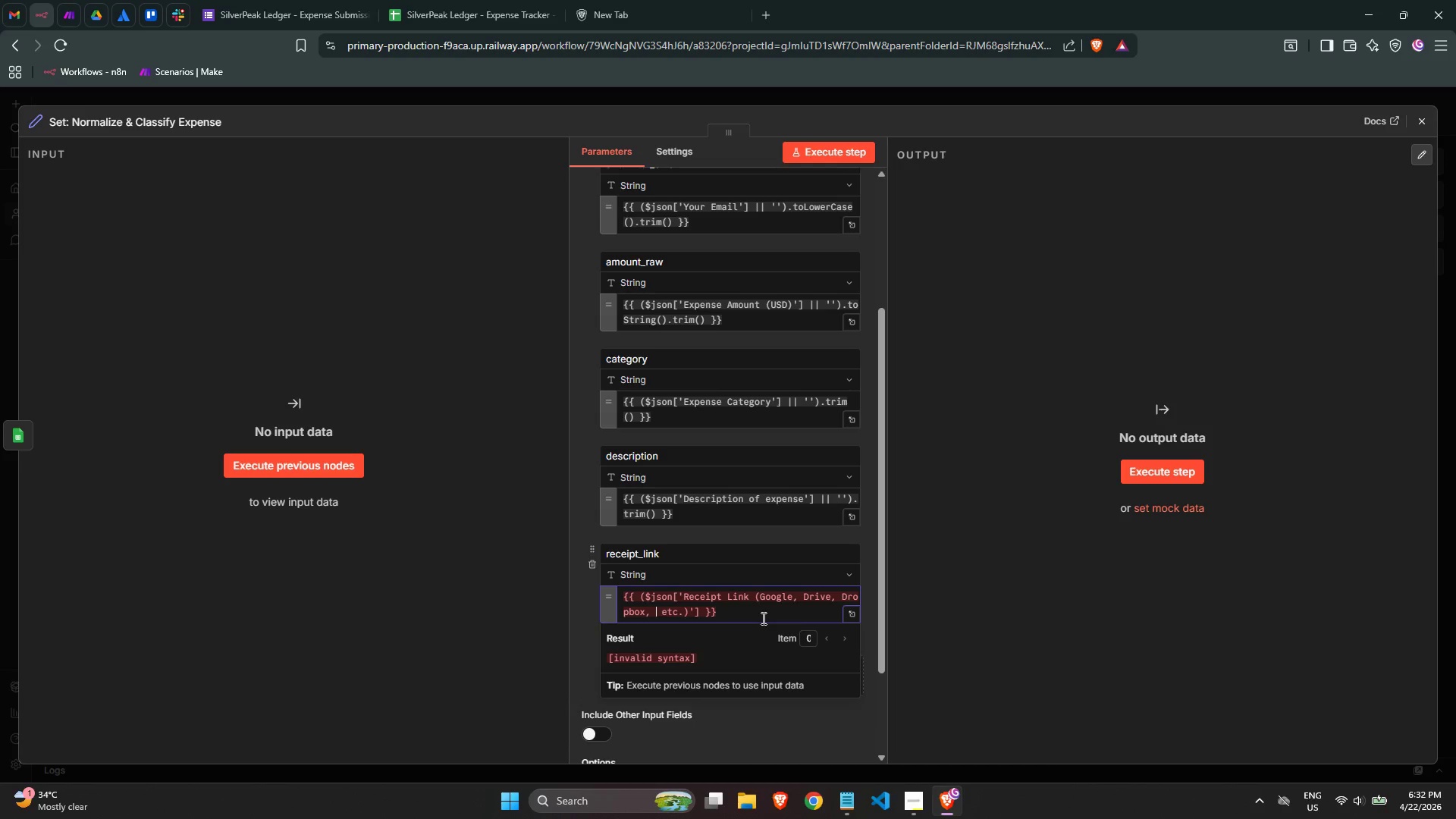 
key(ArrowRight)
 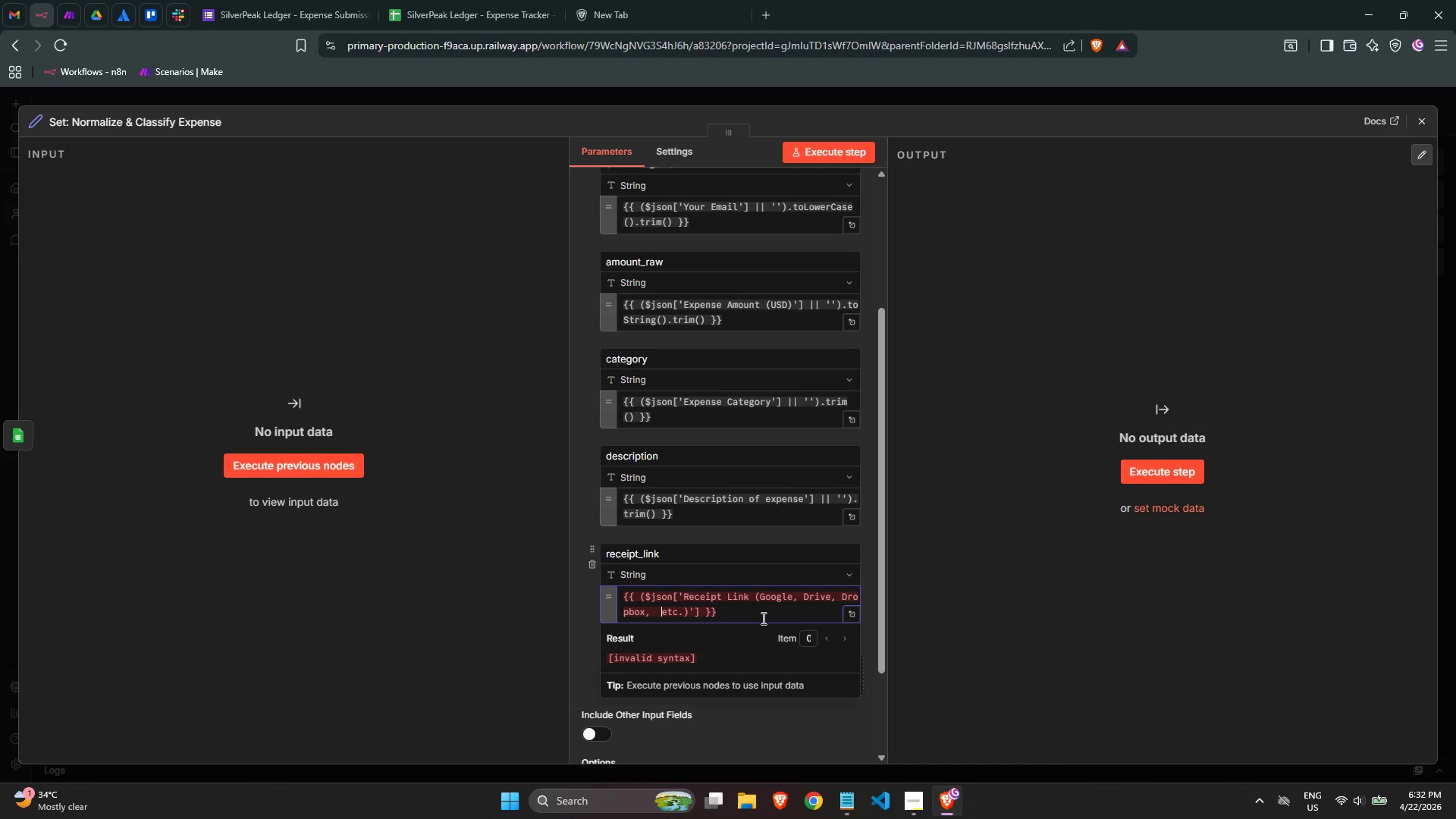 
key(ArrowRight)
 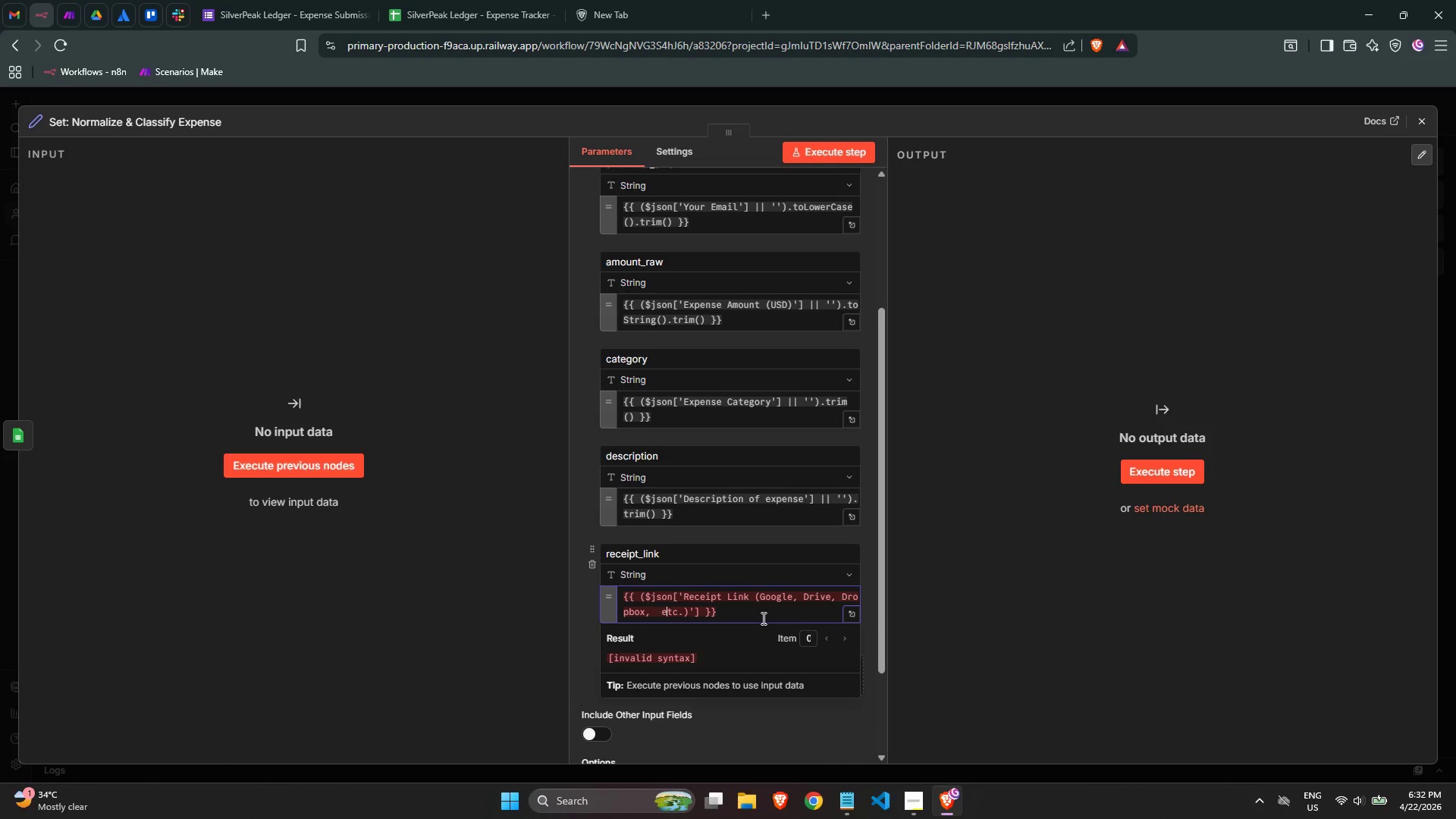 
key(ArrowRight)
 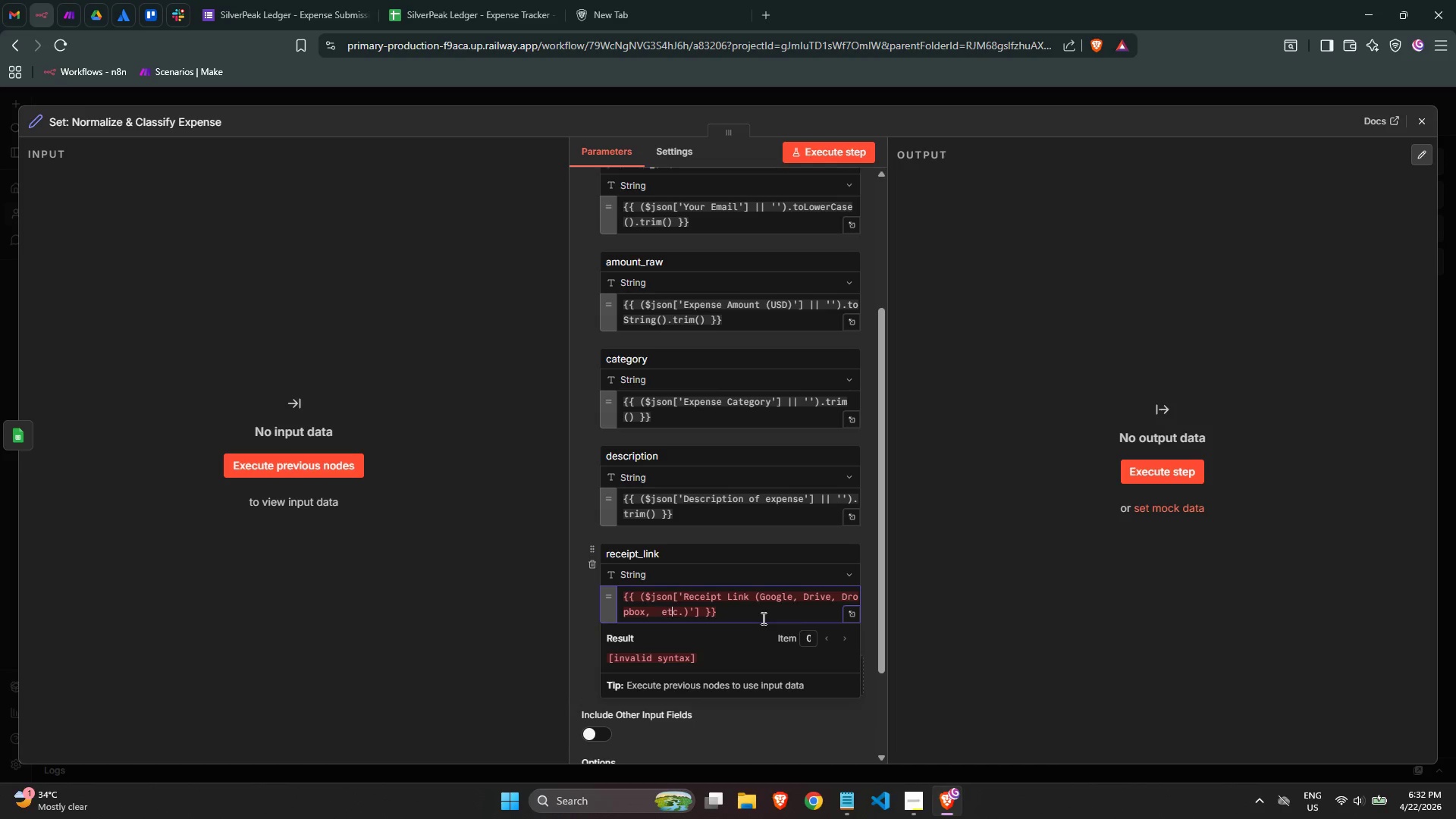 
key(ArrowRight)
 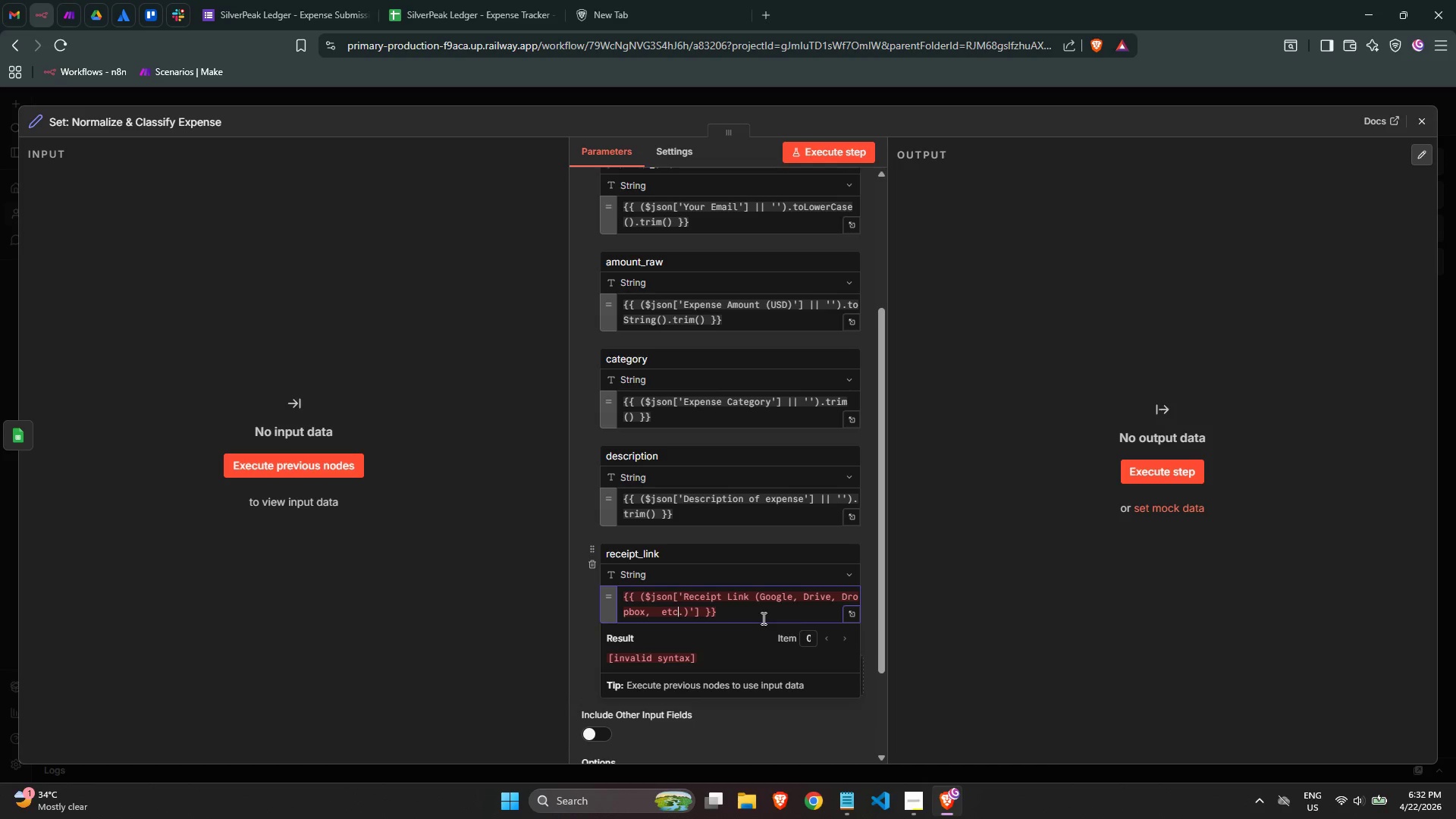 
key(ArrowRight)
 